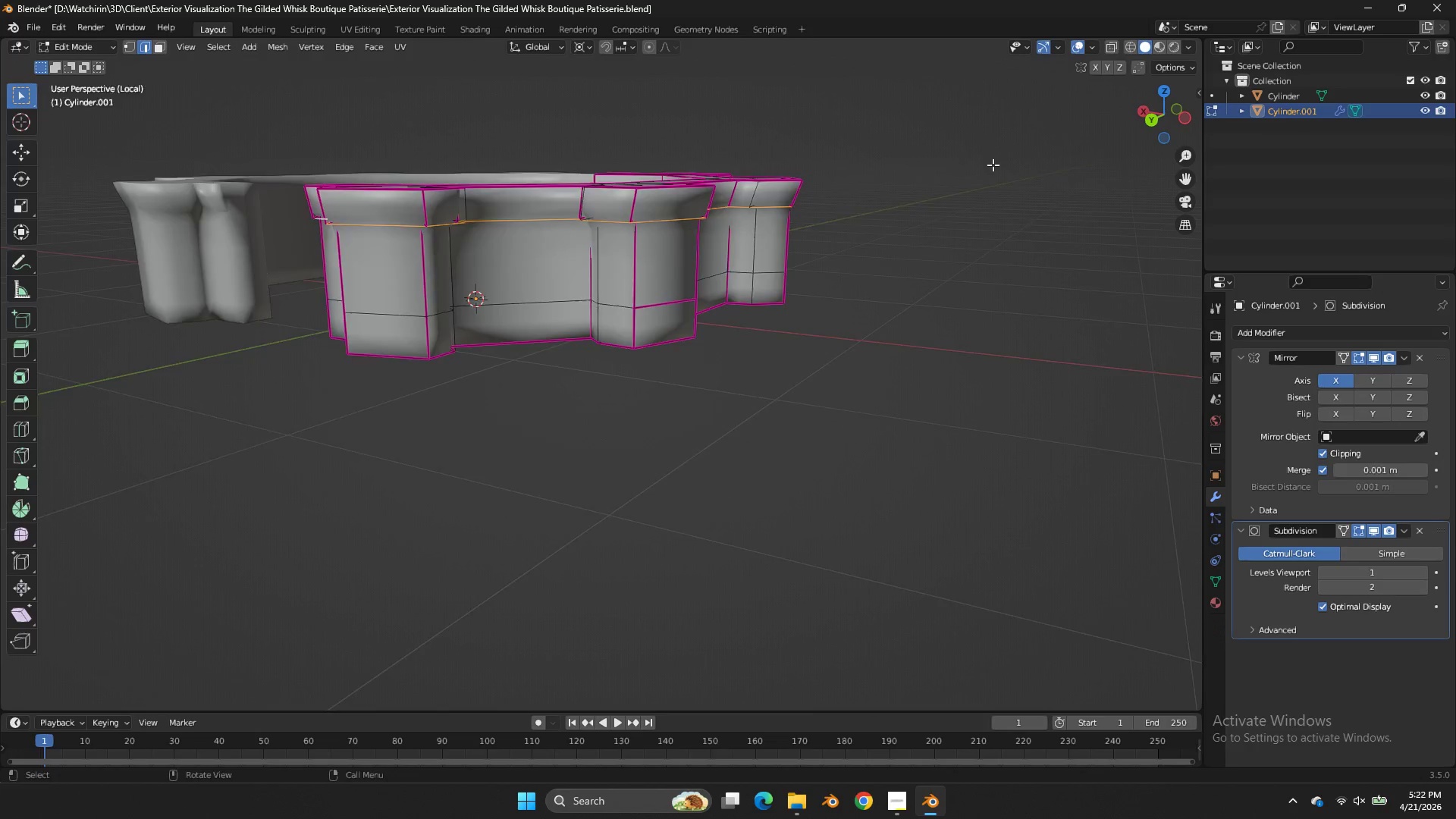 
key(G)
 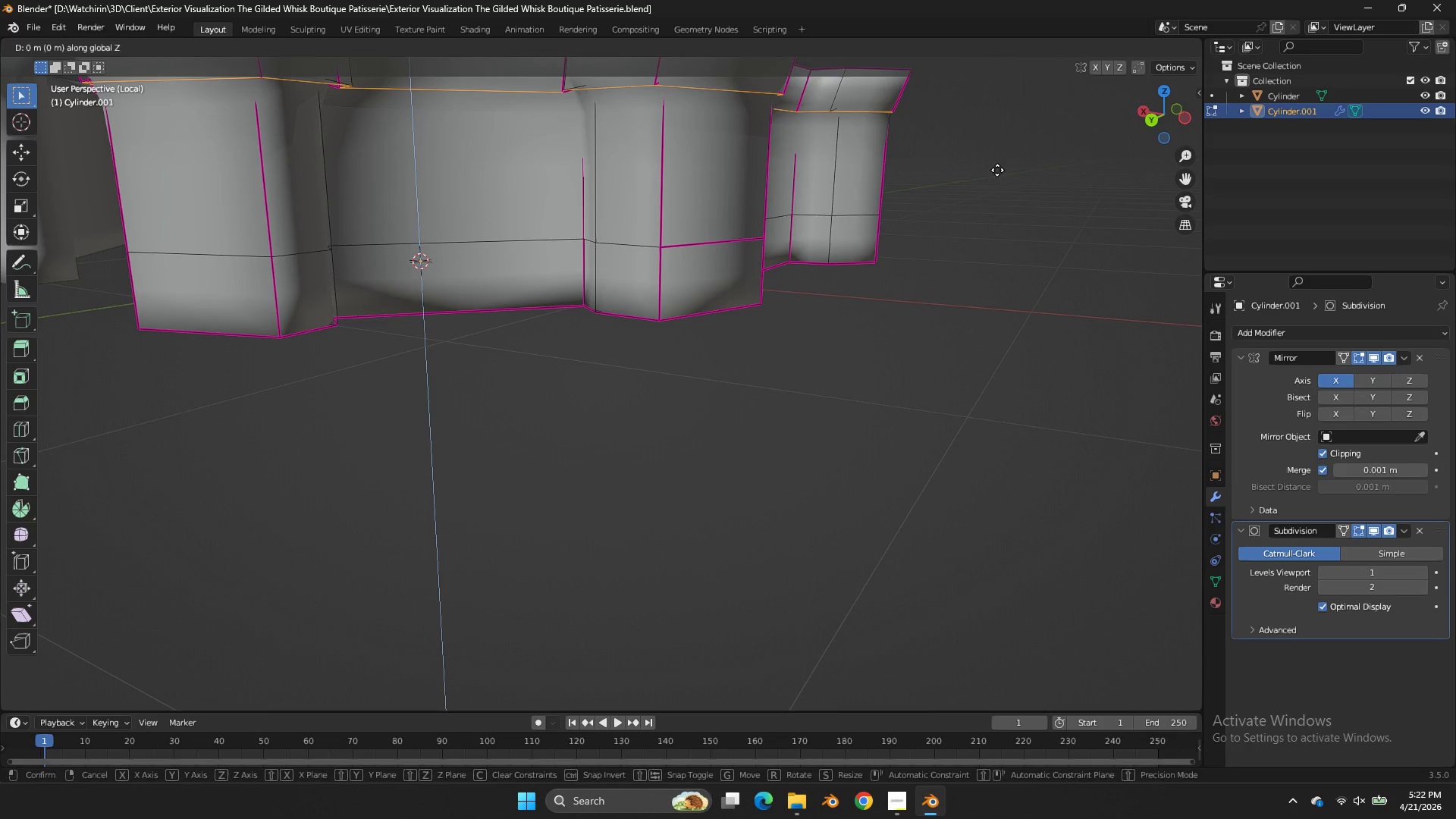 
scroll: coordinate [993, 165], scroll_direction: up, amount: 2.0
 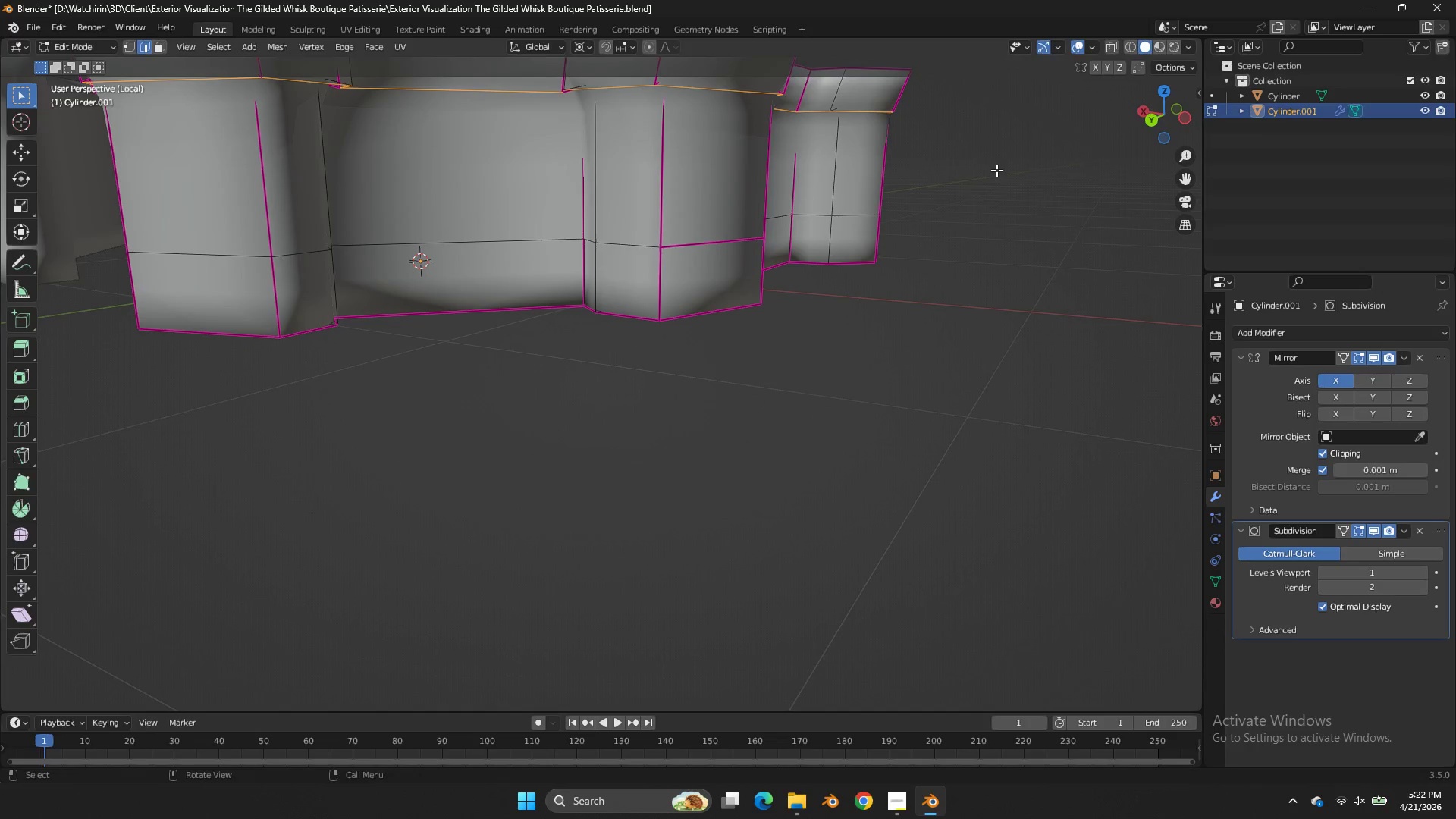 
key(Z)
 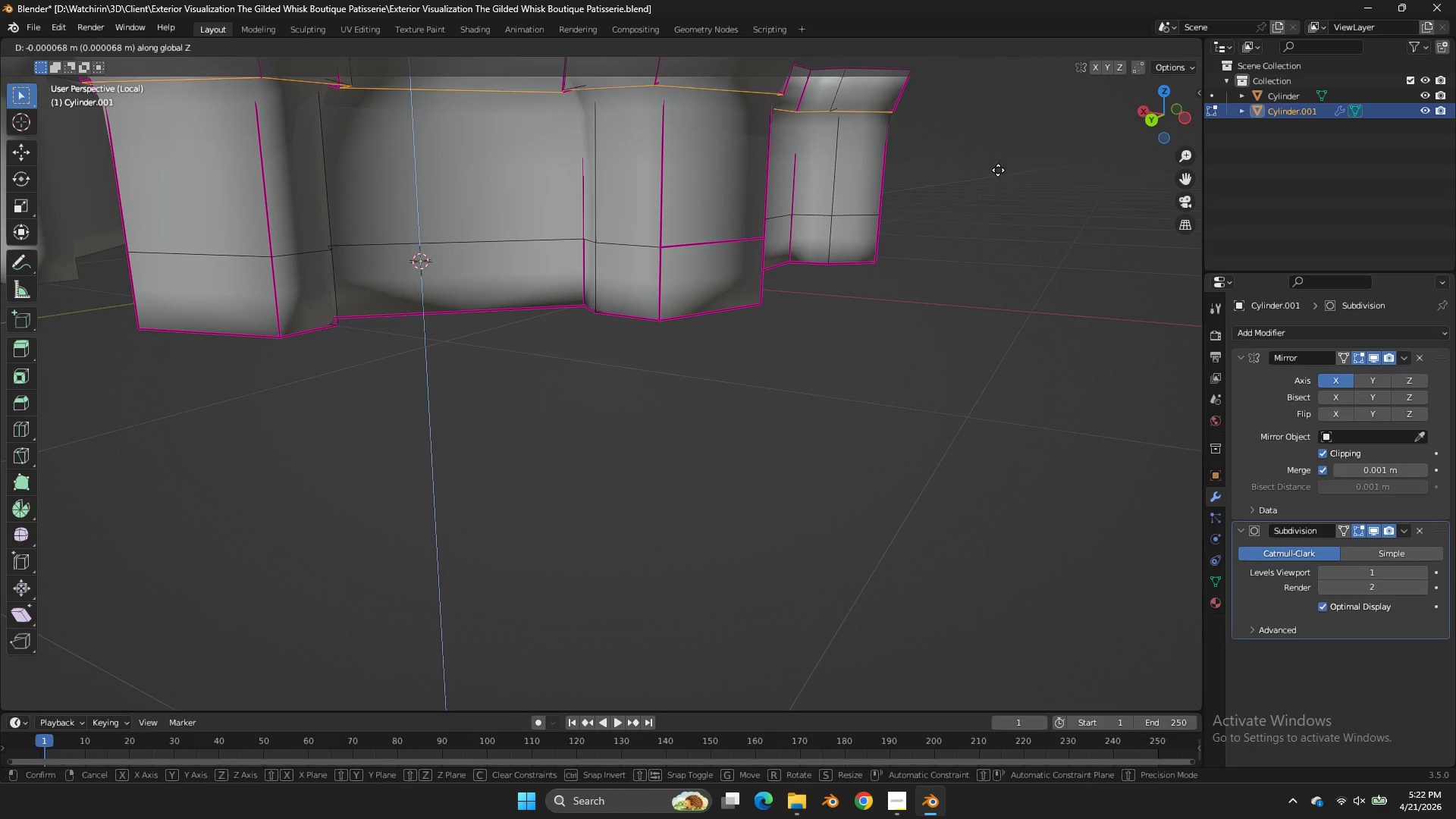 
hold_key(key=ShiftLeft, duration=0.45)
left_click([1010, 119])
 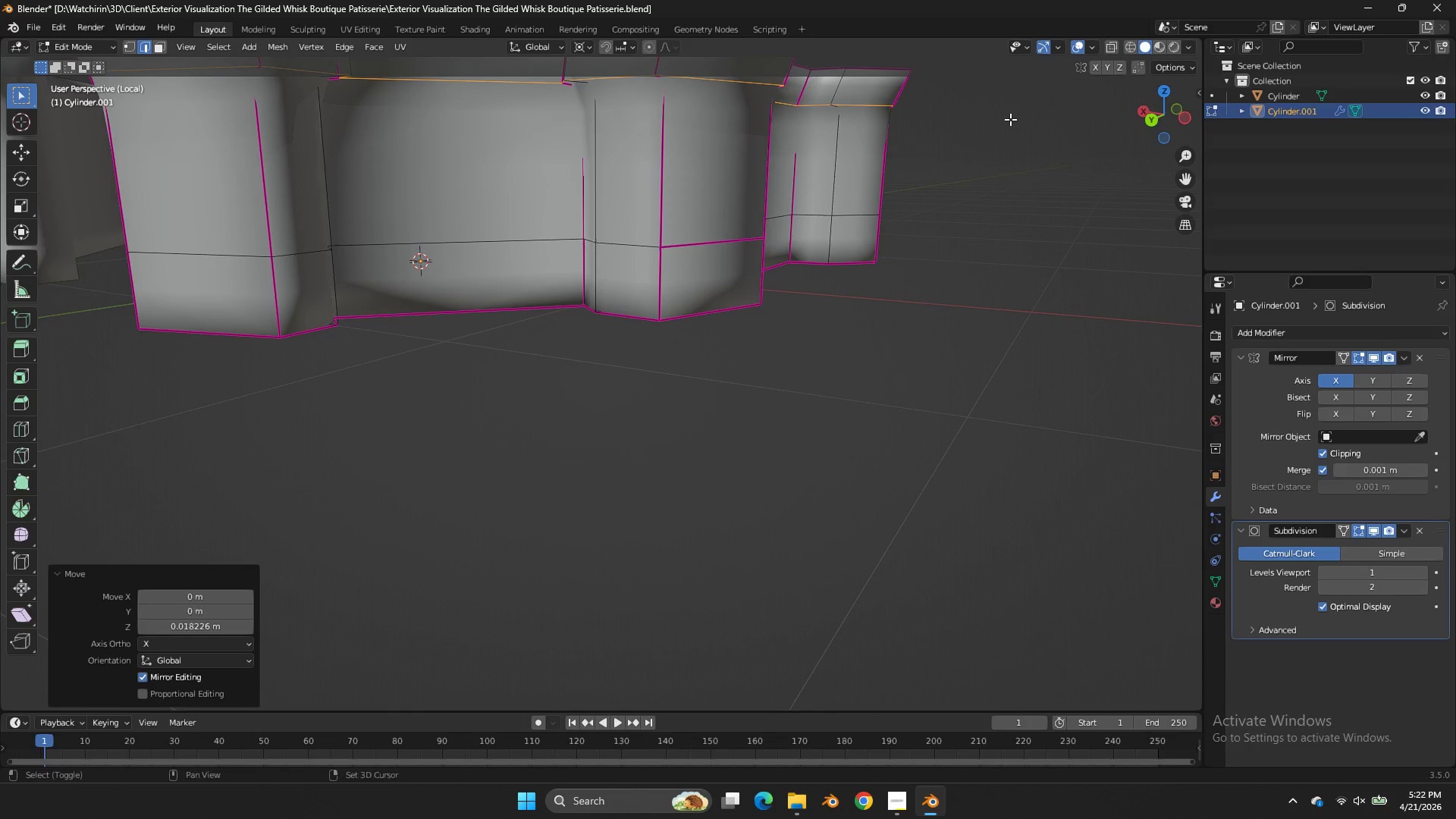 
key(Shift+ShiftLeft)
 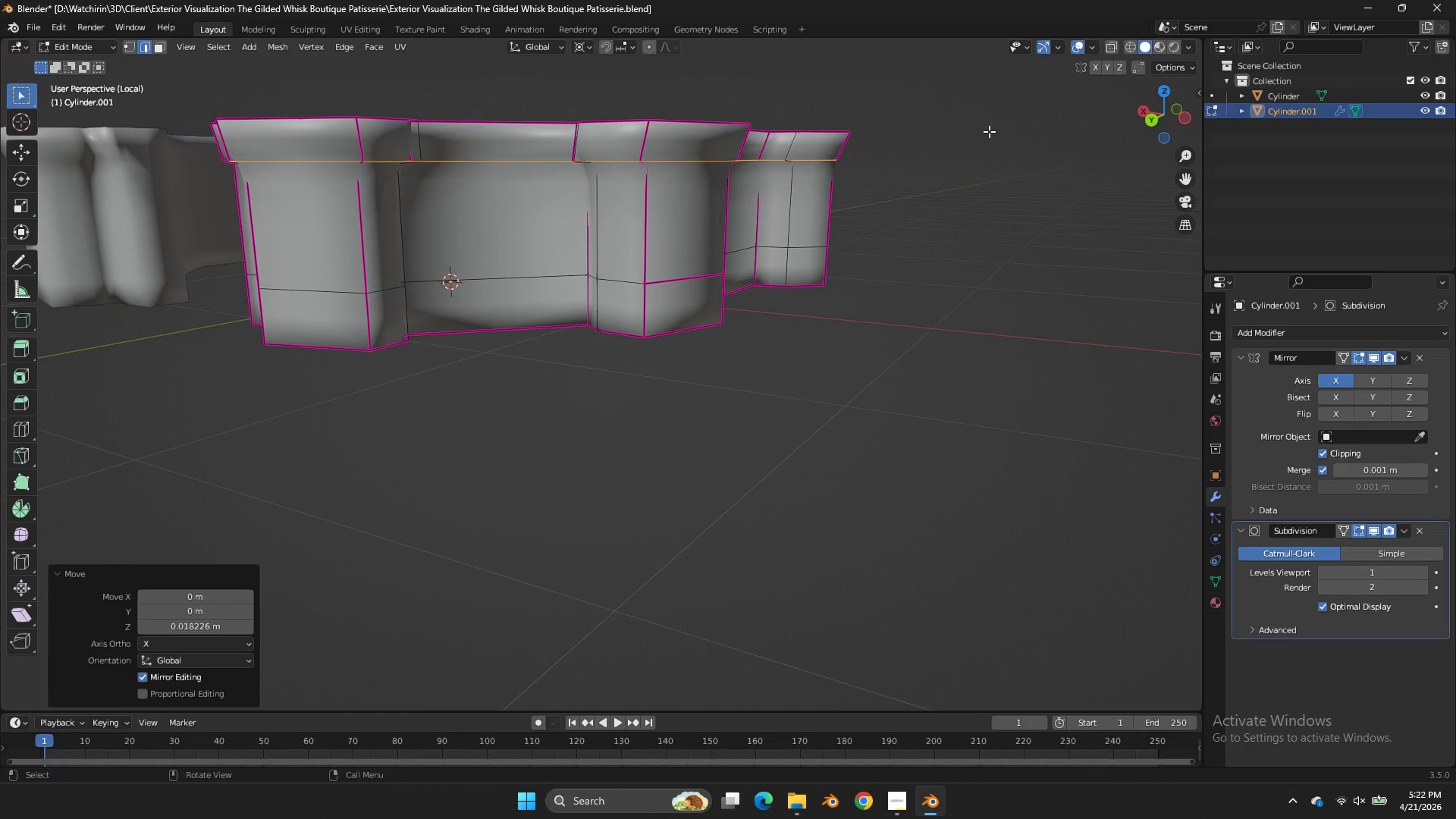 
scroll: coordinate [990, 130], scroll_direction: down, amount: 1.0
 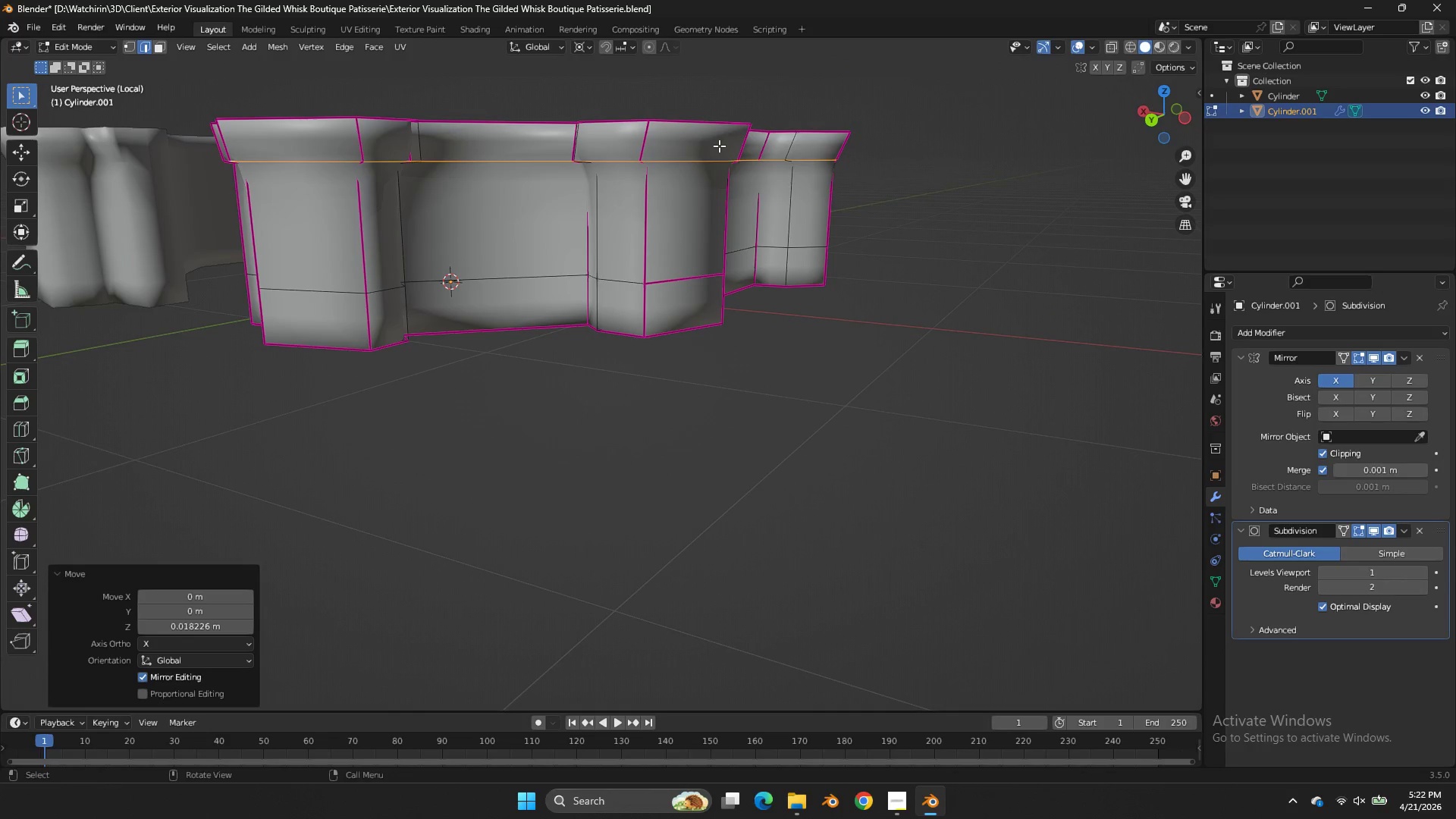 
key(Z)
 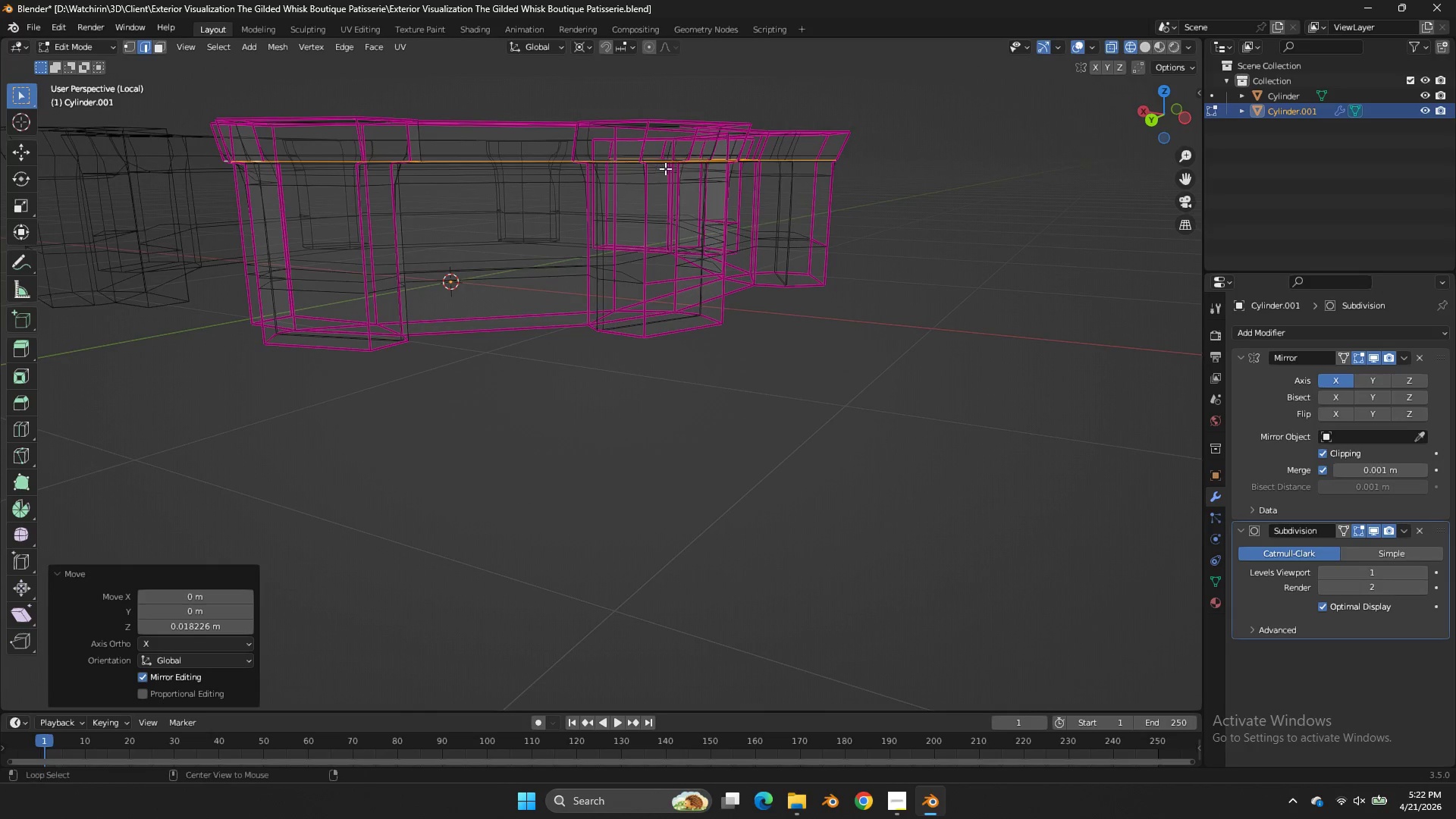 
hold_key(key=AltLeft, duration=0.67)
left_click([665, 168])
 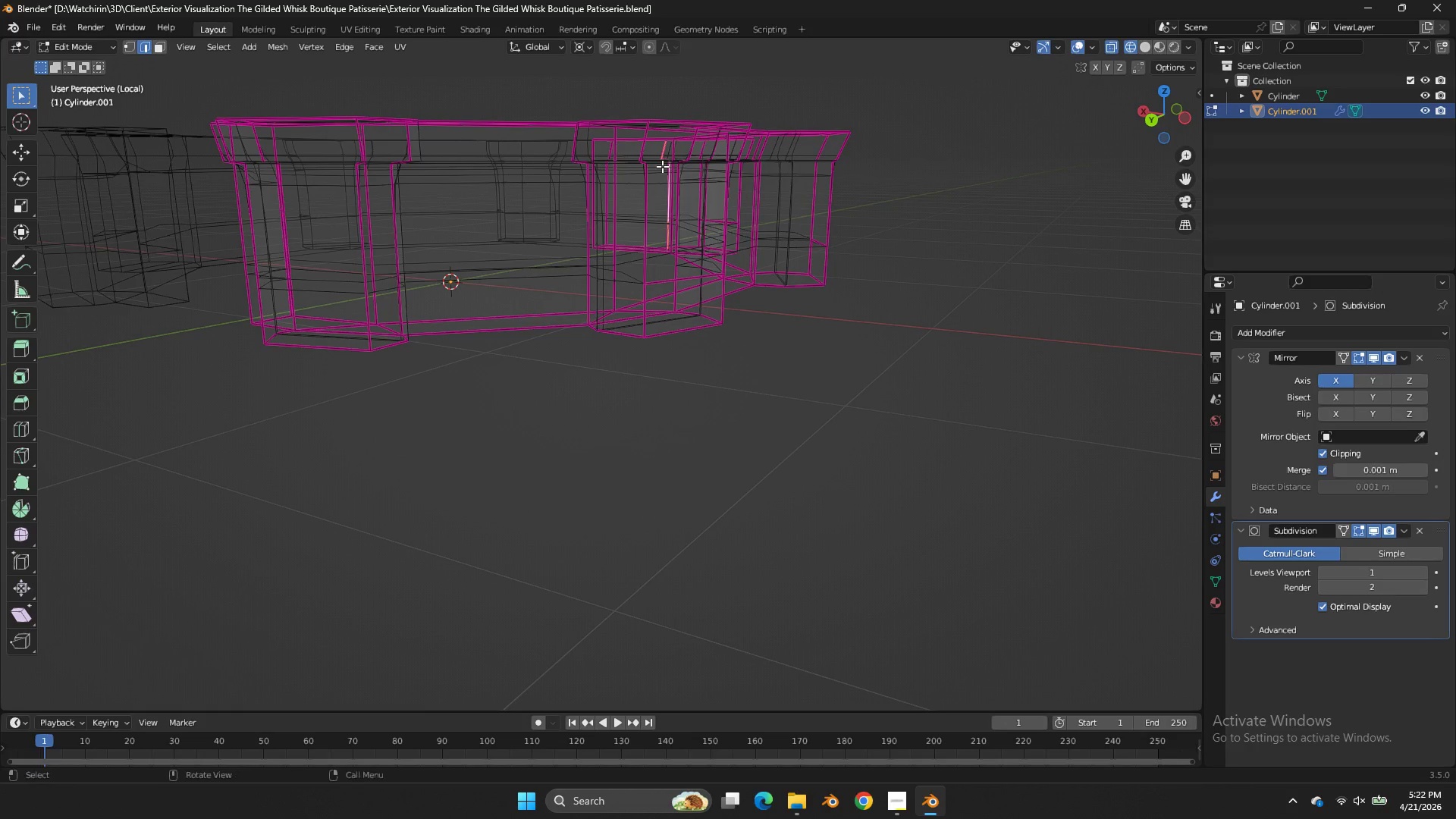 
key(Control+Z)
 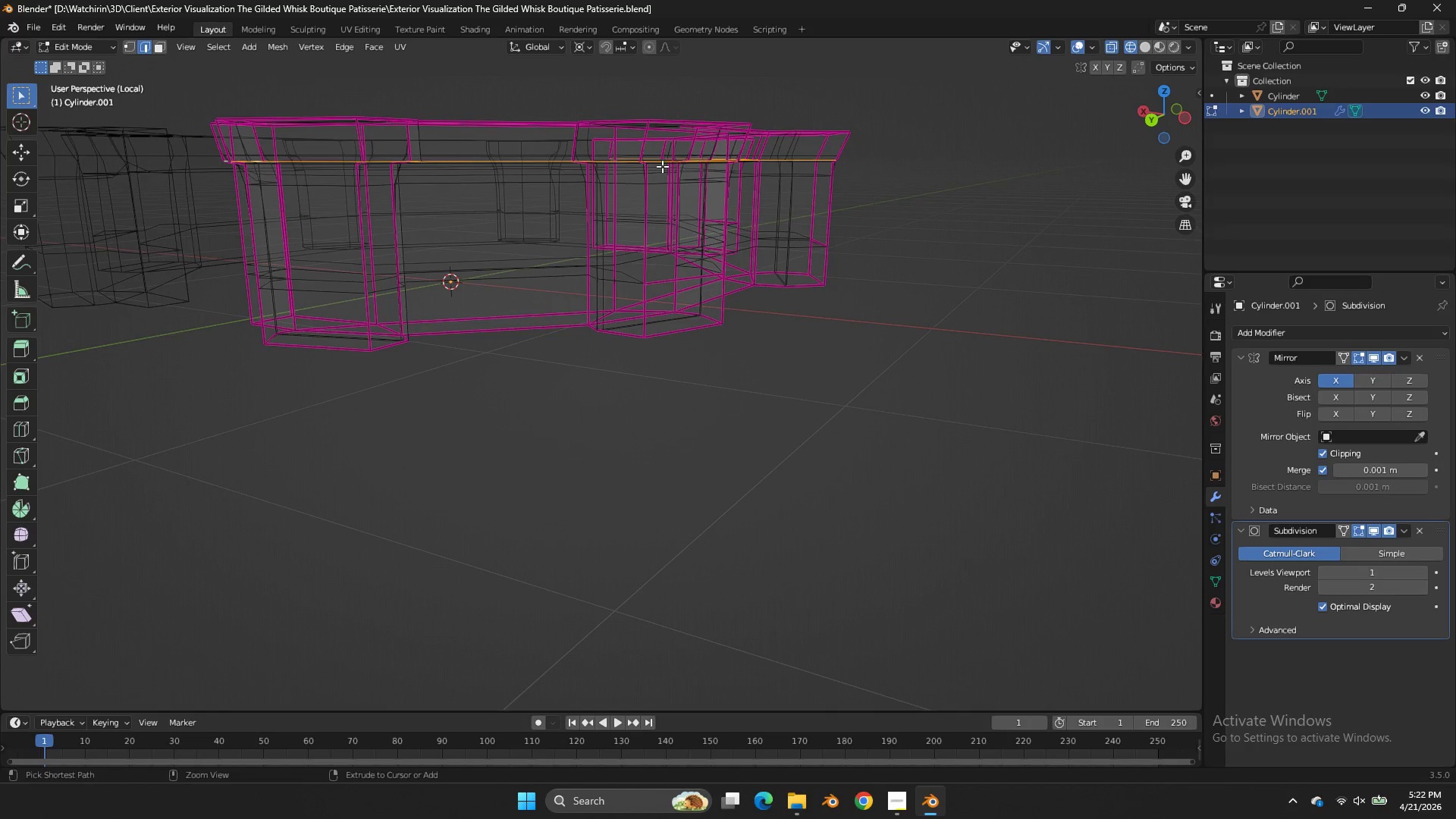 
key(Control+Z)
 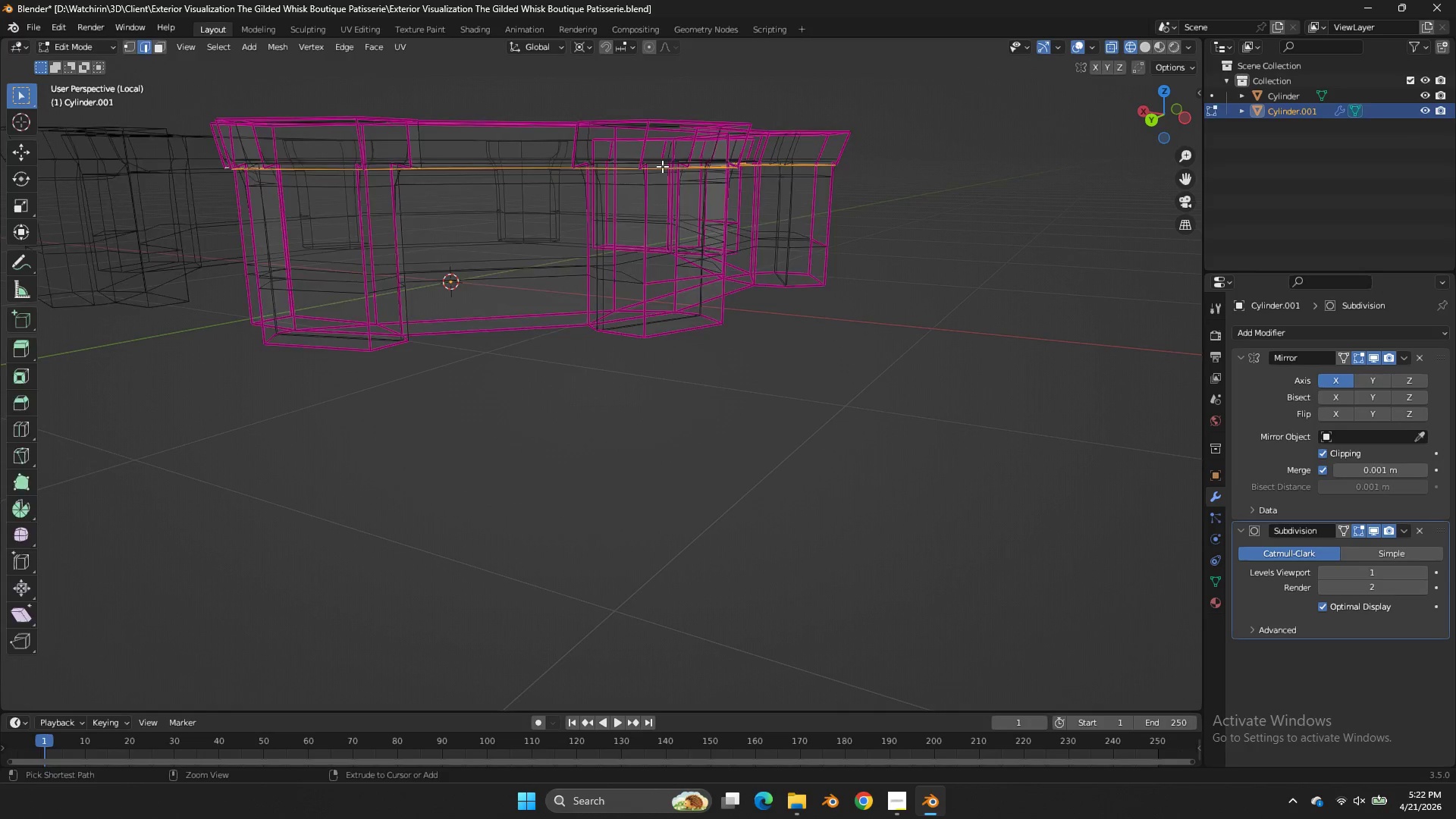 
key(Control+Z)
 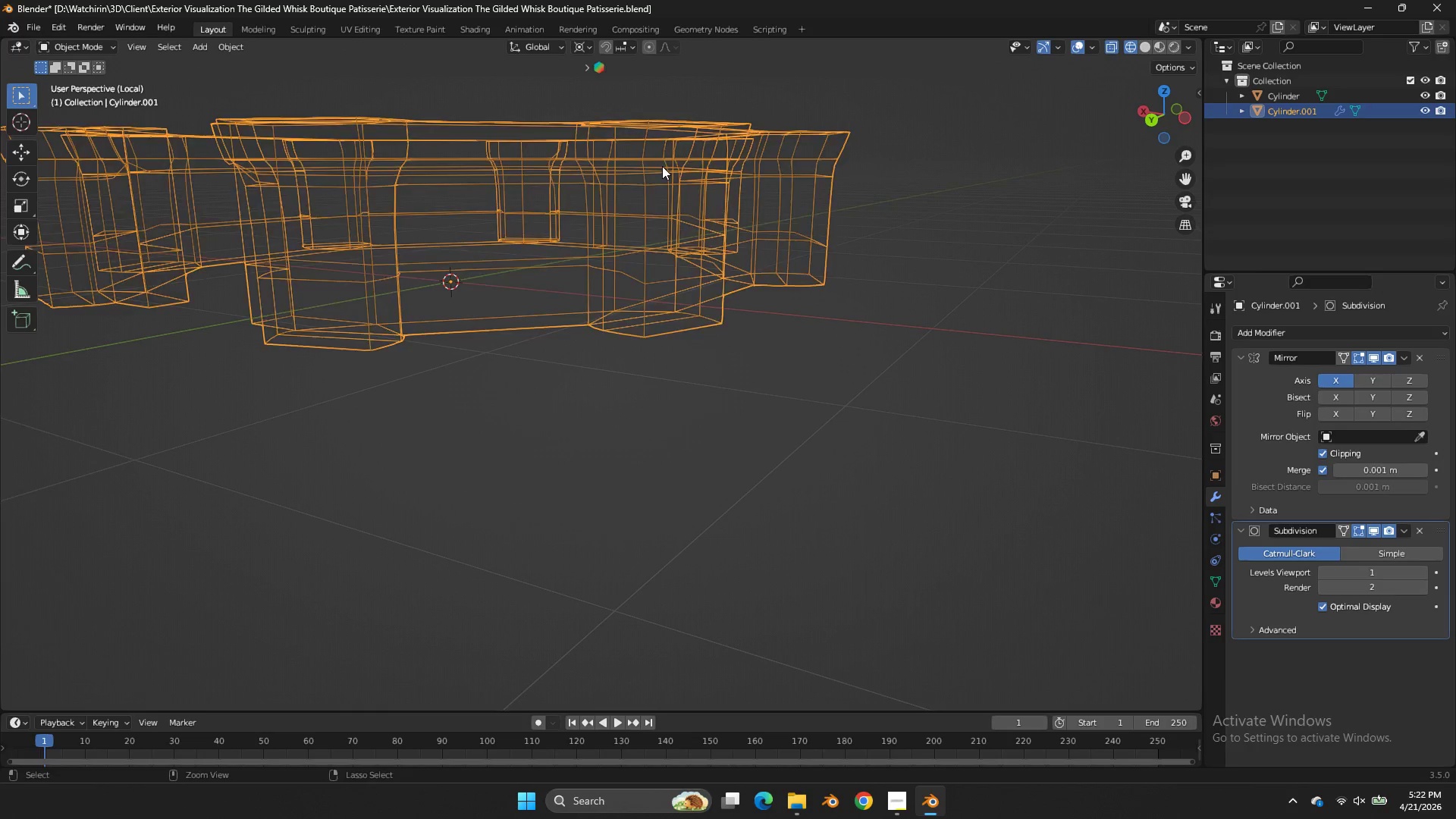 
key(Control+Z)
 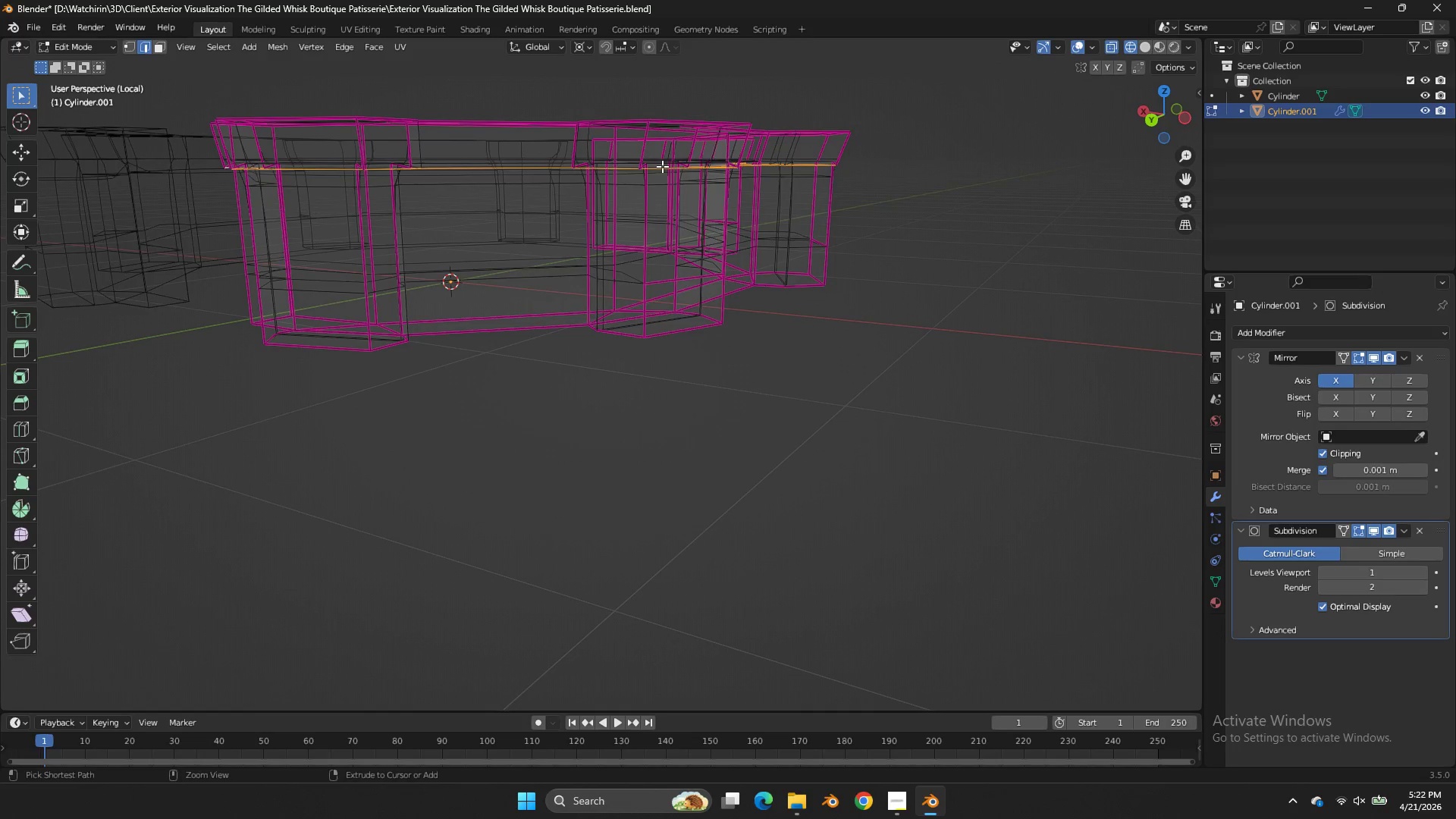 
key(Control+Z)
 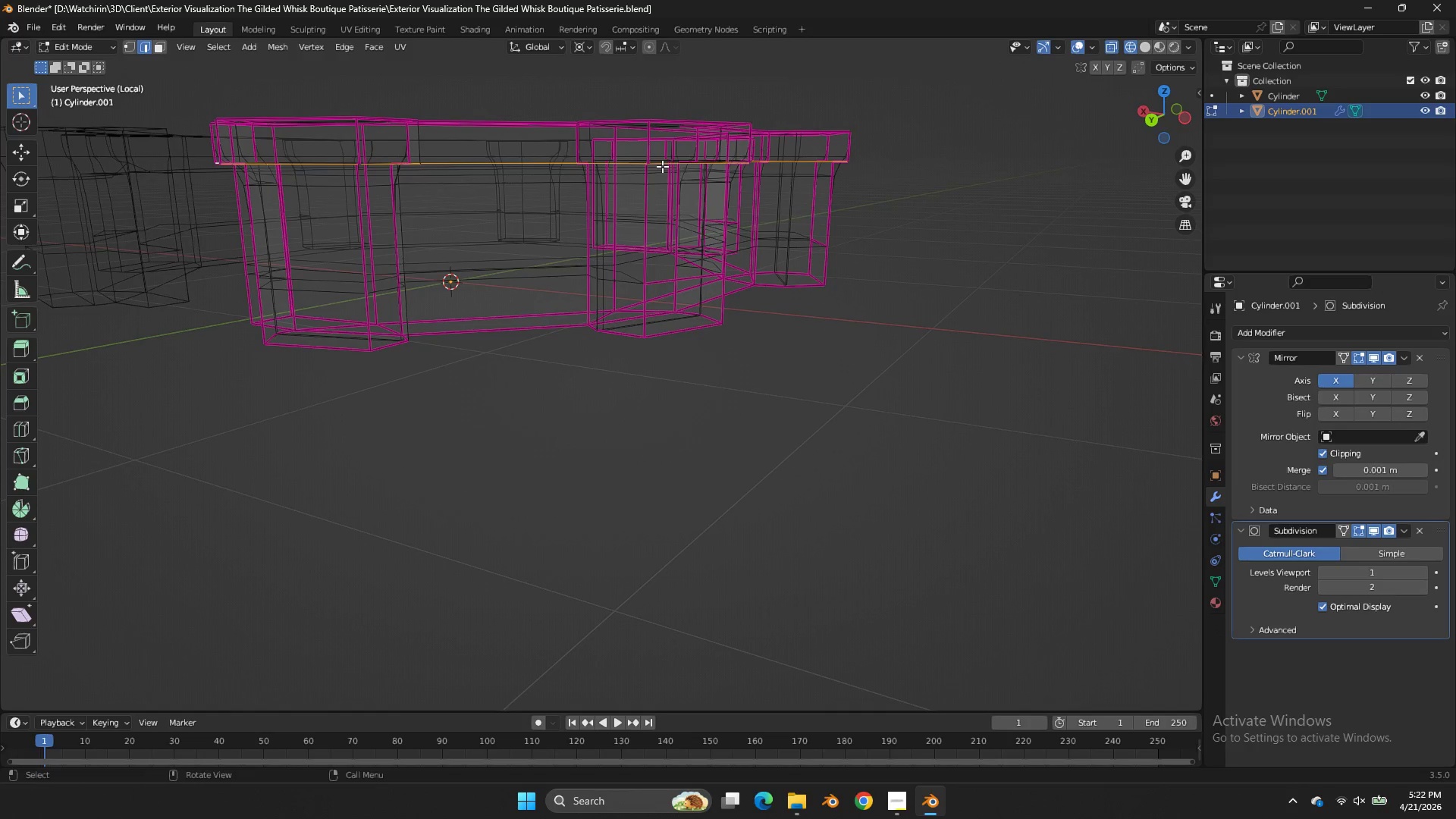 
key(Z)
 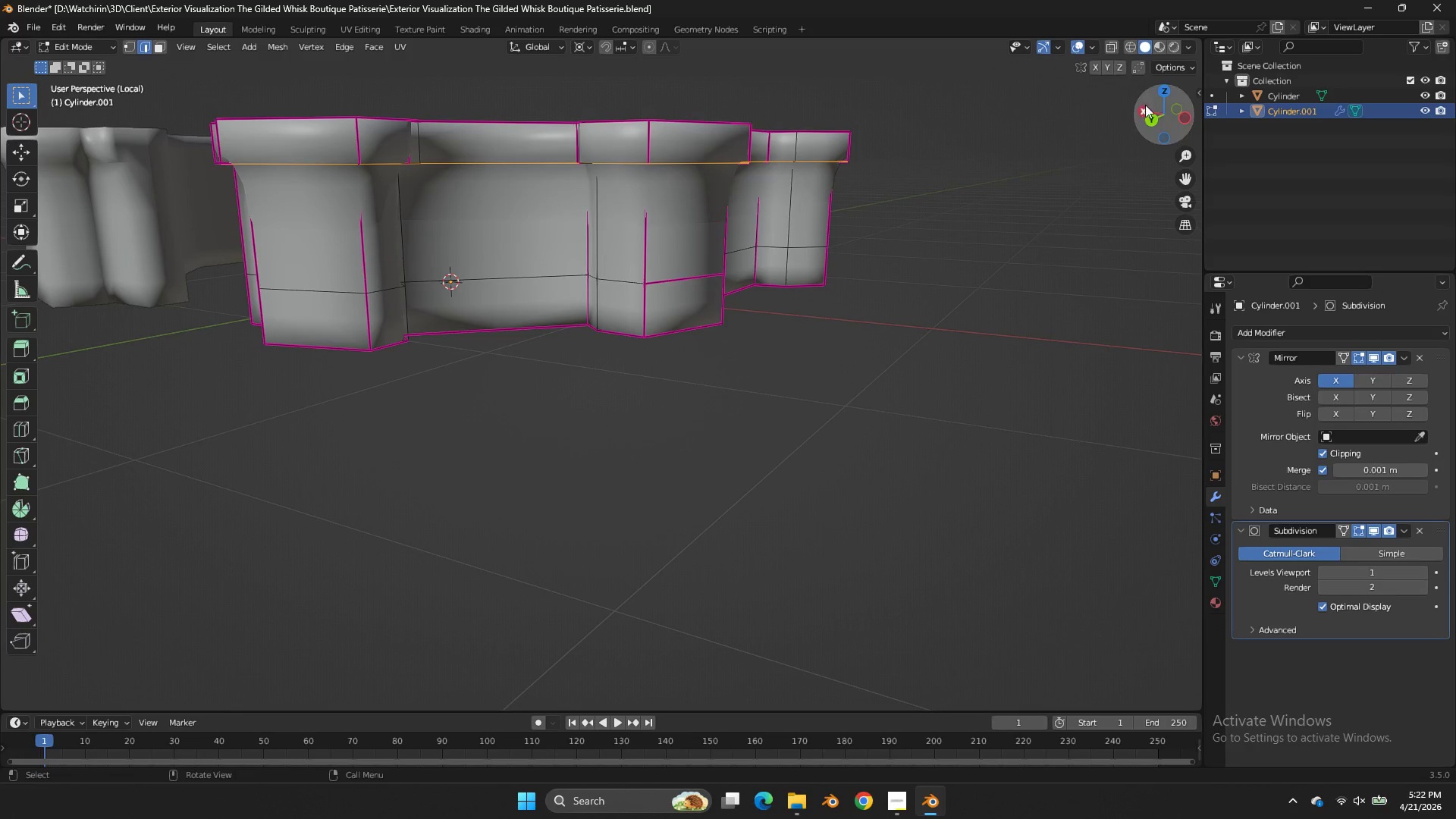 
left_click_drag(start_coordinate=[1152, 103], to_coordinate=[1152, 87])
 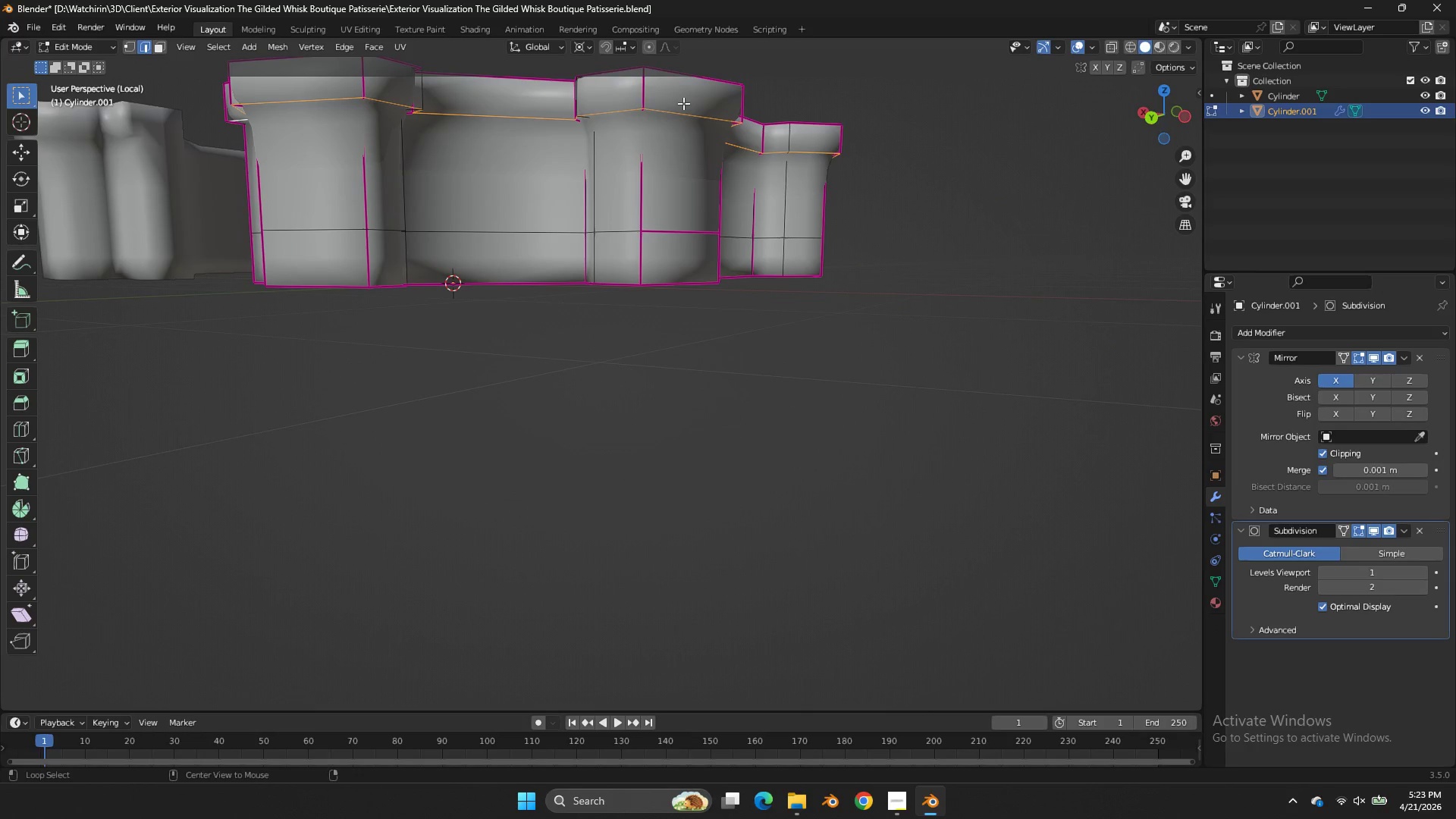 
hold_key(key=AltLeft, duration=0.81)
left_click([653, 127])
 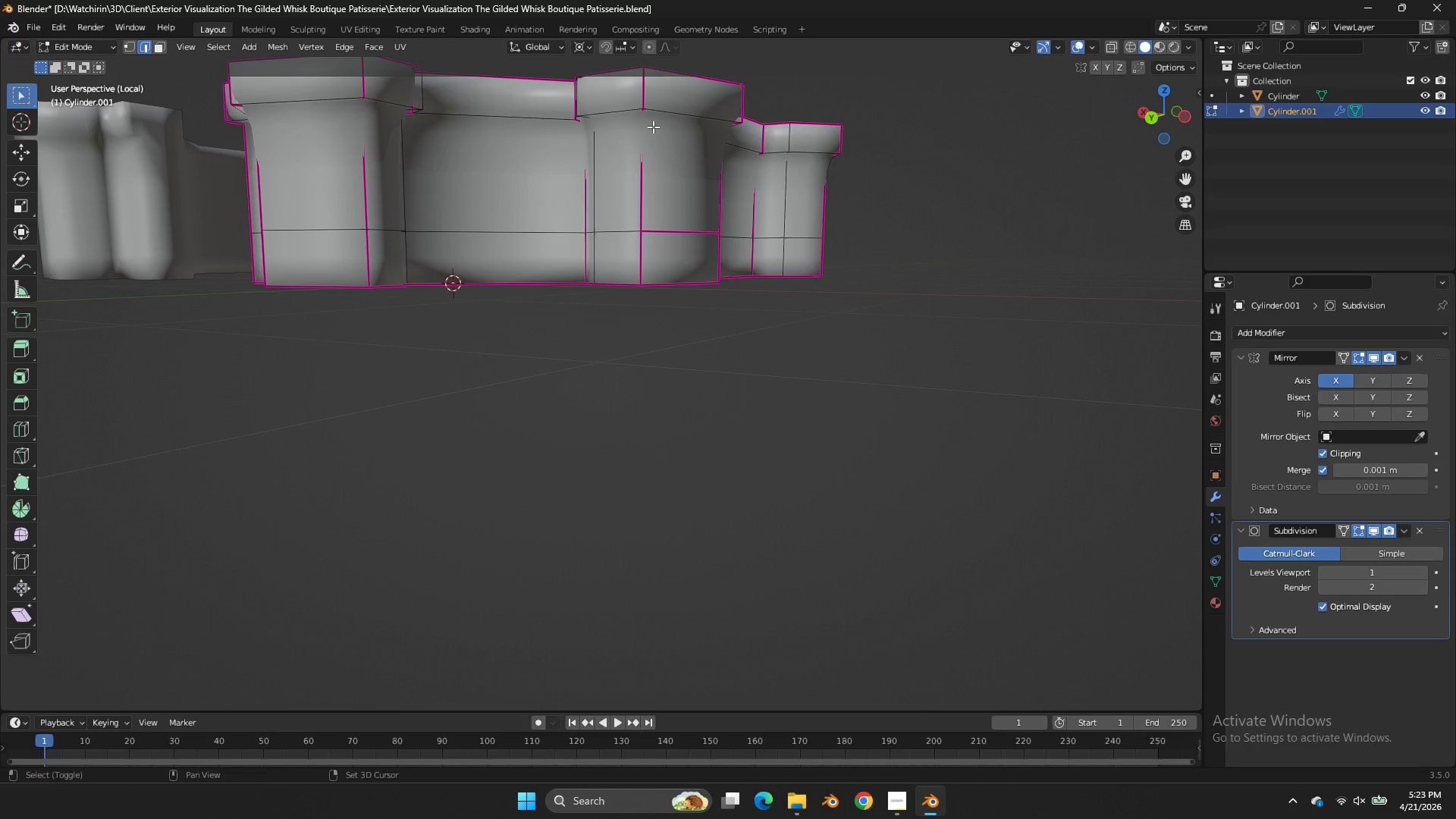 
key(Shift+E)
 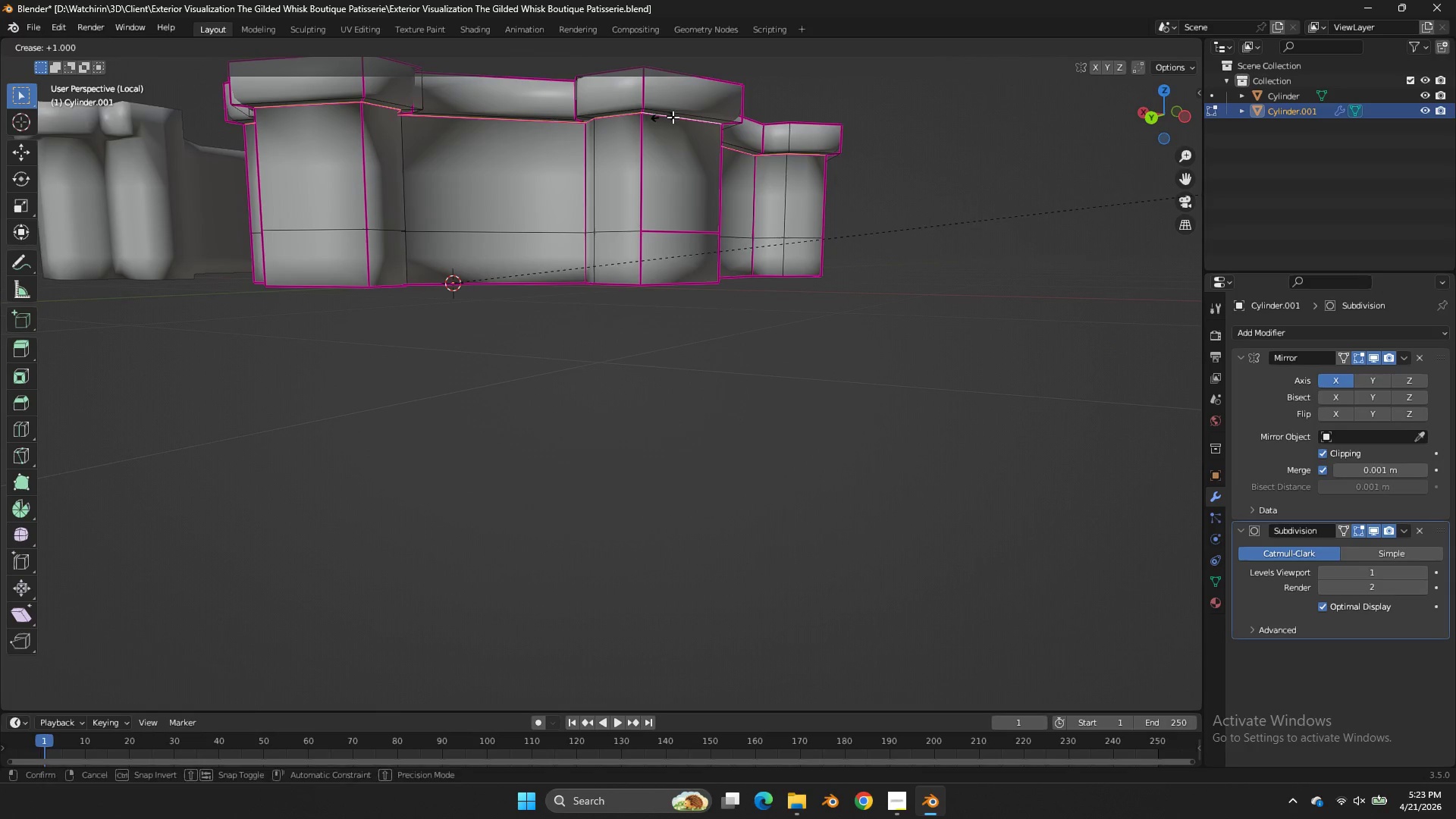 
left_click_drag(start_coordinate=[671, 117], to_coordinate=[687, 118])
 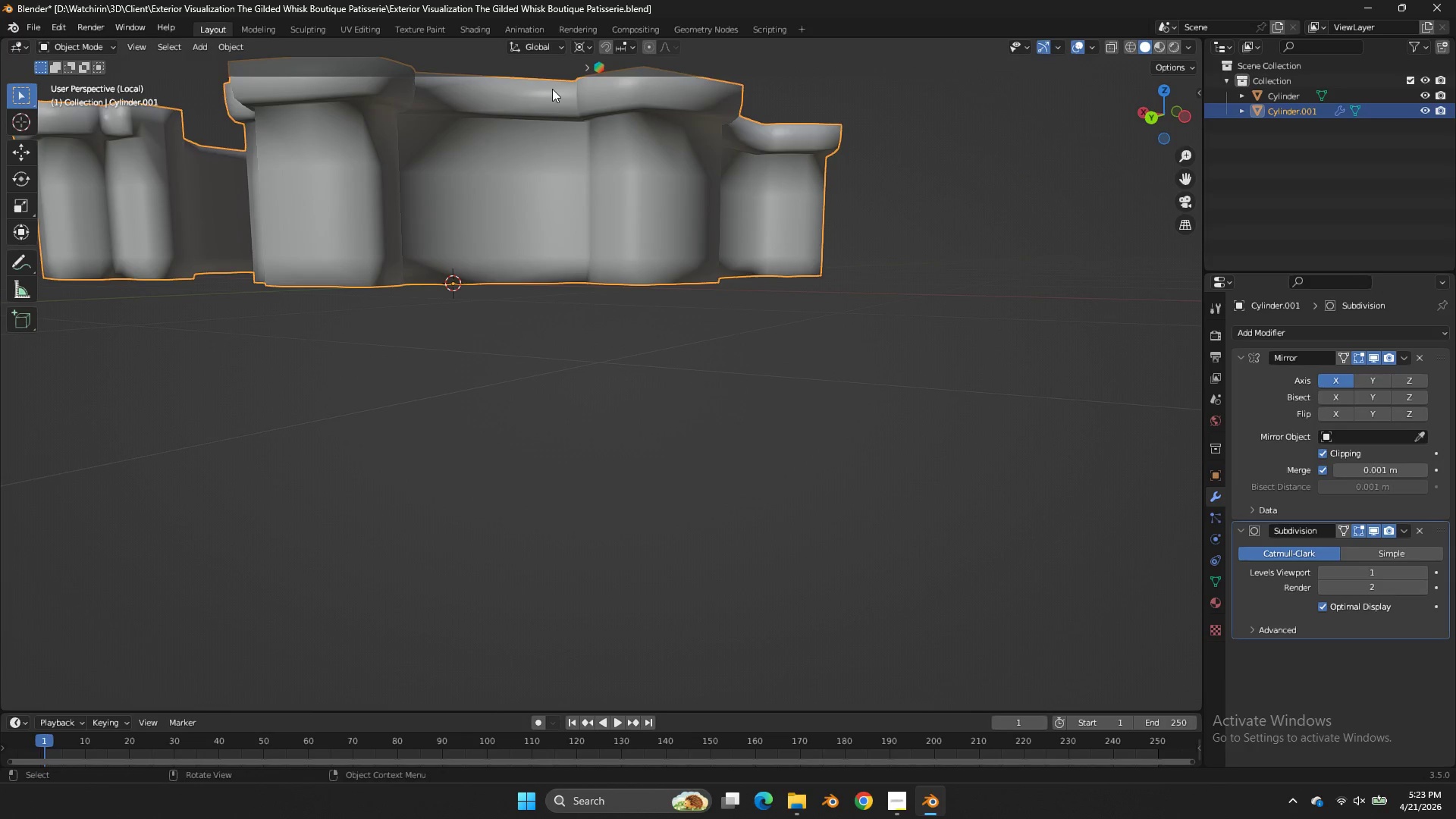 
key(Tab)
 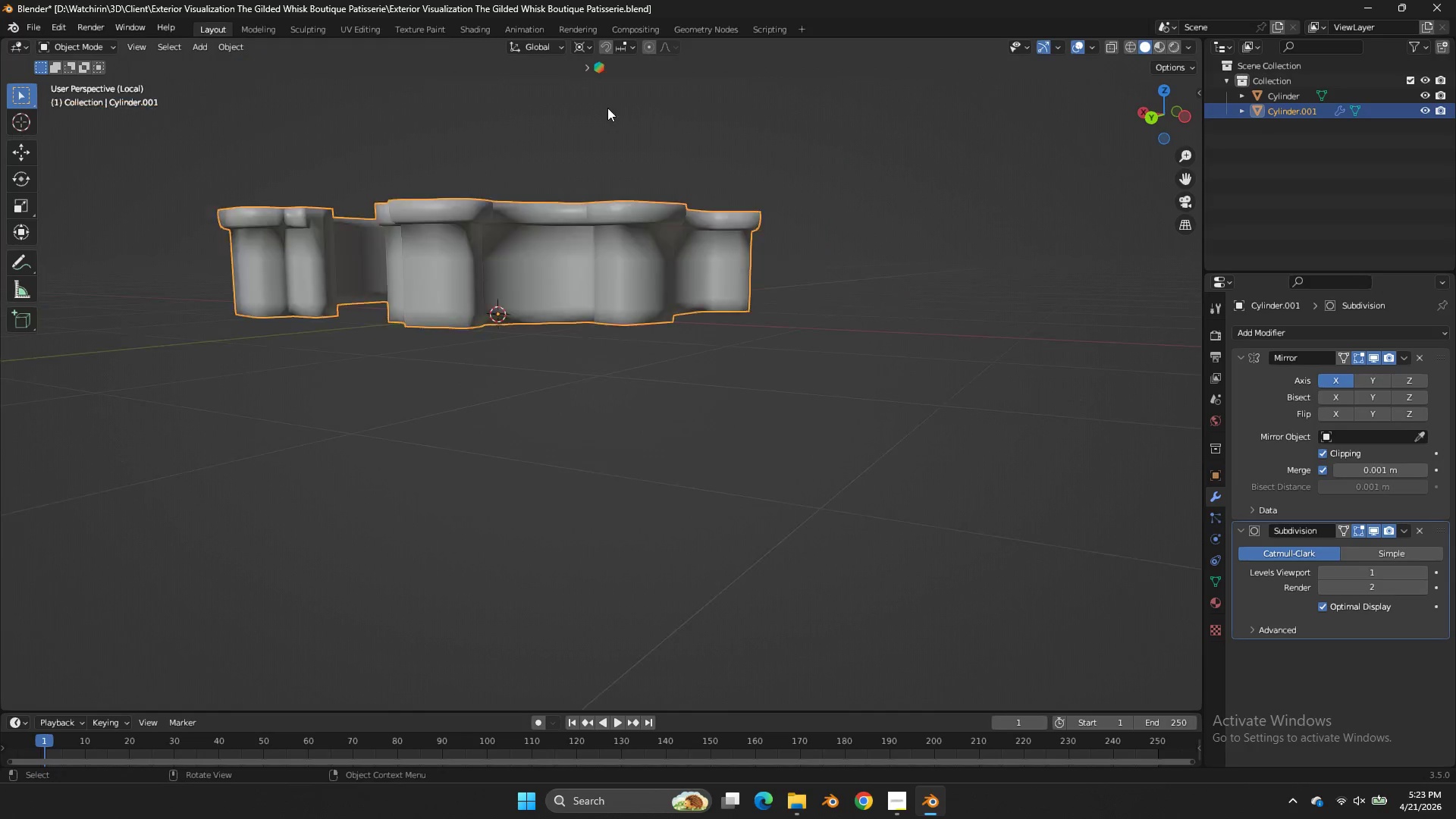 
key(Control+ControlLeft)
 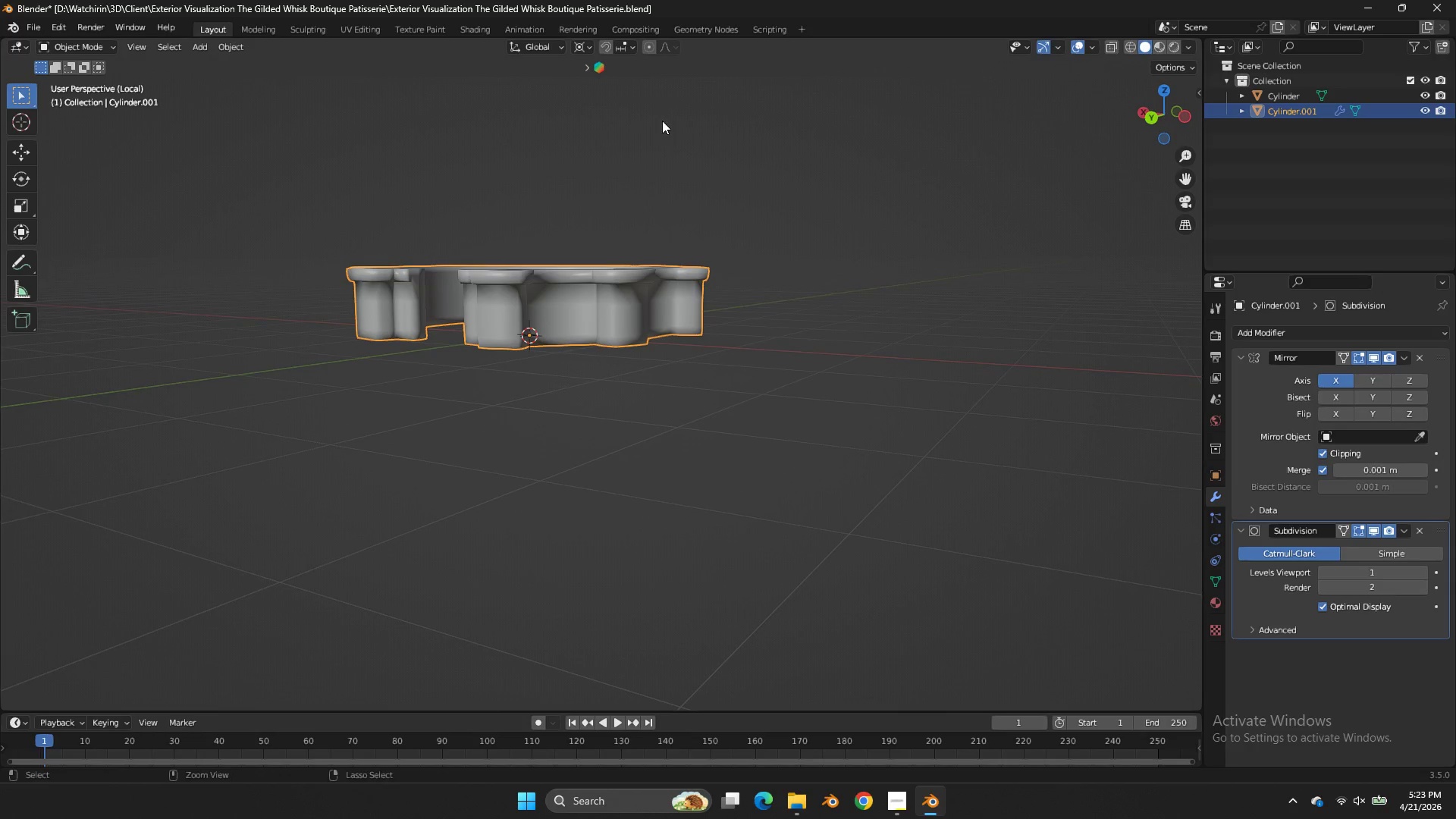 
key(Control+S)
 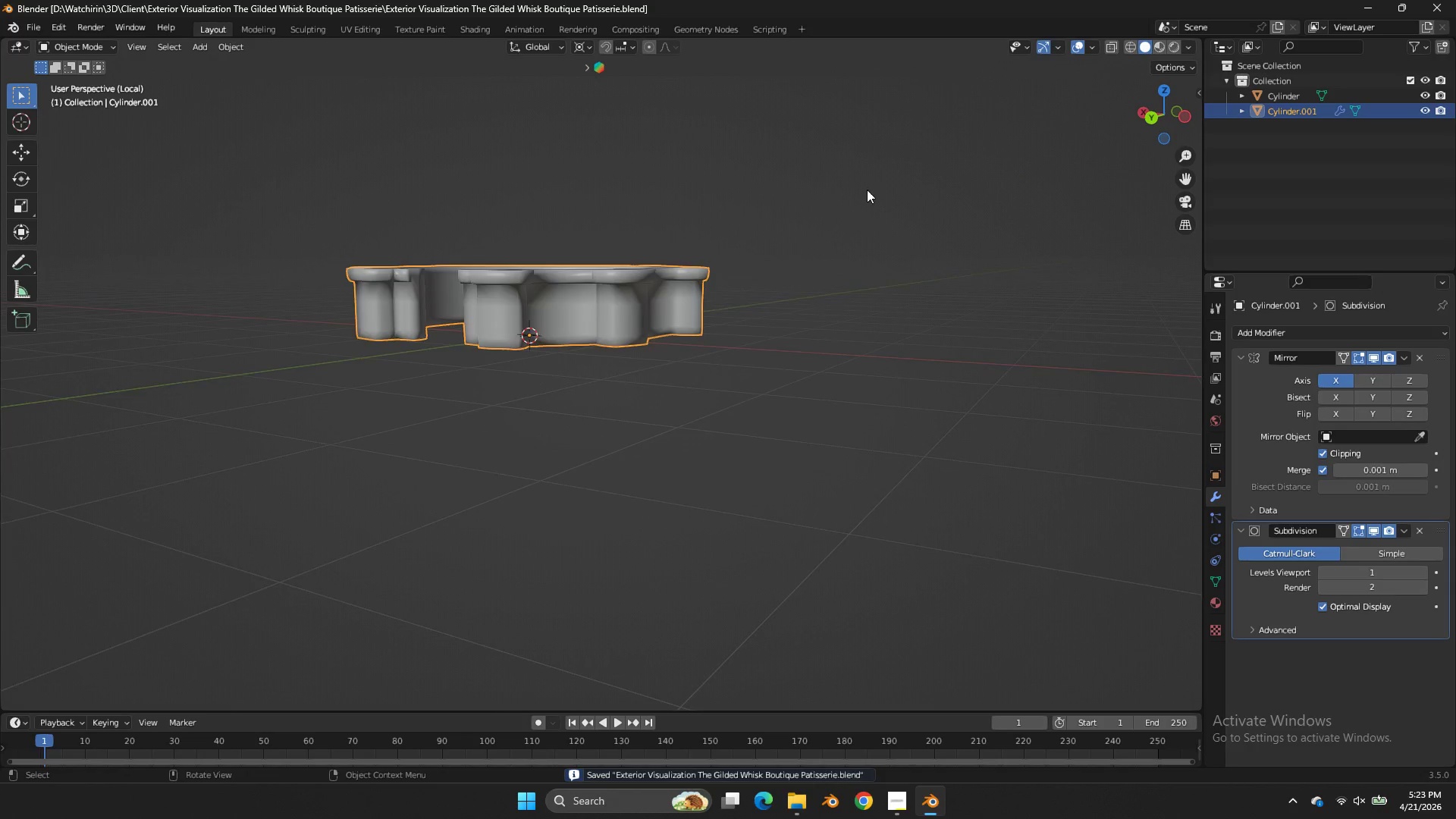 
scroll: coordinate [610, 108], scroll_direction: down, amount: 4.0
 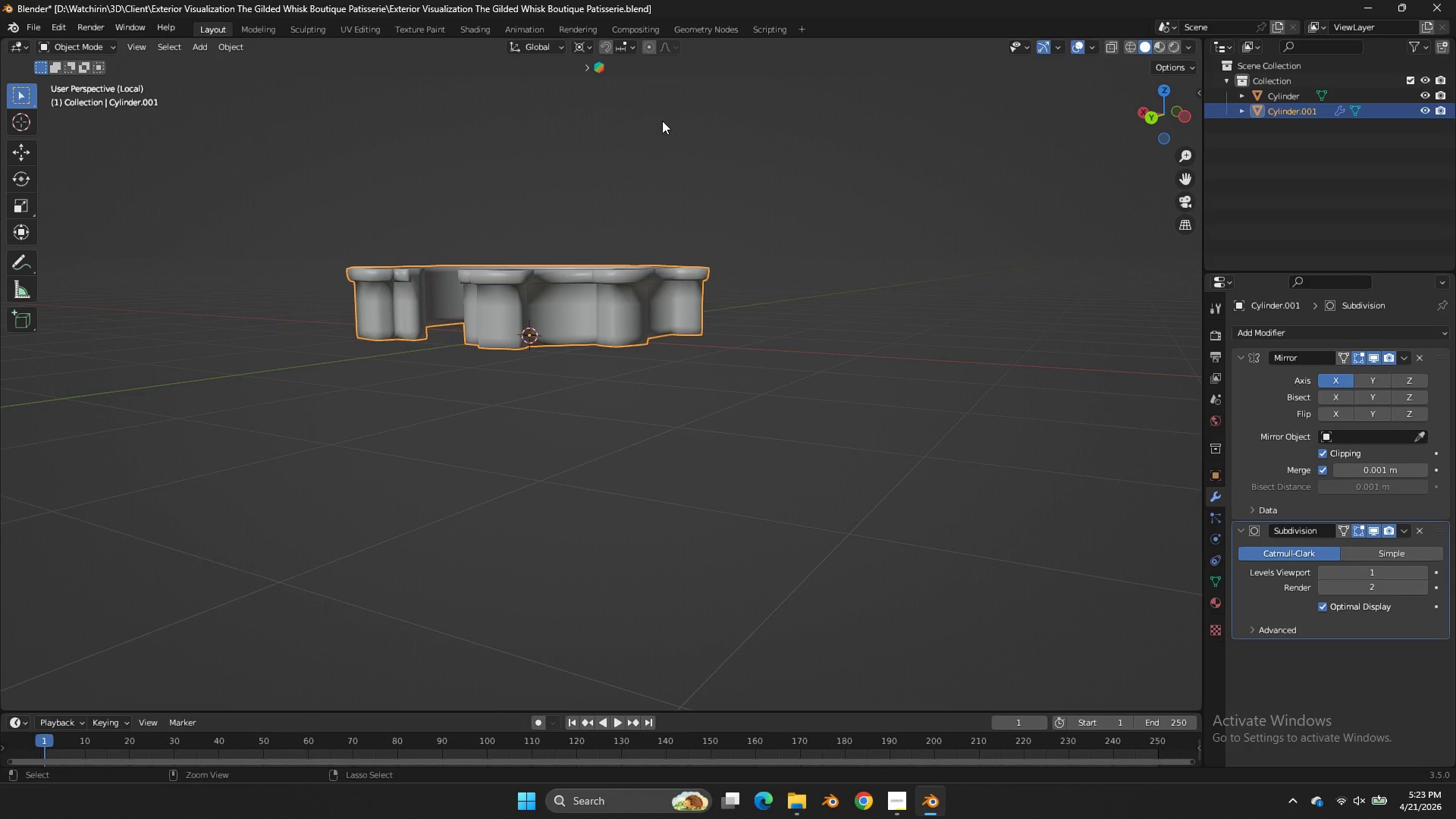 
key(Tab)
 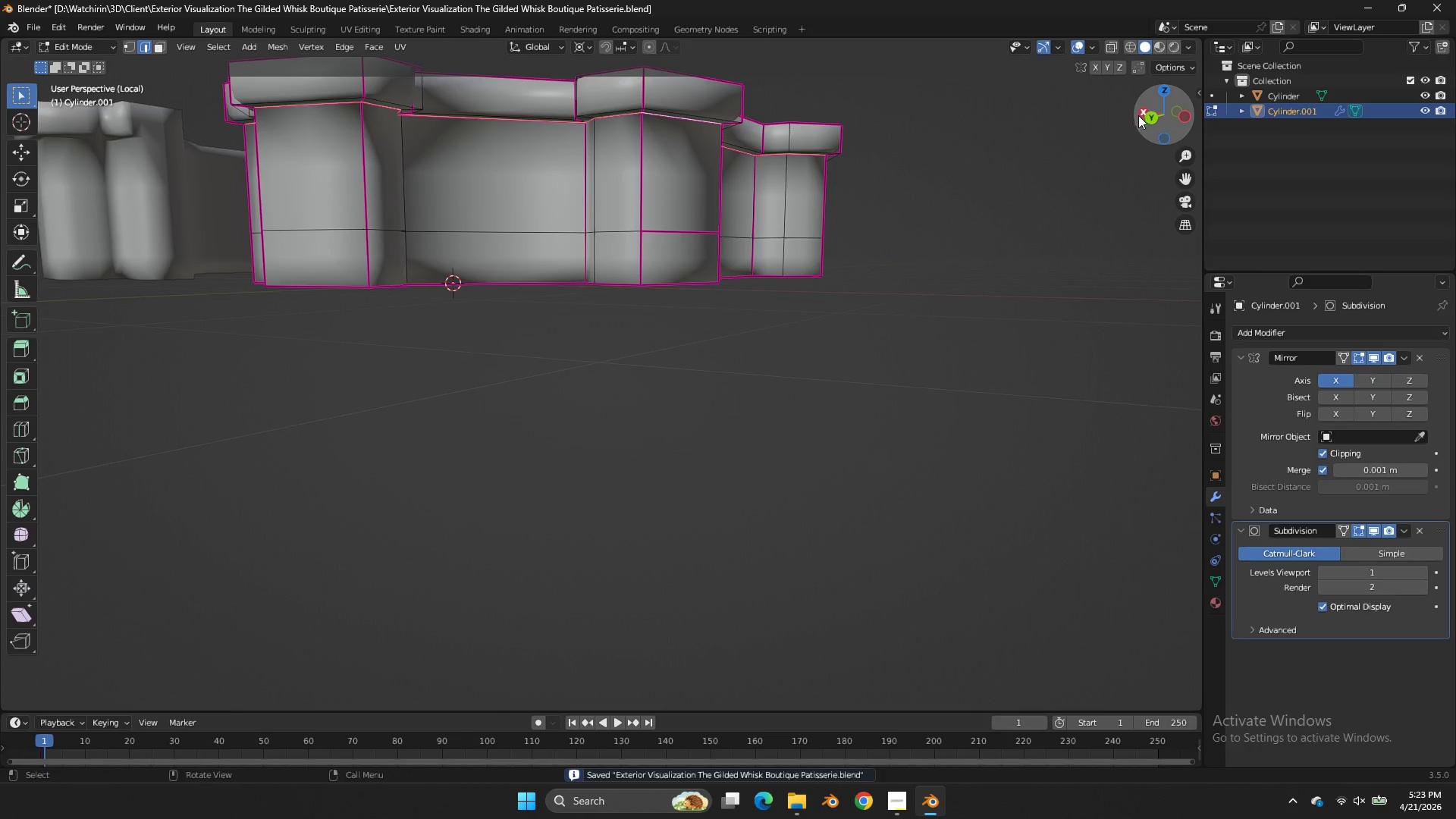 
scroll: coordinate [867, 190], scroll_direction: up, amount: 4.0
 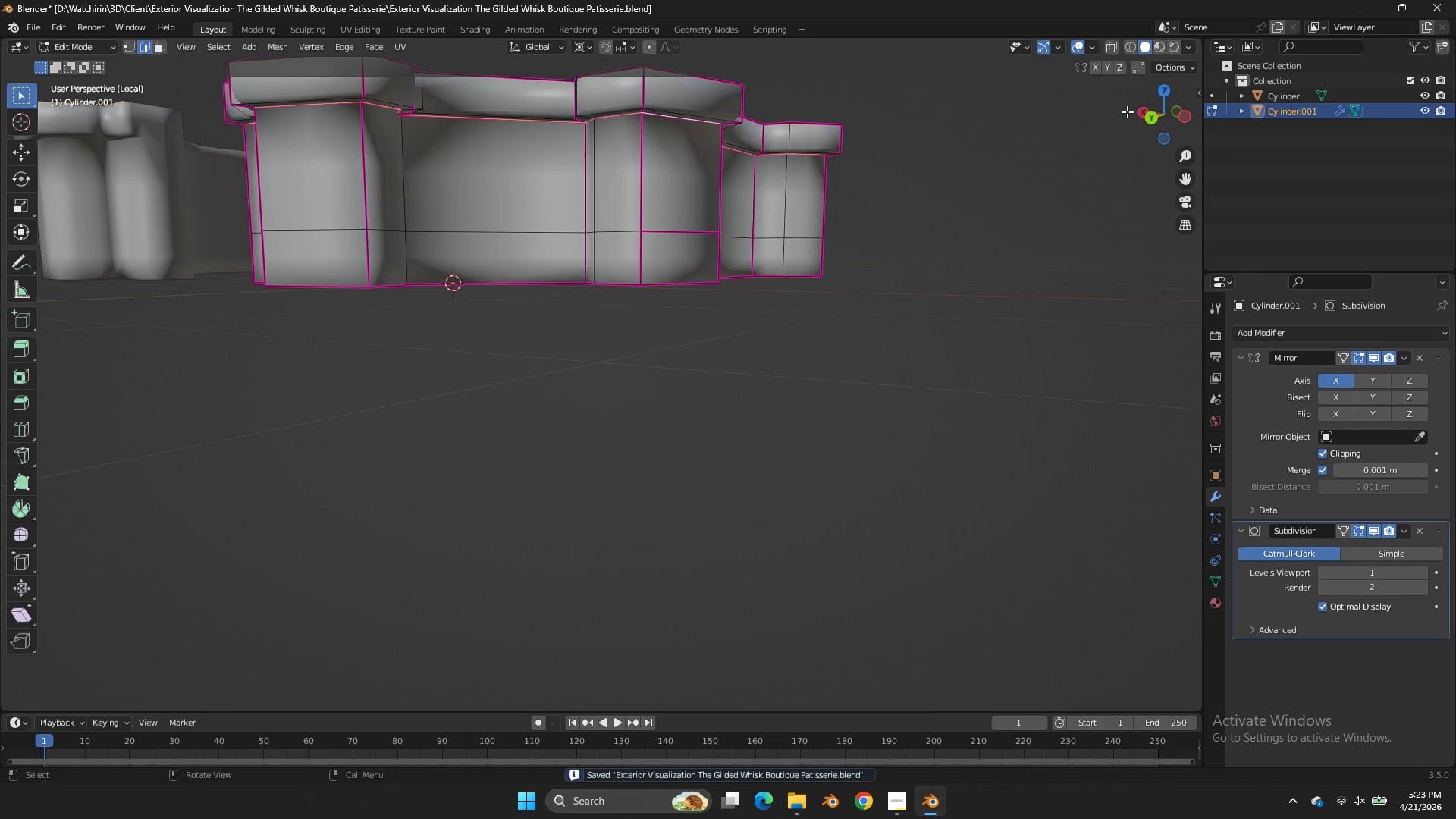 
left_click_drag(start_coordinate=[1139, 116], to_coordinate=[837, 174])
 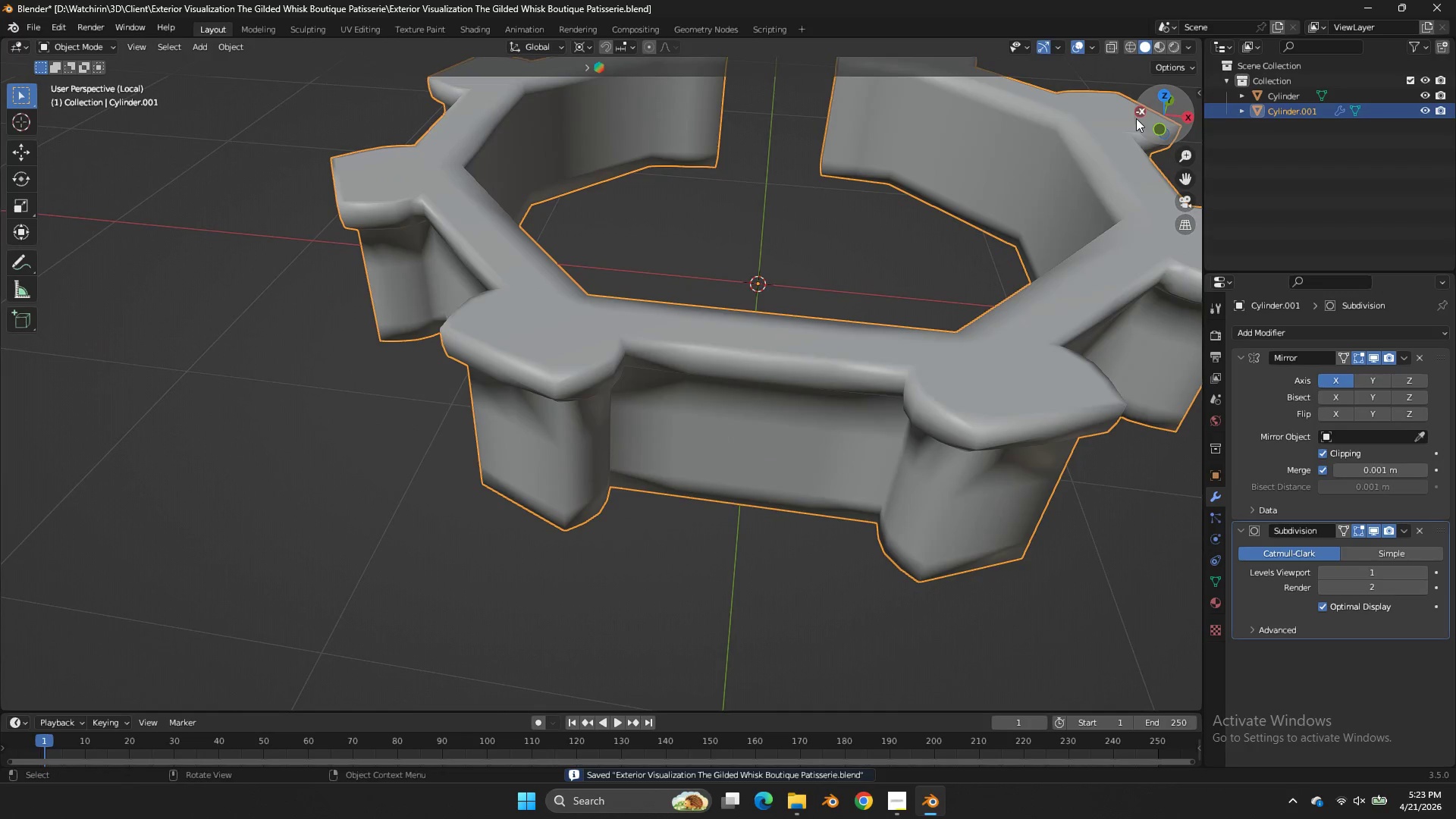 
key(Tab)
 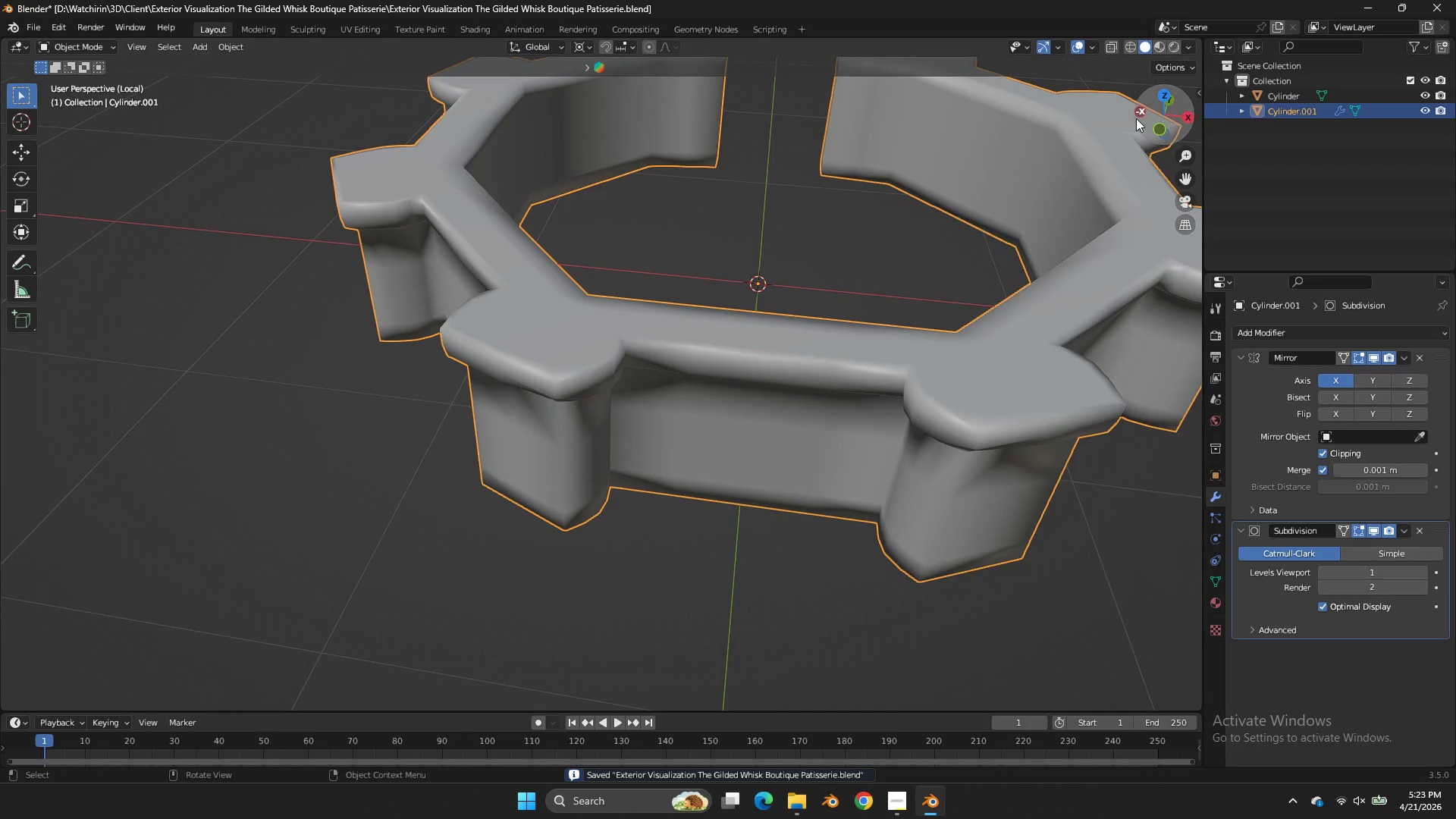 
left_click_drag(start_coordinate=[1136, 118], to_coordinate=[844, 108])
 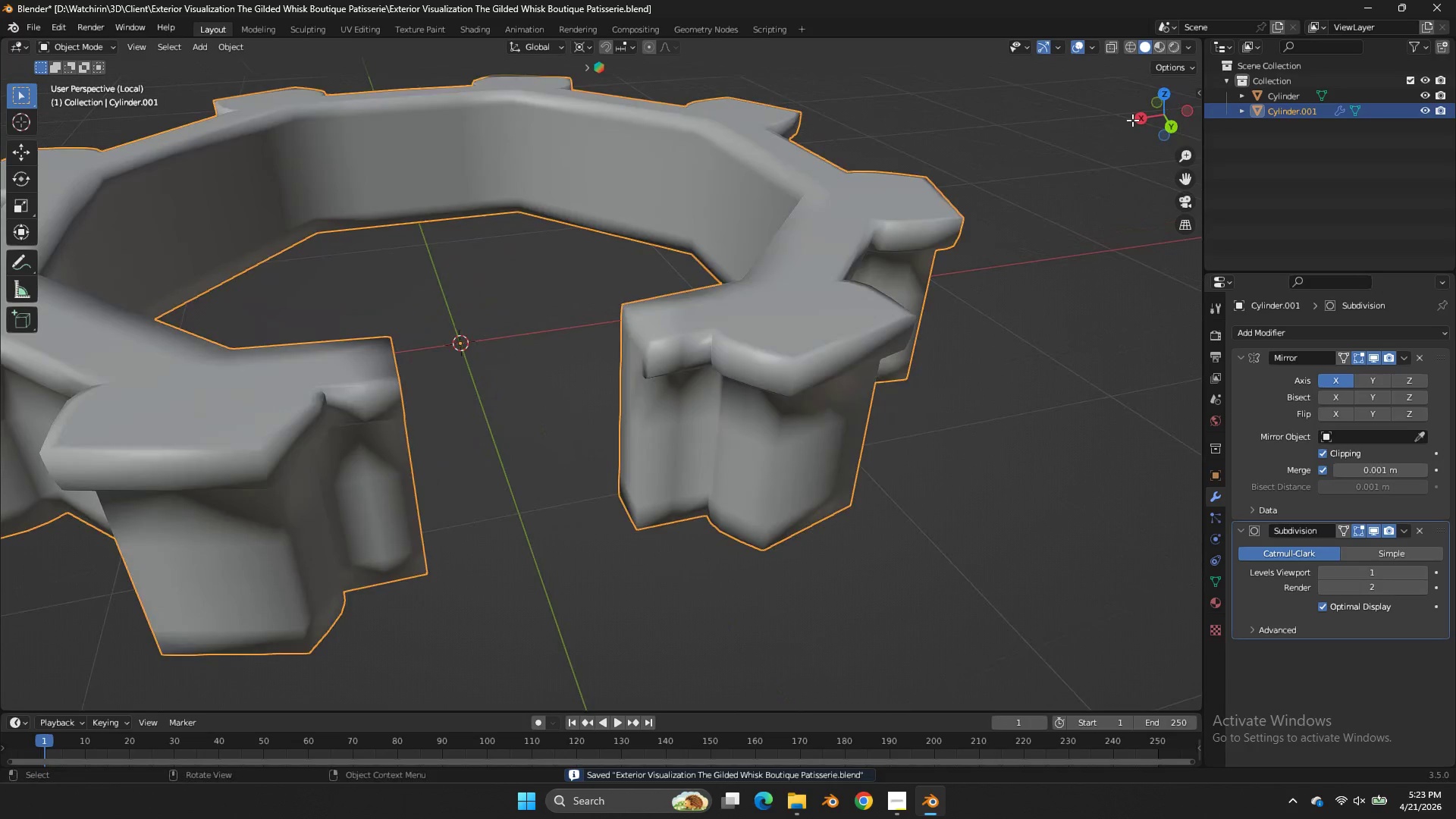 
key(Tab)
 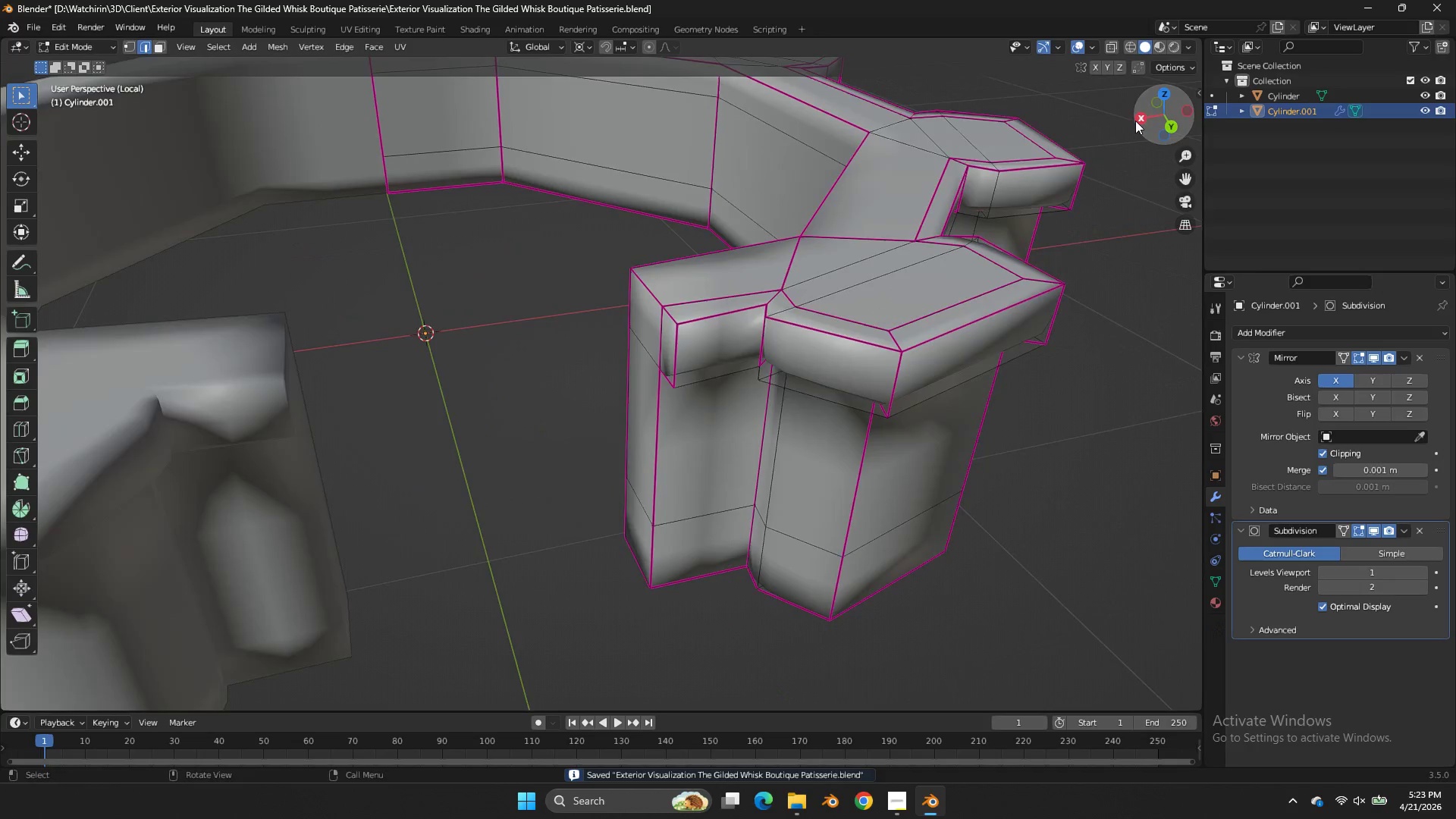 
left_click_drag(start_coordinate=[1141, 118], to_coordinate=[1088, 133])
 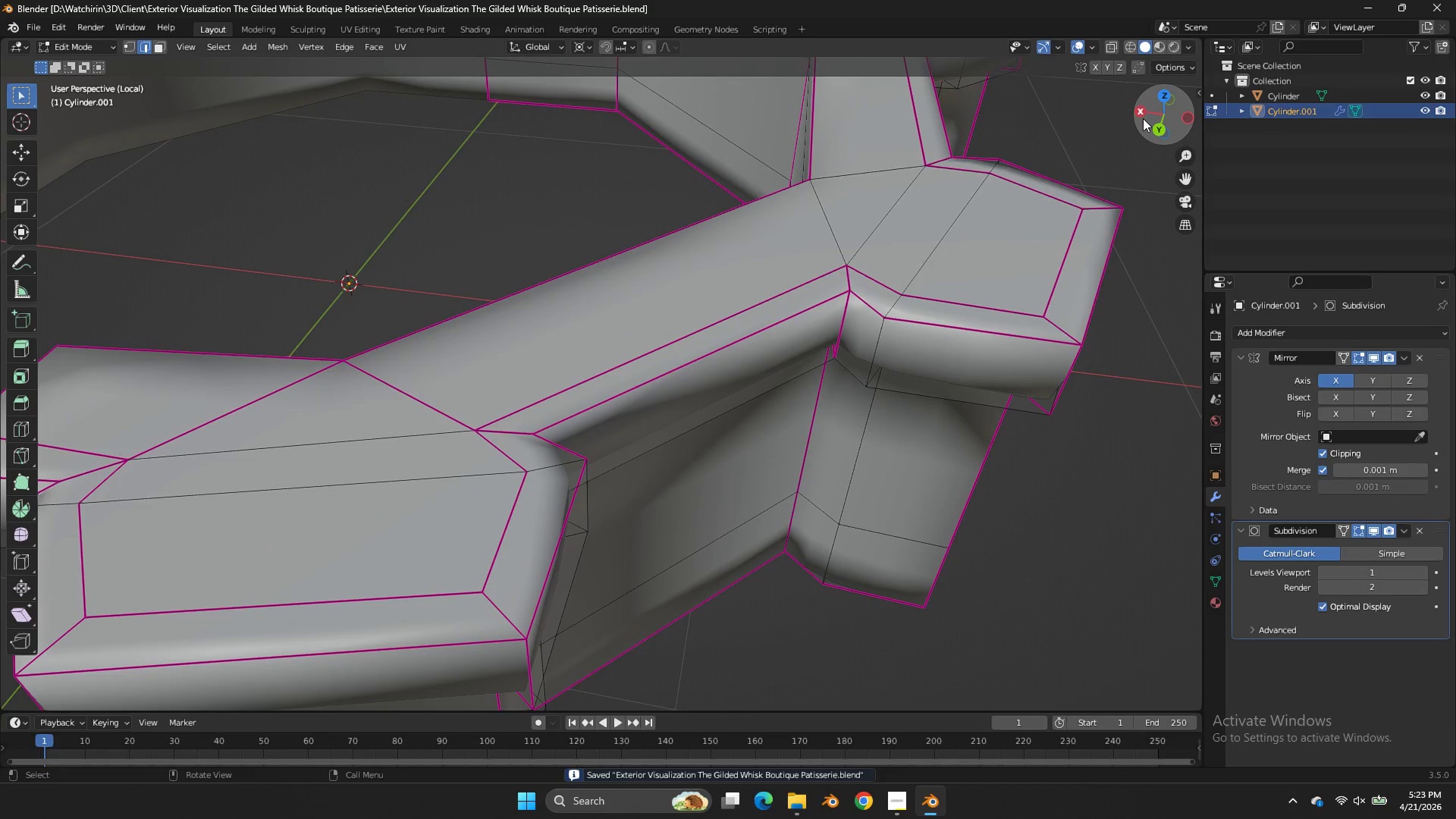 
scroll: coordinate [1135, 121], scroll_direction: up, amount: 2.0
 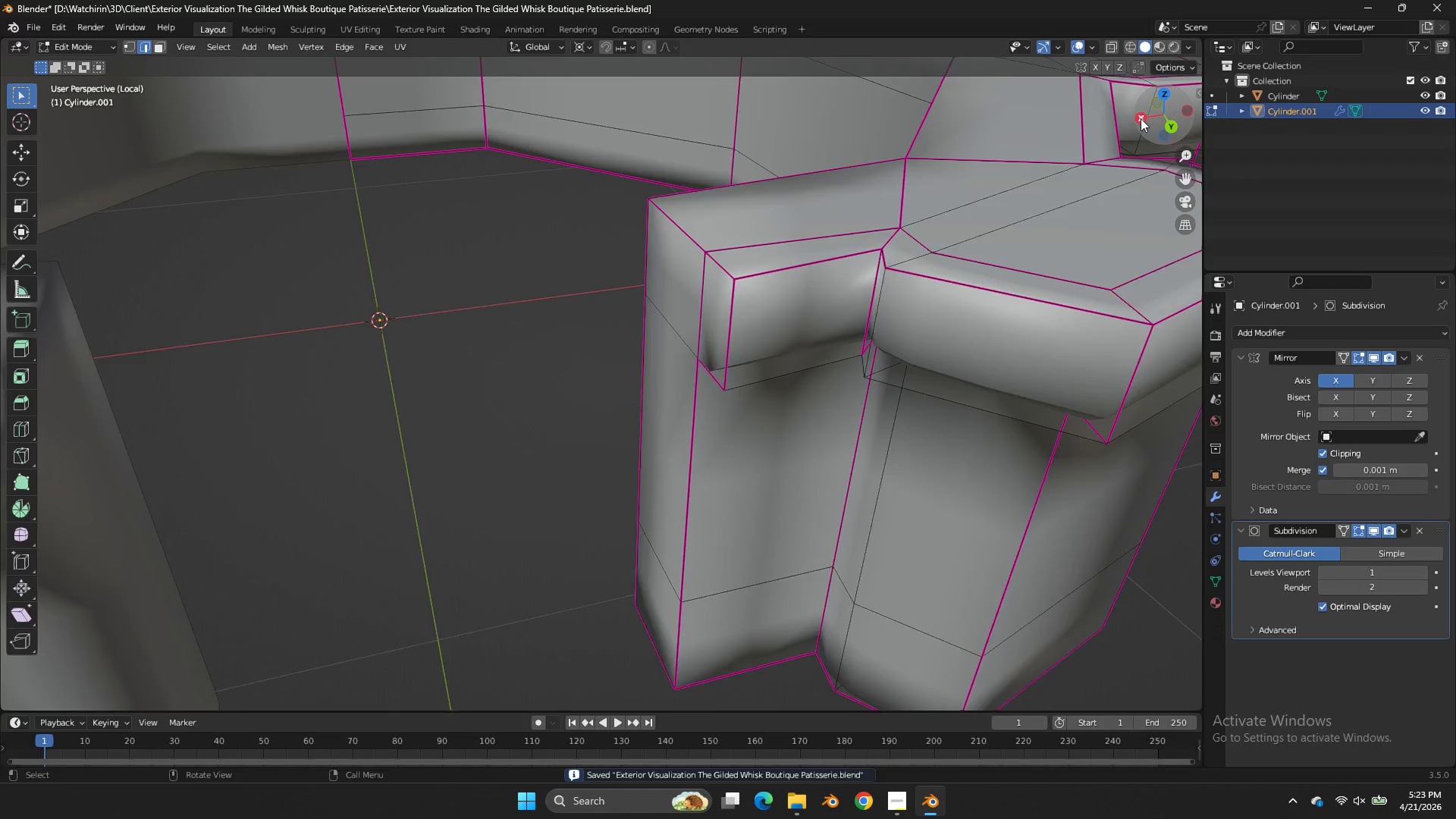 
key(Control+S)
 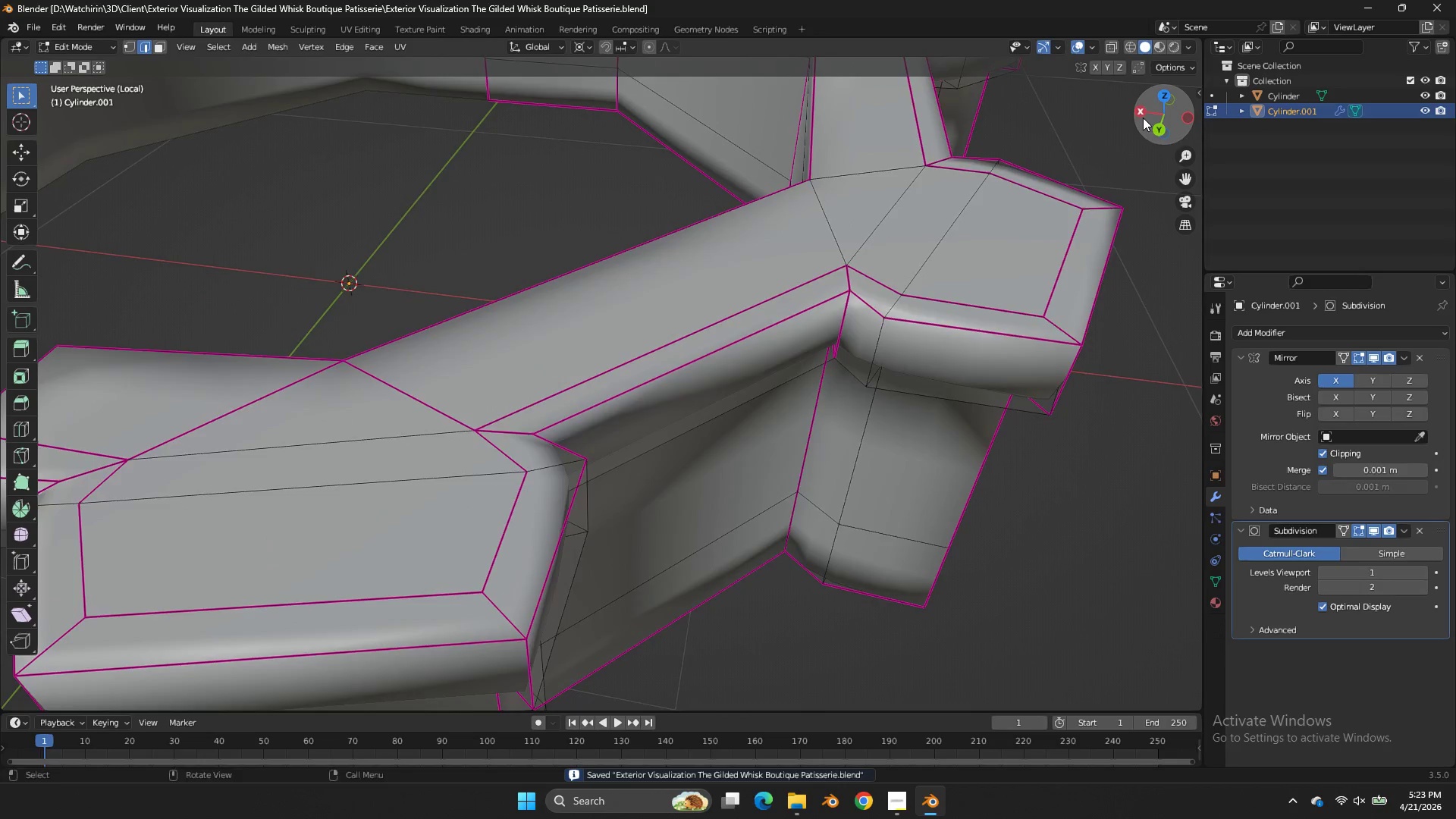 
left_click_drag(start_coordinate=[1144, 118], to_coordinate=[1039, 137])
 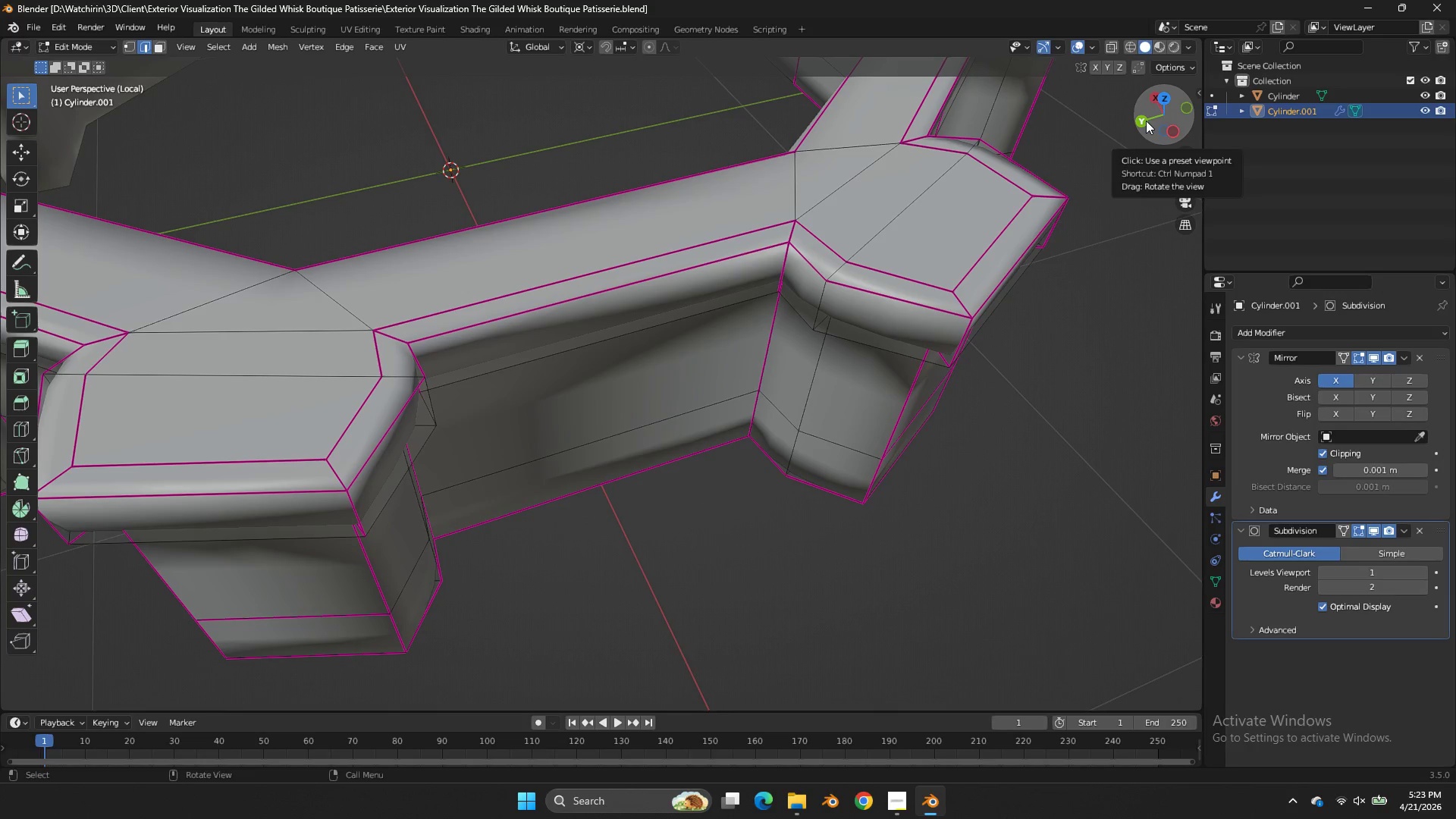 
wait(14.66)
 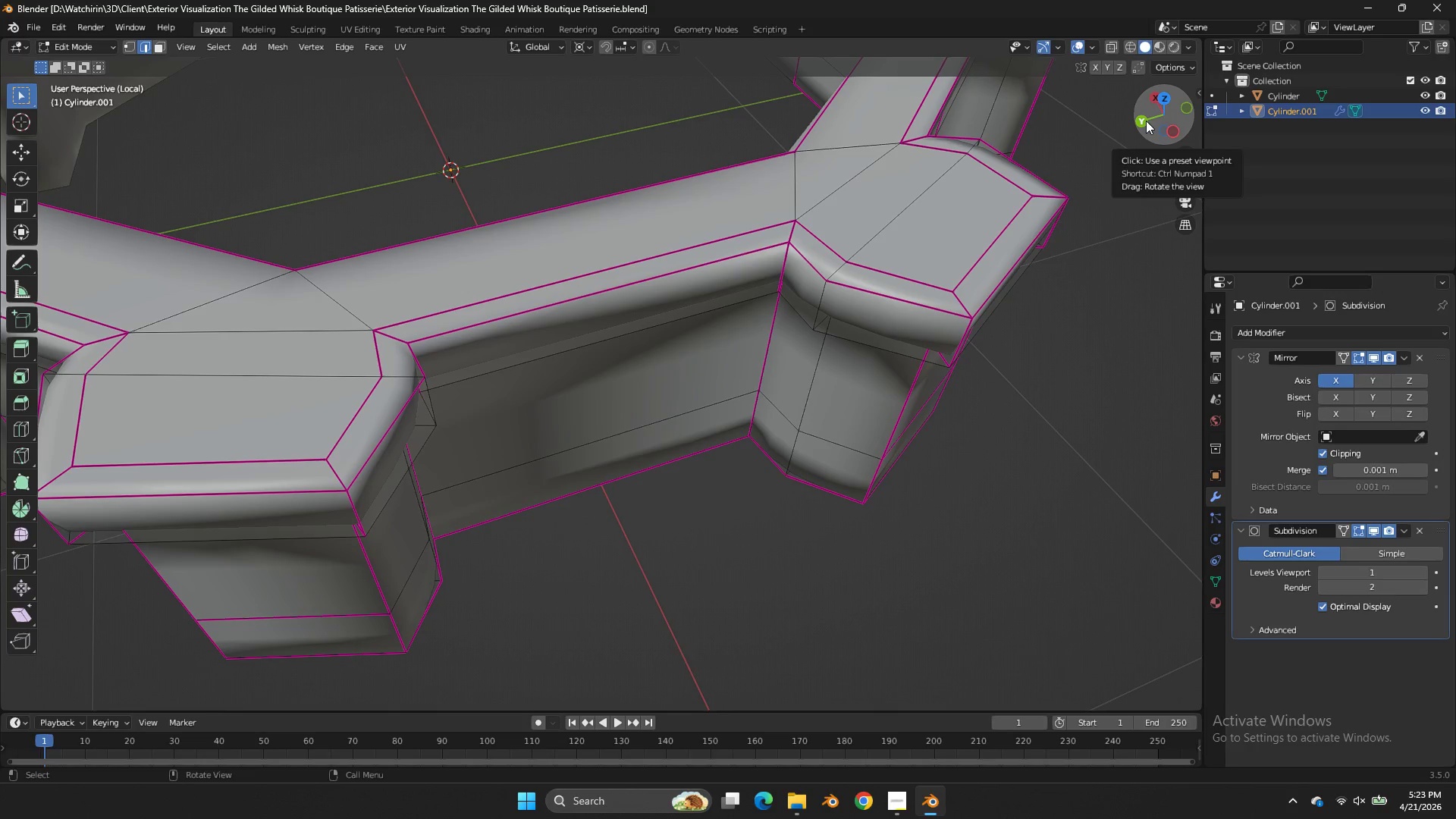 
left_click_drag(start_coordinate=[1146, 121], to_coordinate=[1117, 160])
 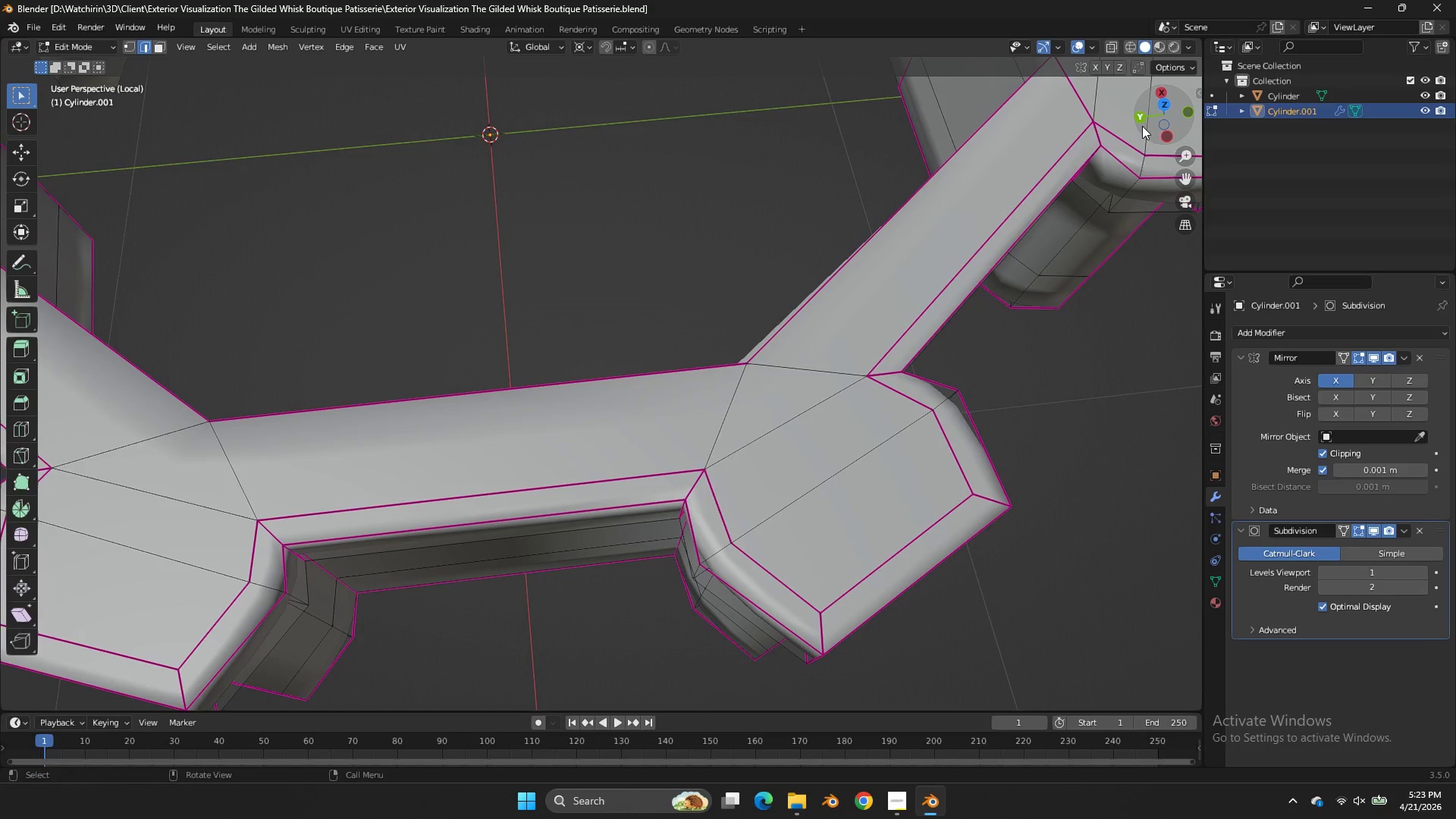 
scroll: coordinate [1140, 137], scroll_direction: down, amount: 2.0
 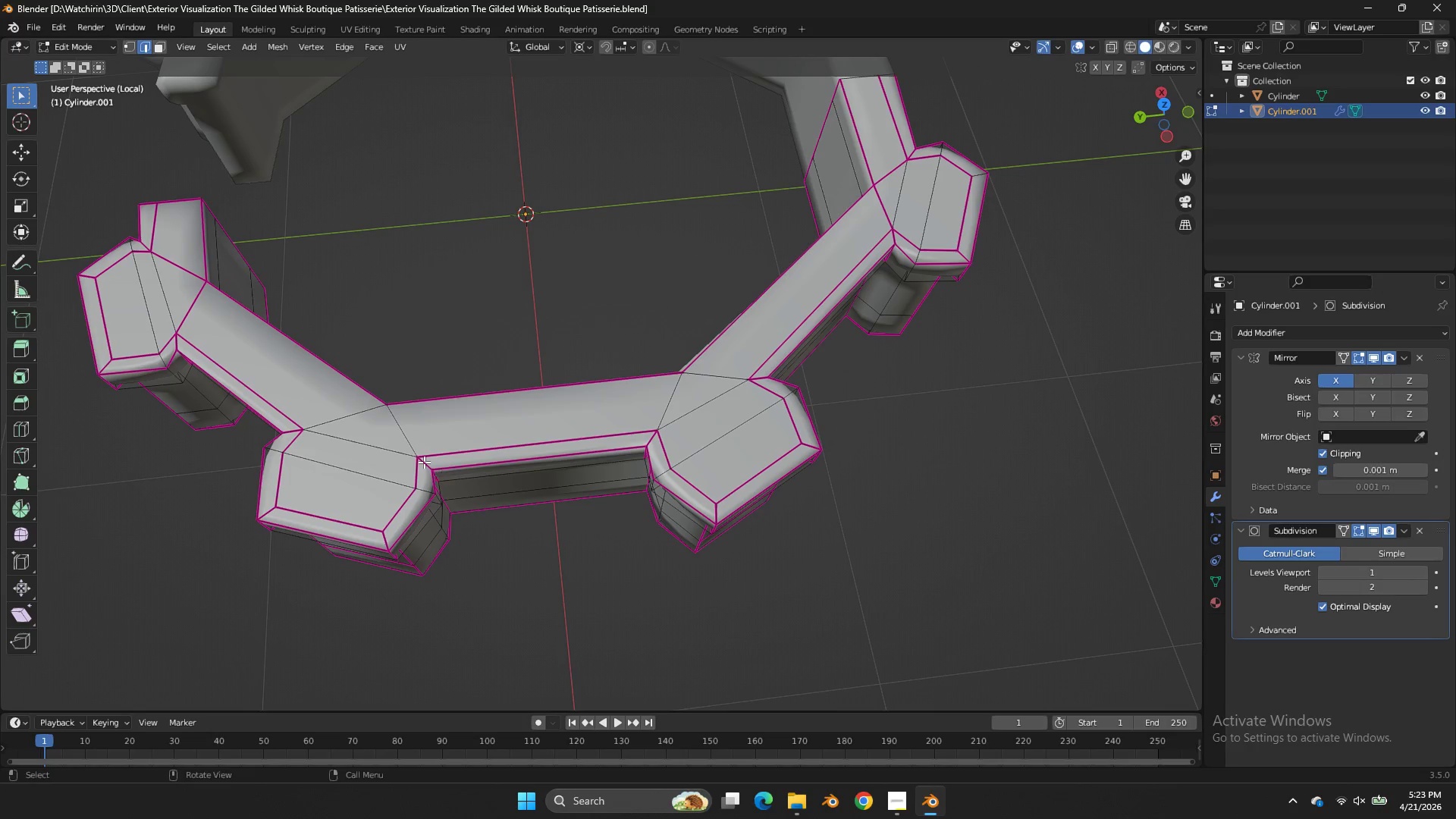 
left_click([403, 437])
 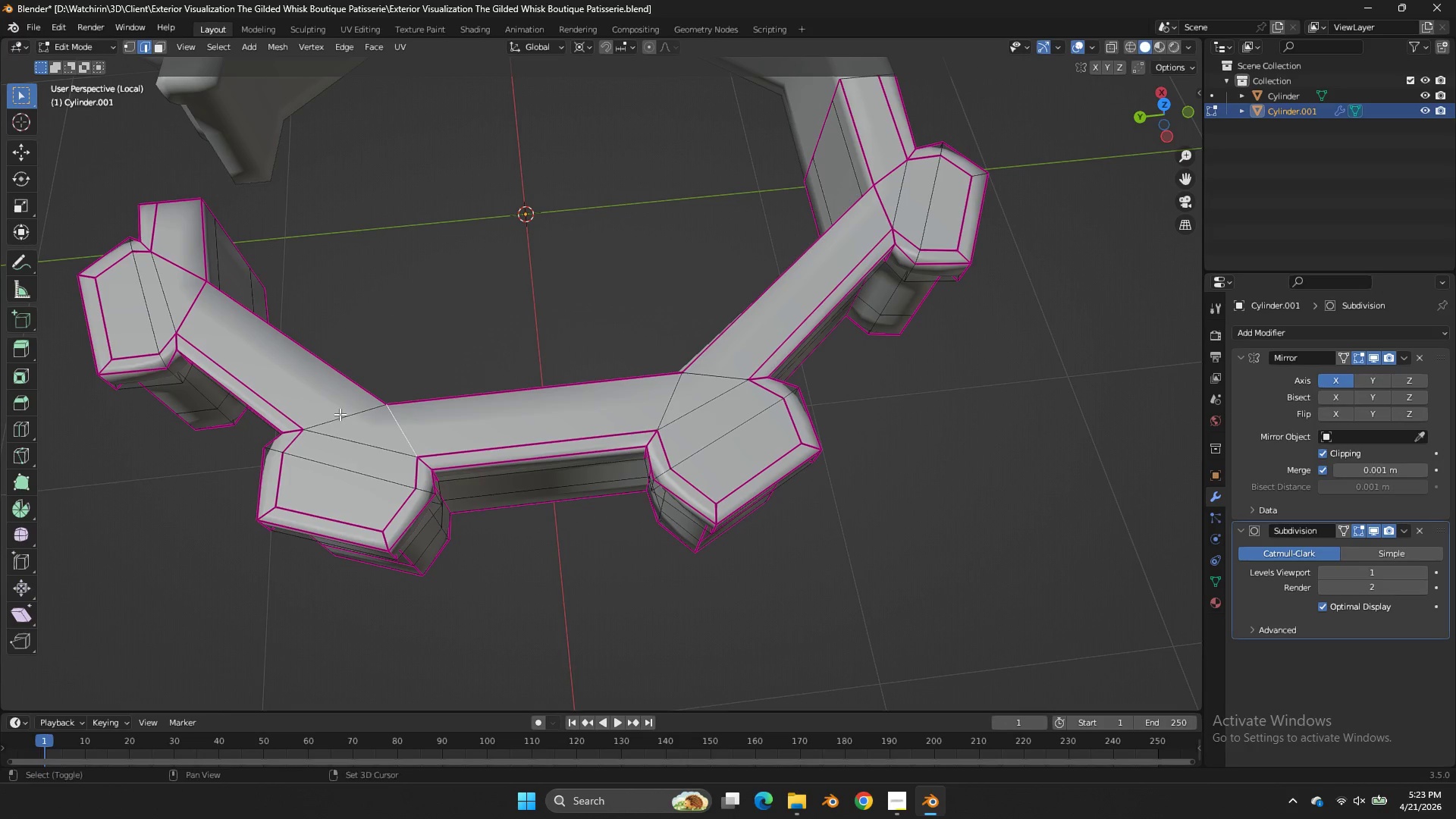 
double_click([340, 414])
 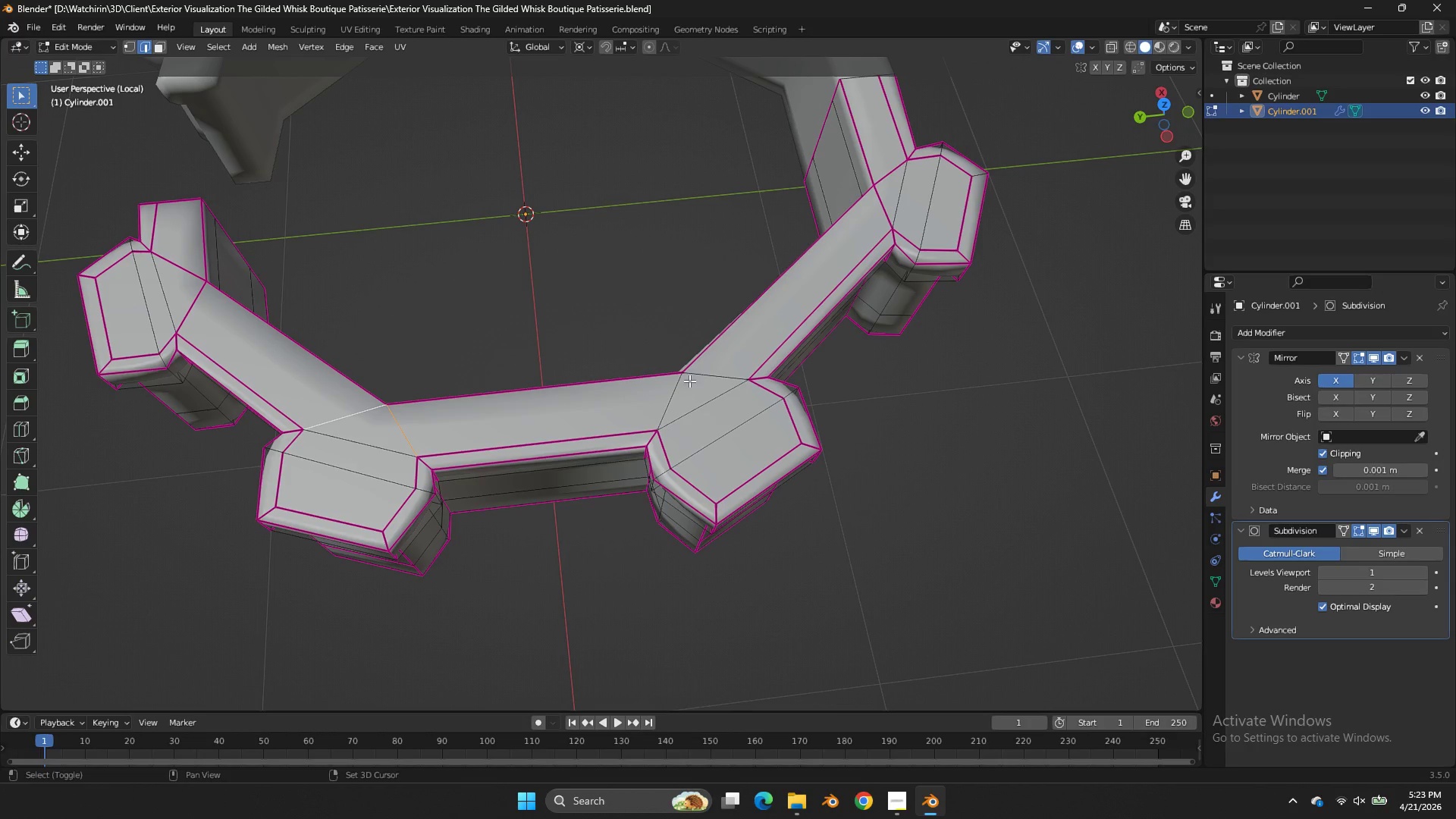 
left_click([704, 373])
 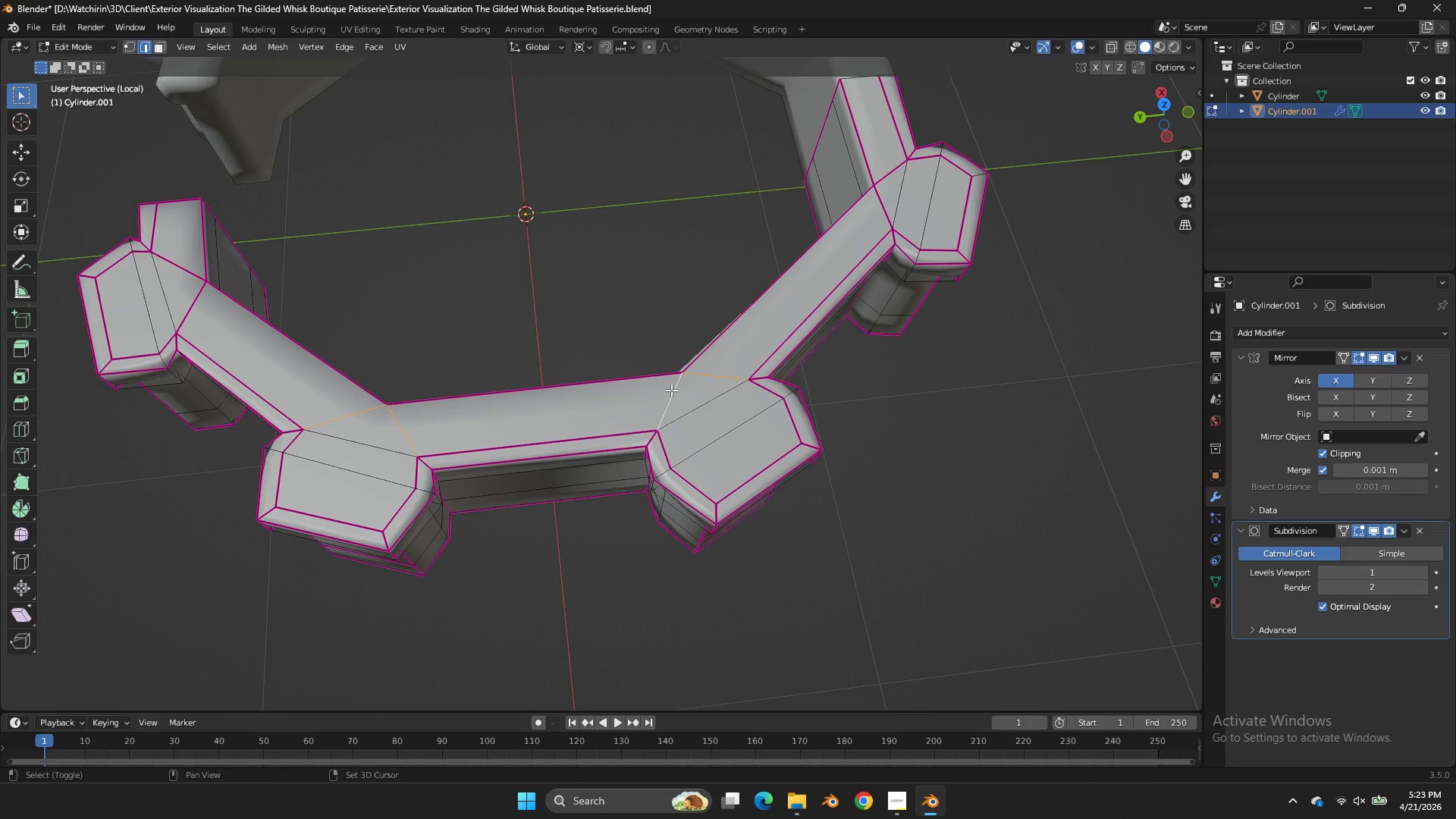 
key(Shift+E)
 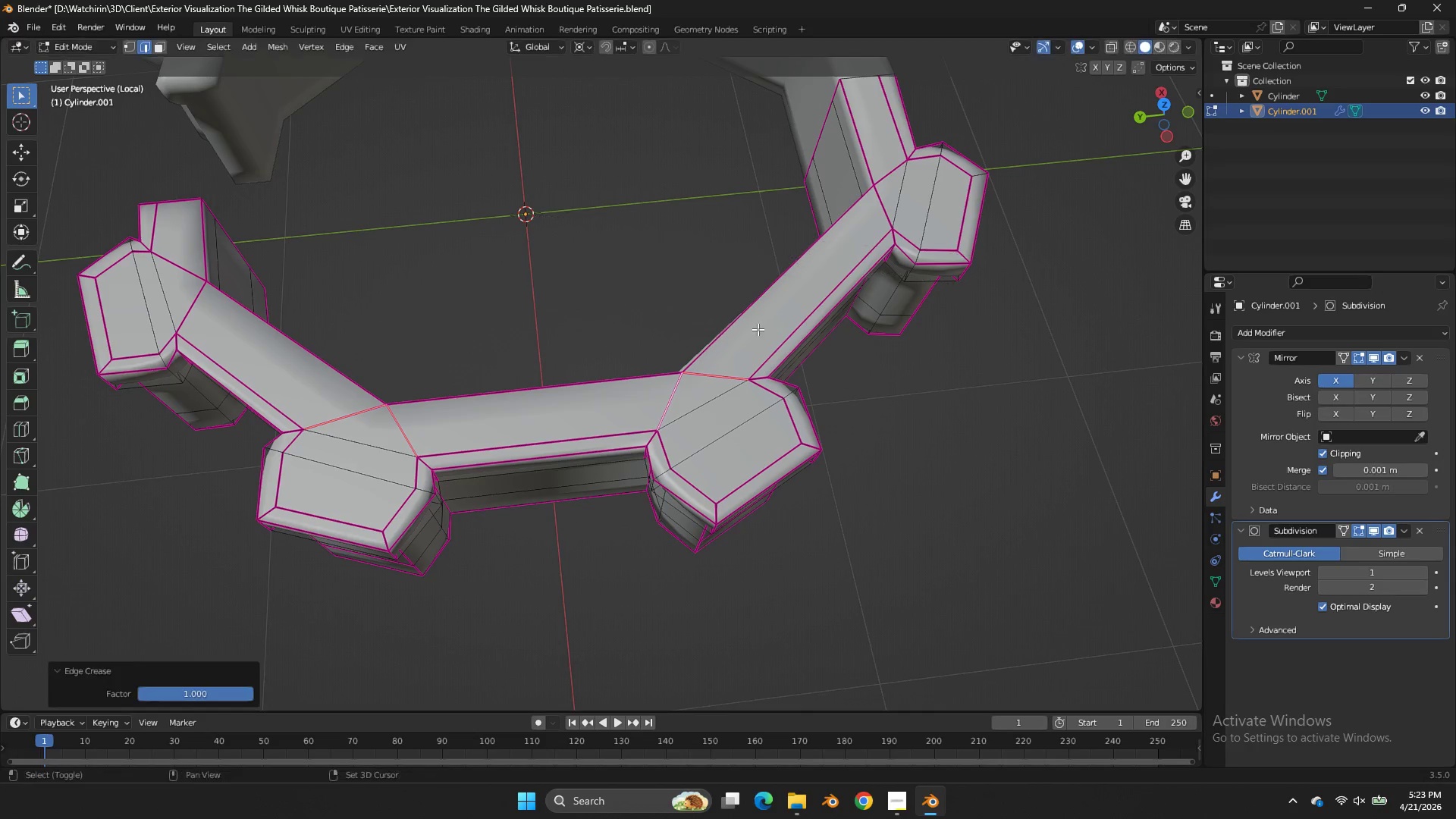 
left_click_drag(start_coordinate=[752, 329], to_coordinate=[810, 334])
 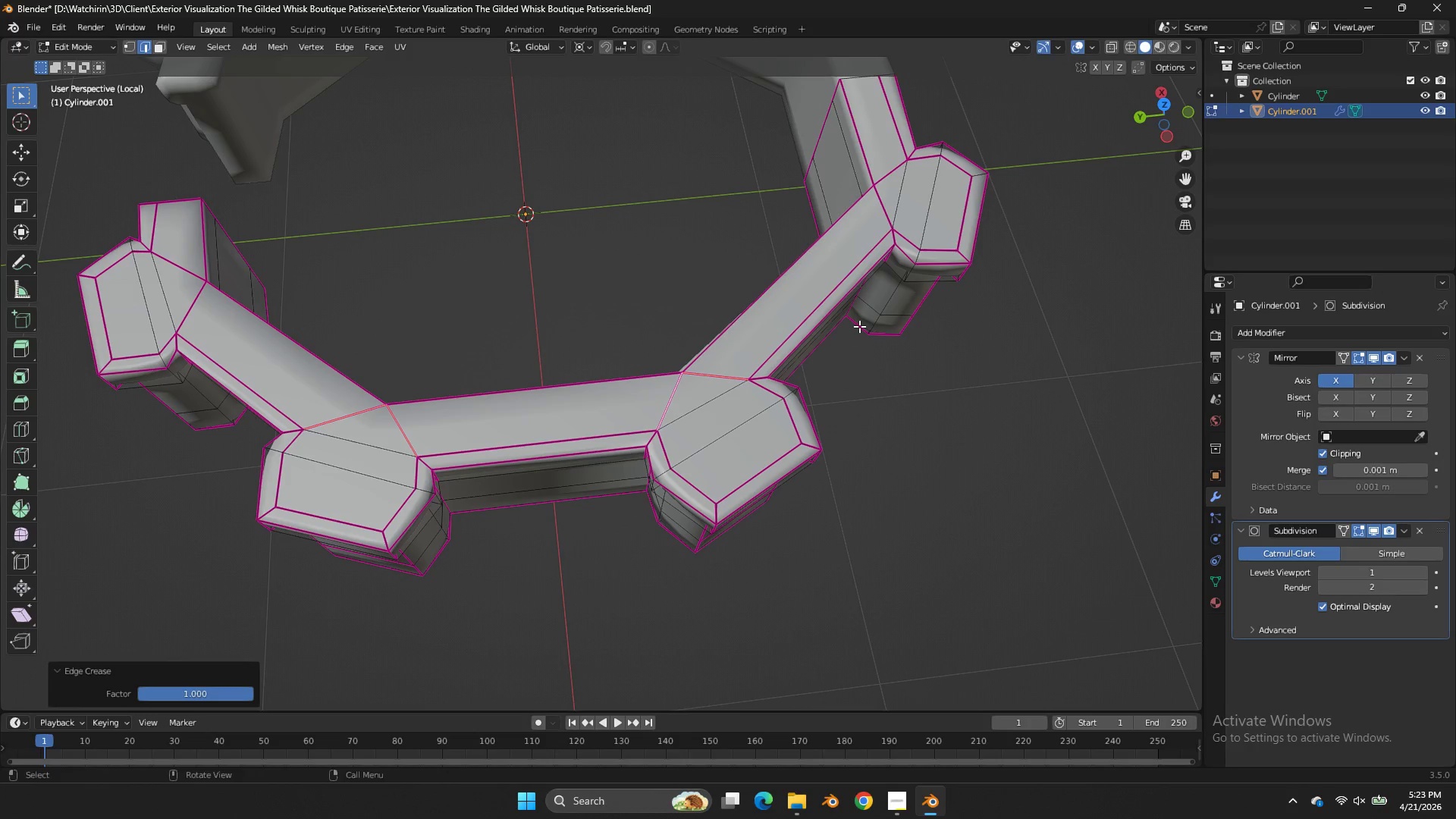 
key(Control+ControlLeft)
 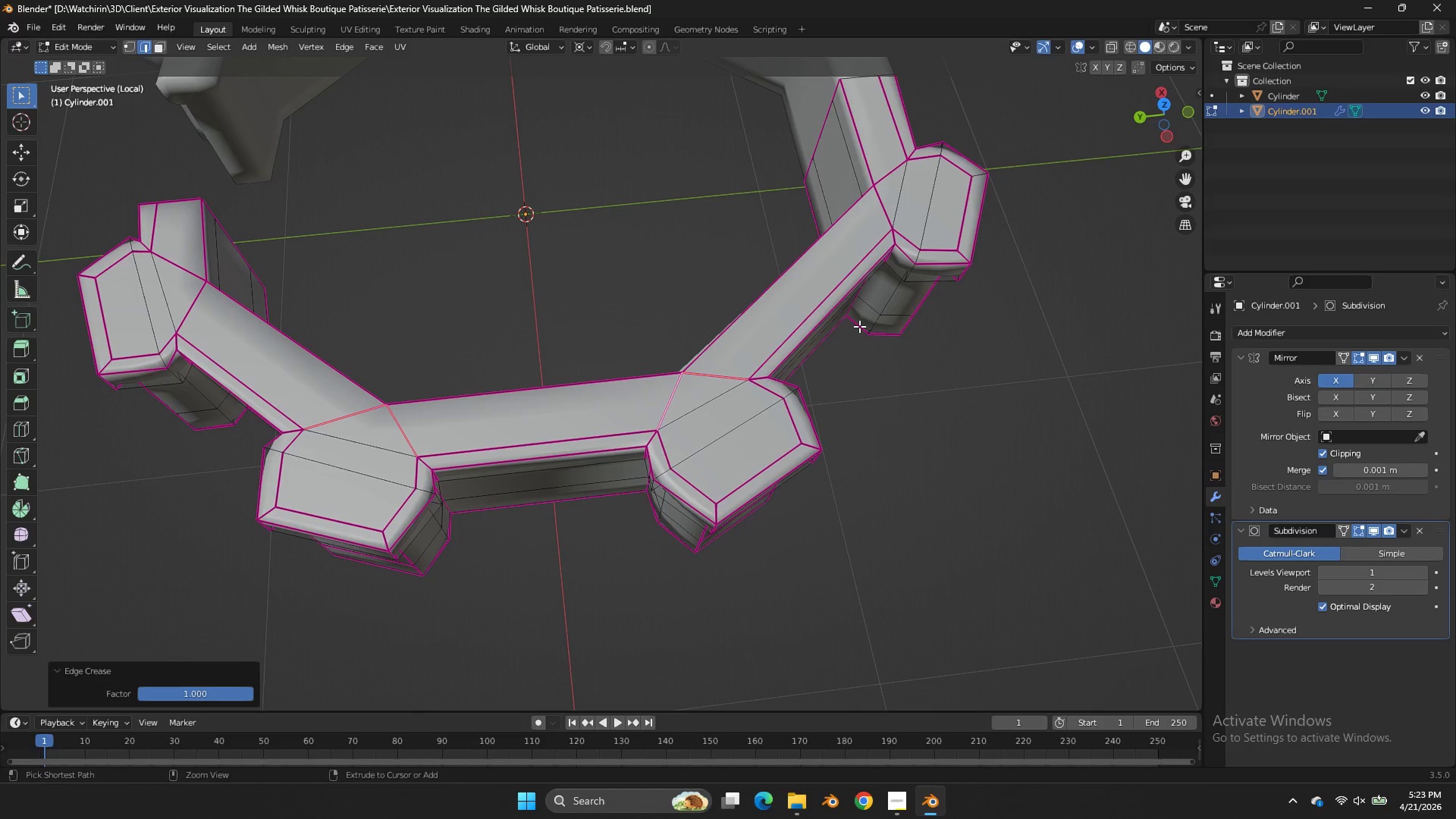 
key(Control+S)
 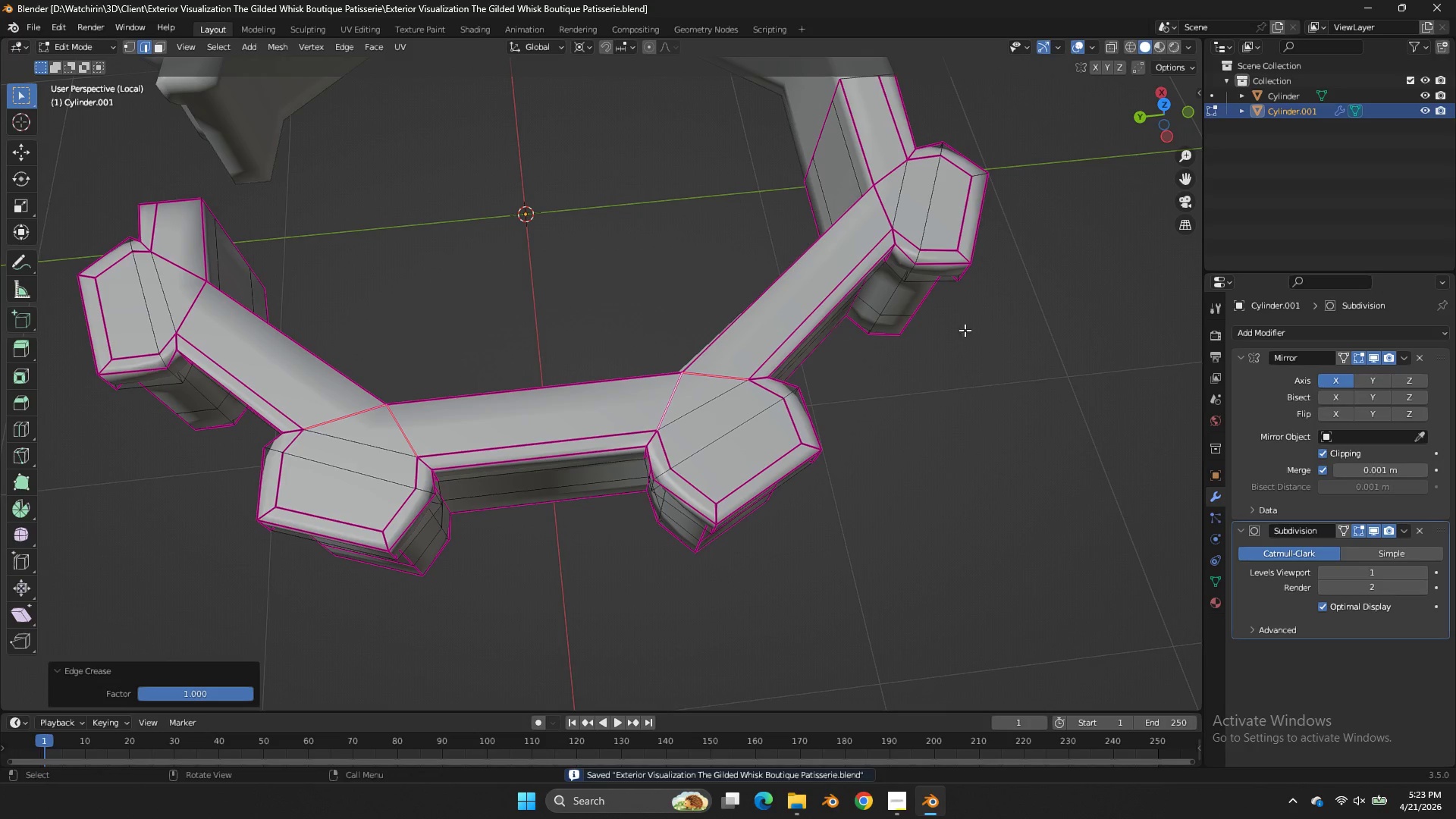 
type(zz)
 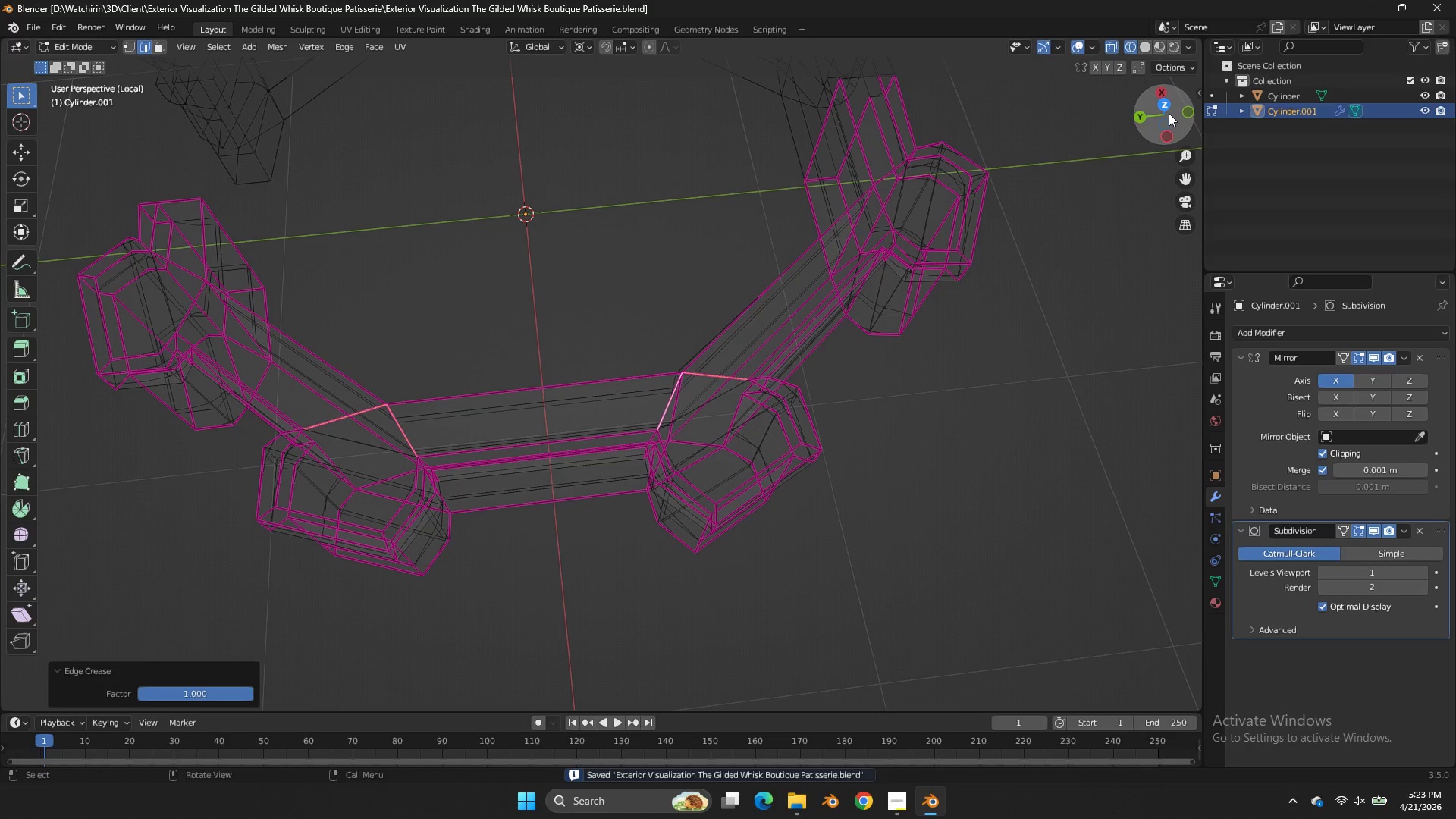 
left_click([1169, 108])
 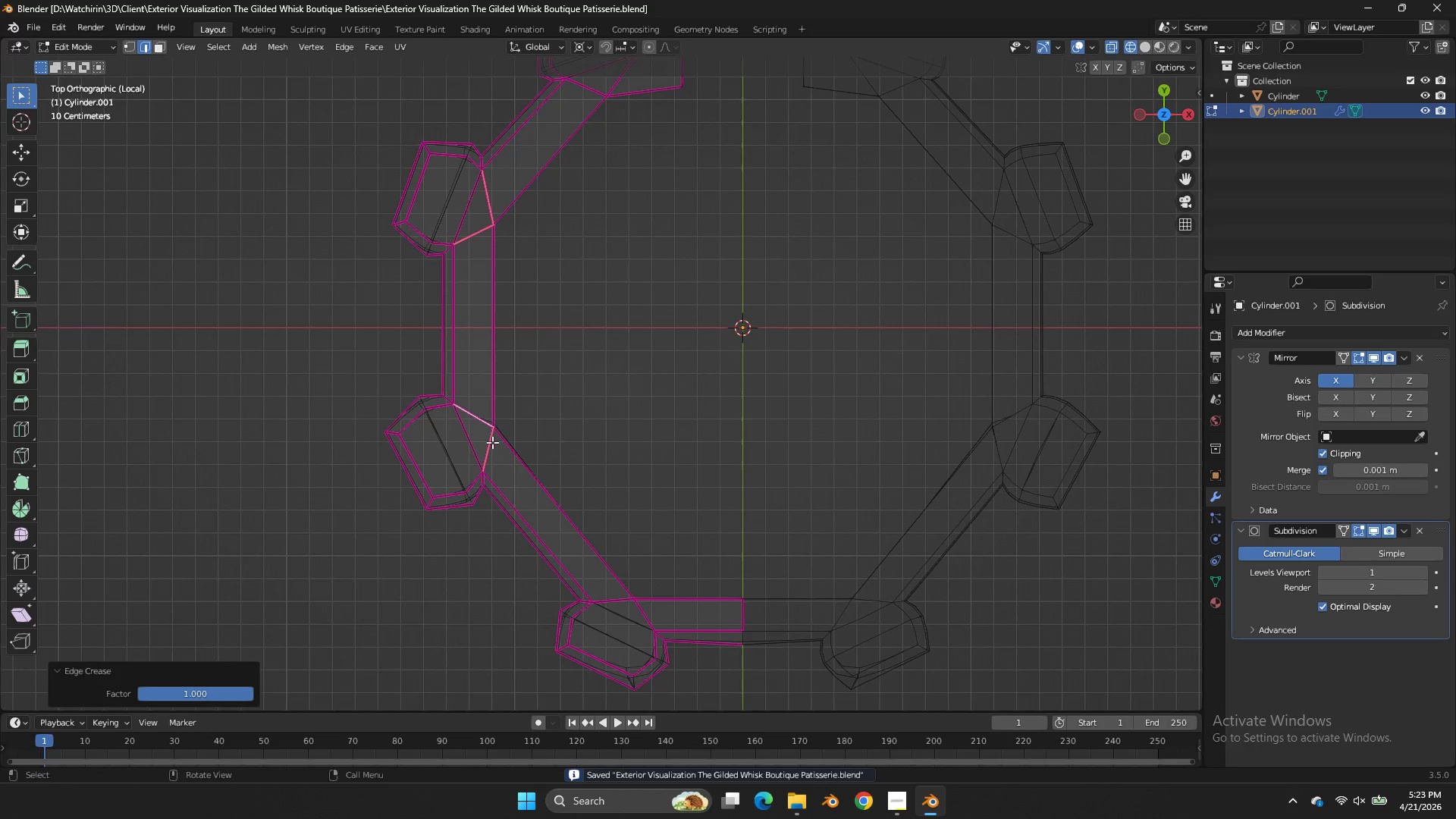 
left_click_drag(start_coordinate=[472, 422], to_coordinate=[428, 469])
 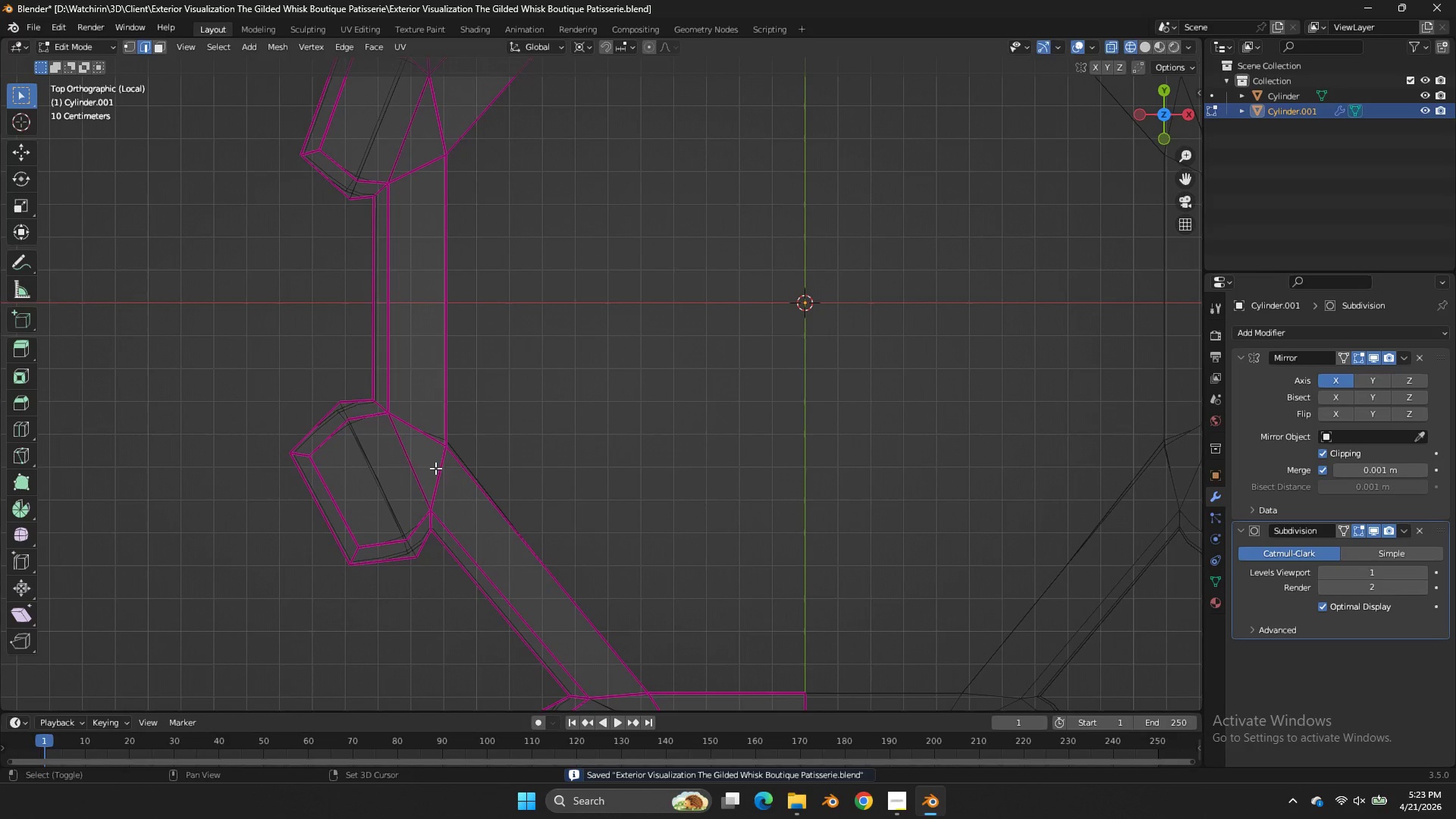 
scroll: coordinate [498, 437], scroll_direction: up, amount: 2.0
 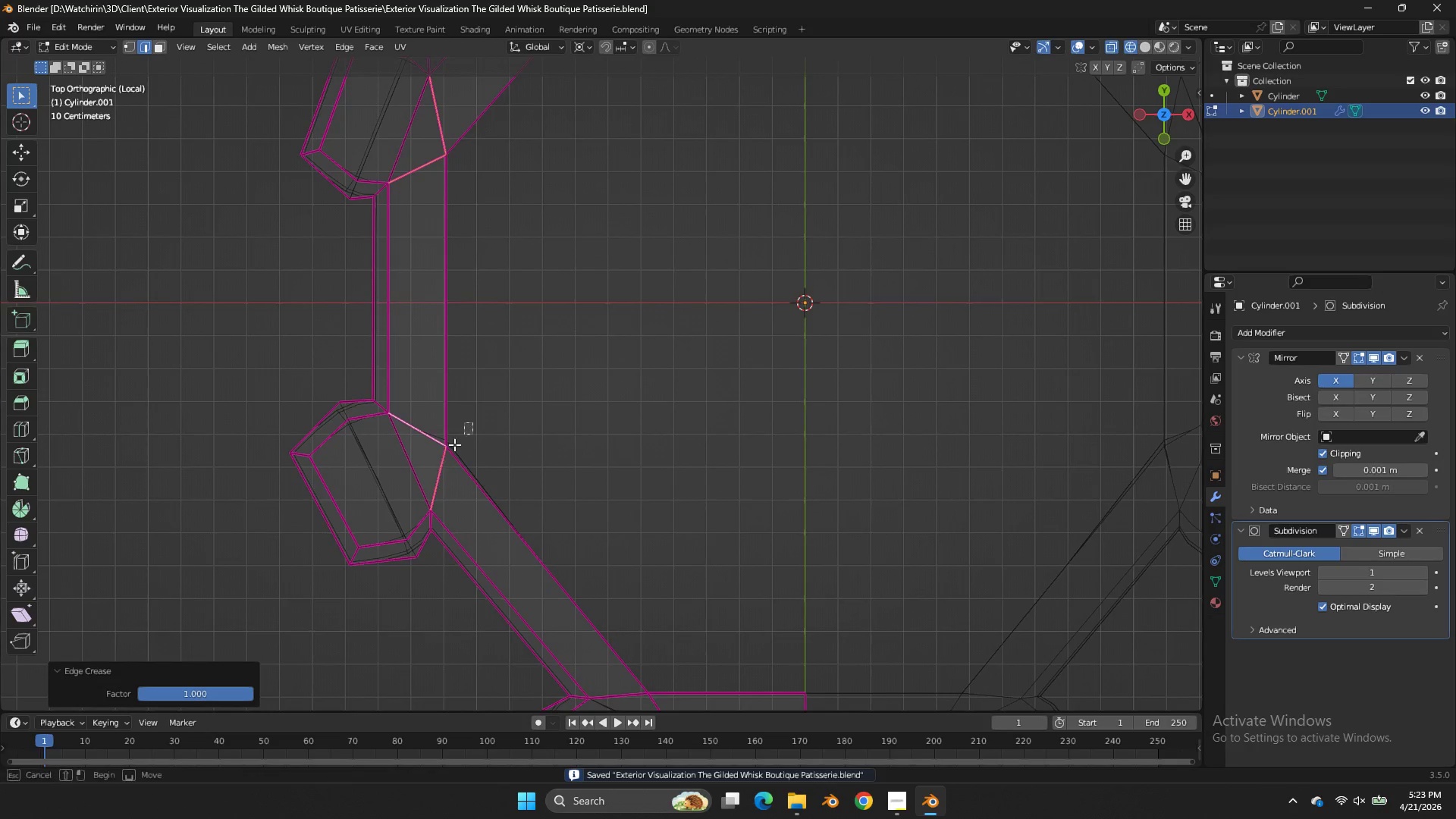 
key(Shift+E)
 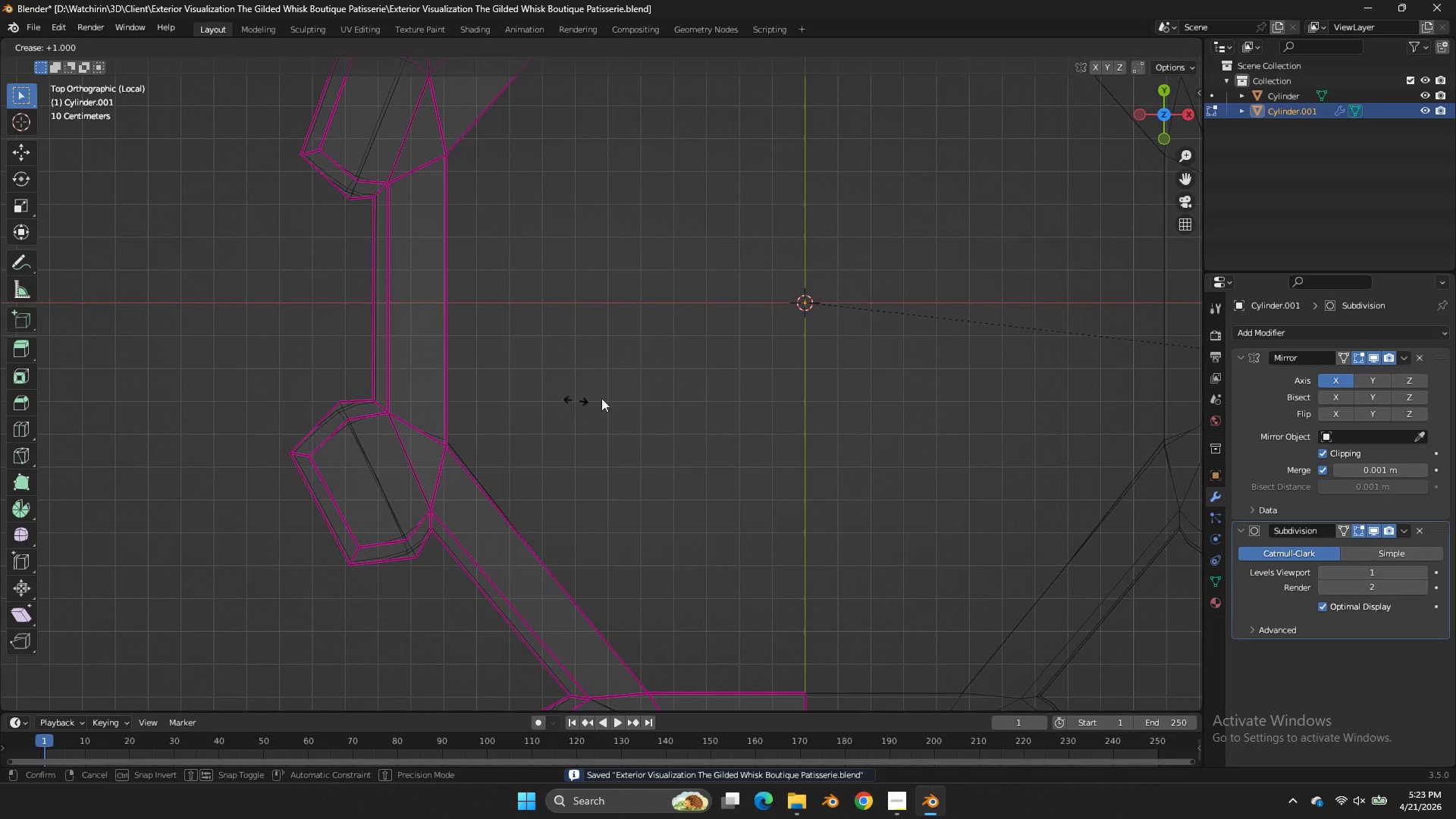 
left_click_drag(start_coordinate=[1088, 382], to_coordinate=[1099, 386])
 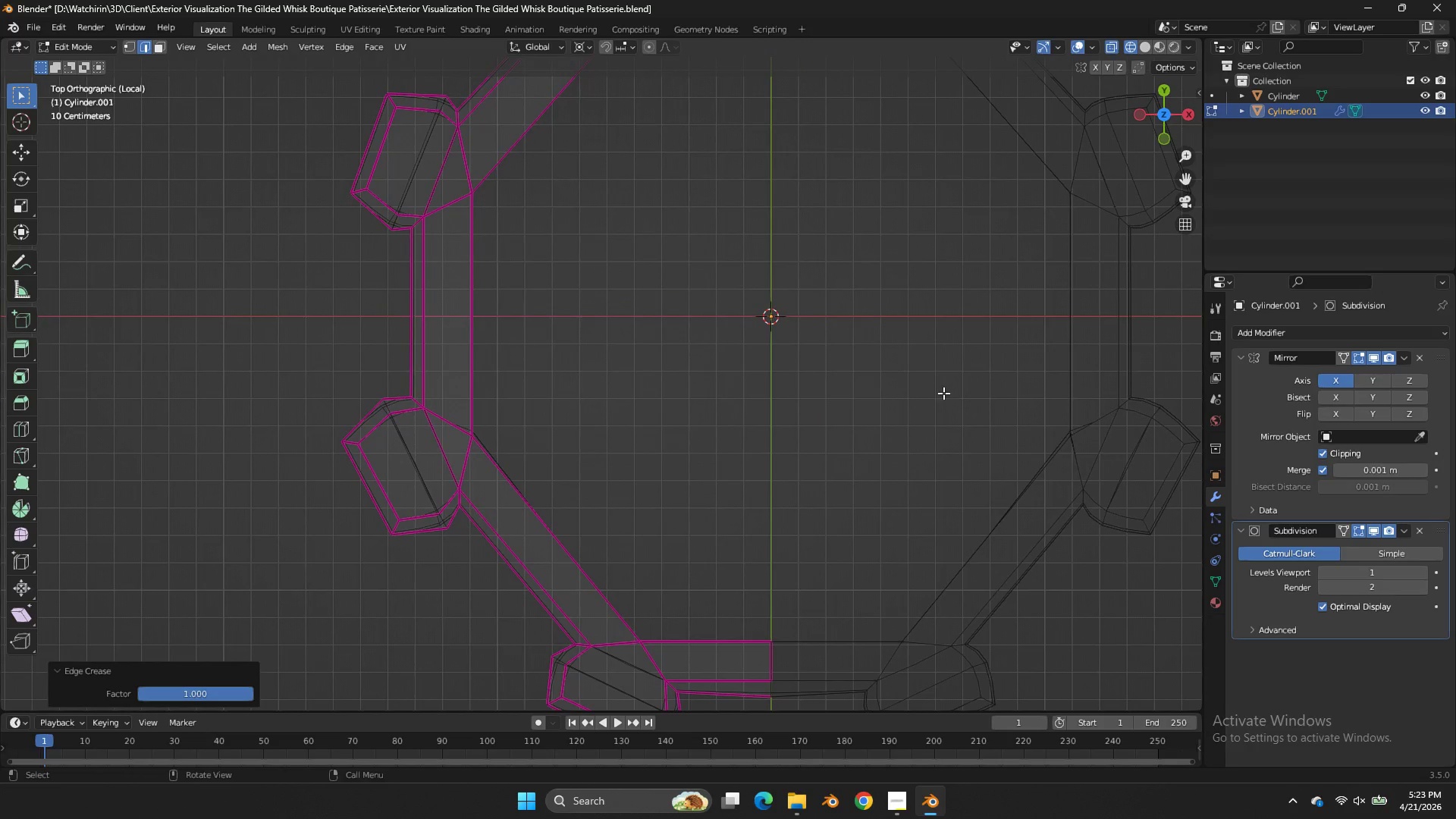 
scroll: coordinate [987, 393], scroll_direction: down, amount: 1.0
 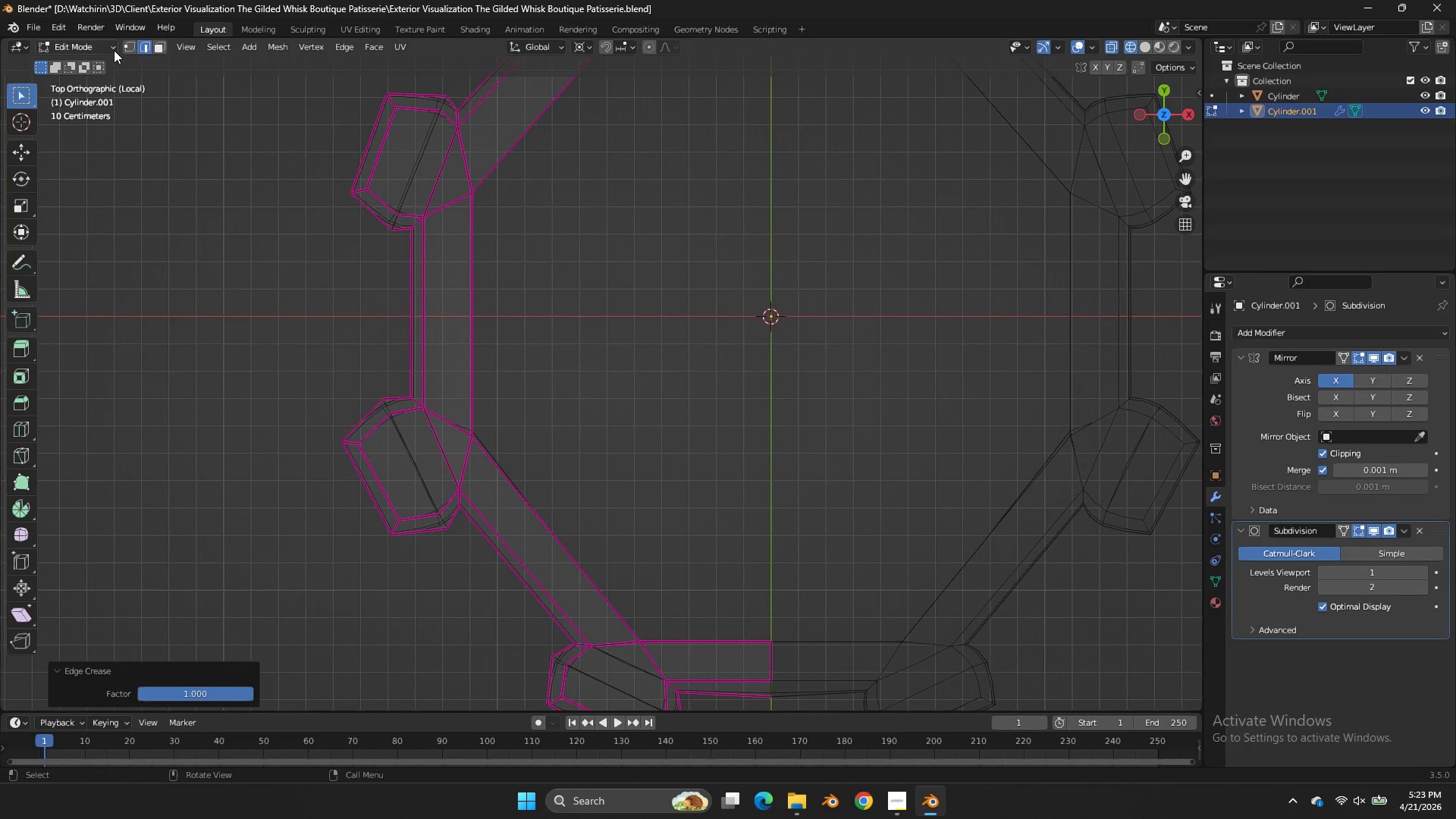 
left_click([122, 55])
 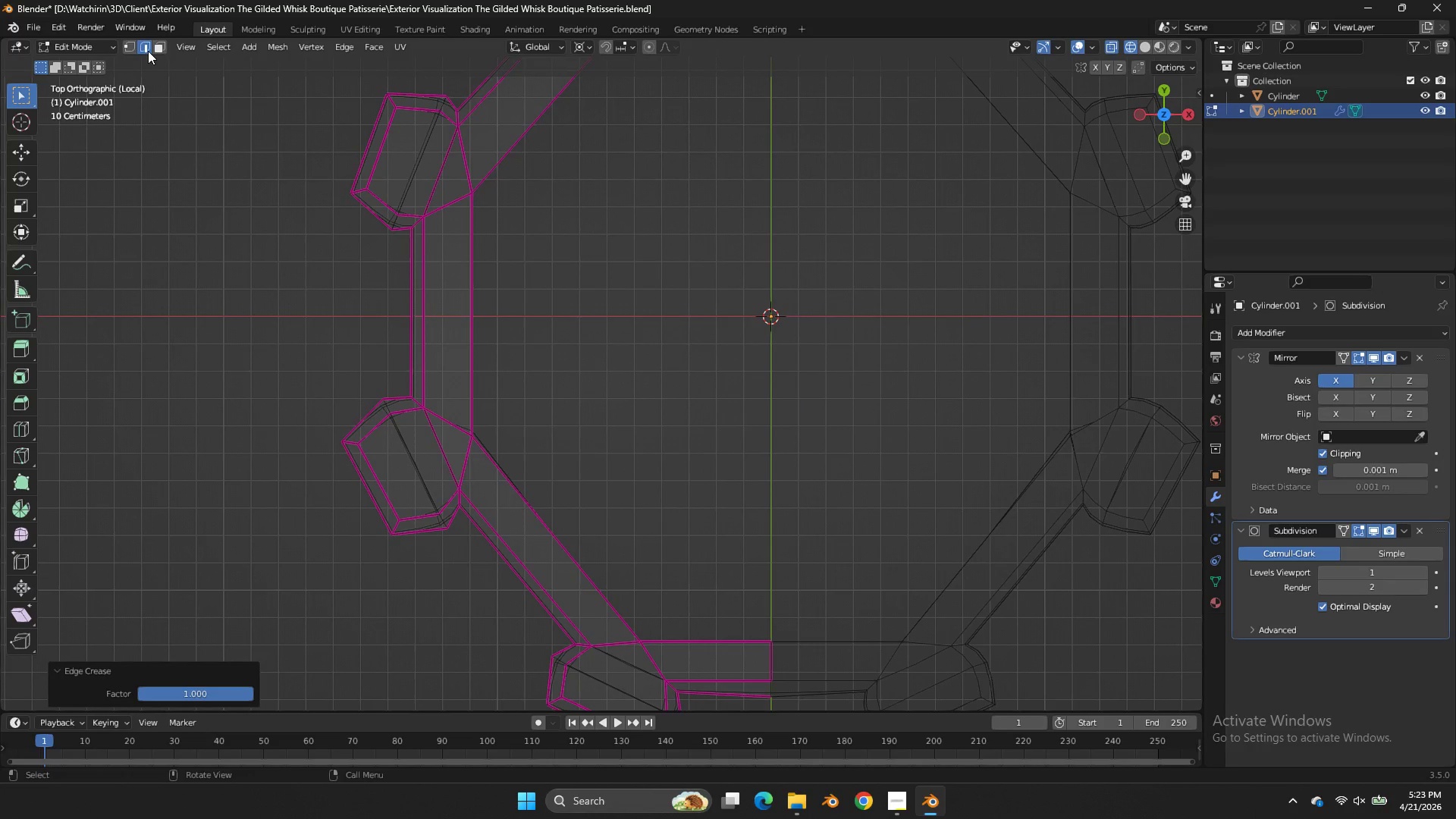 
left_click([131, 45])
 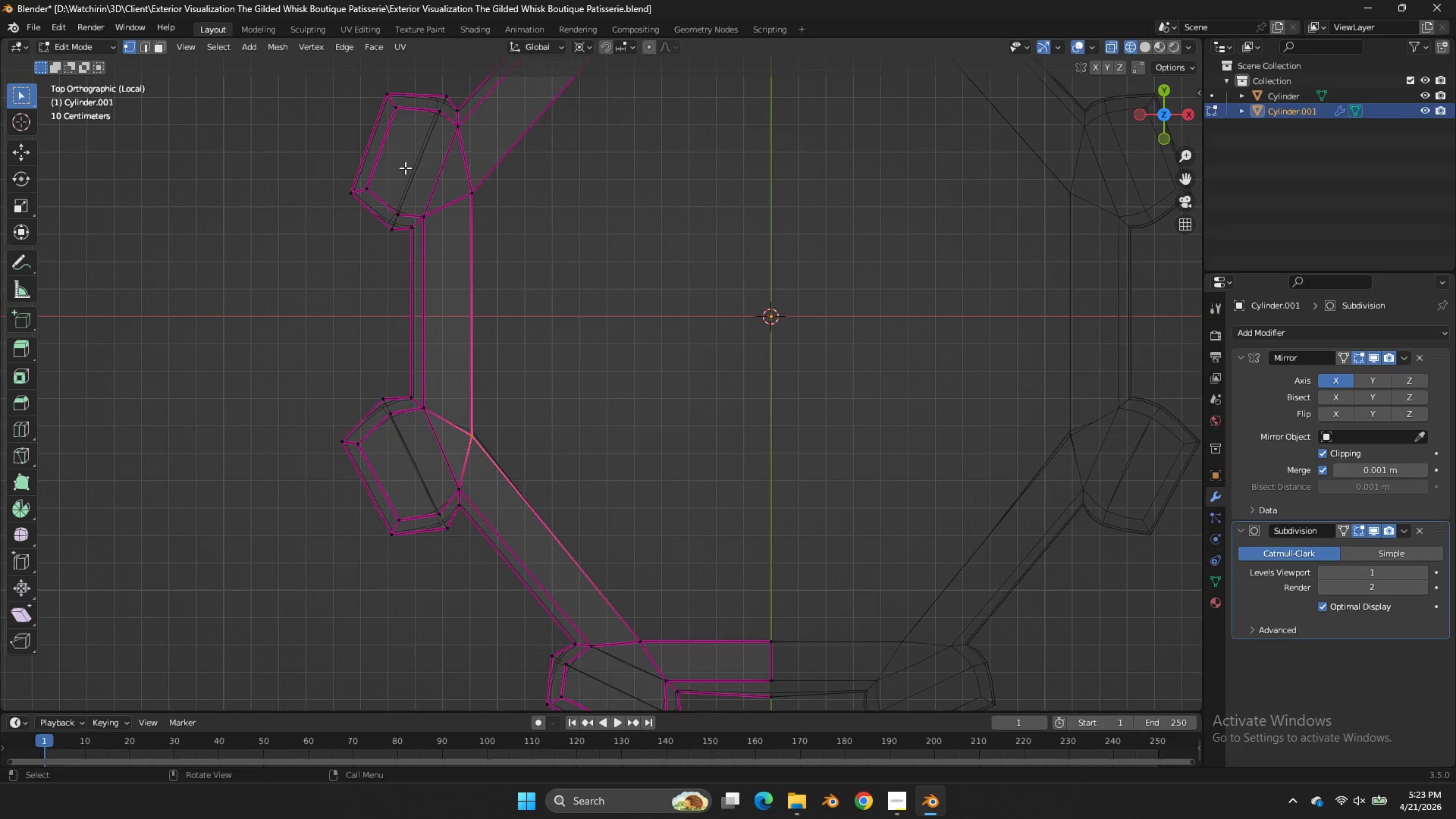 
type(zE)
 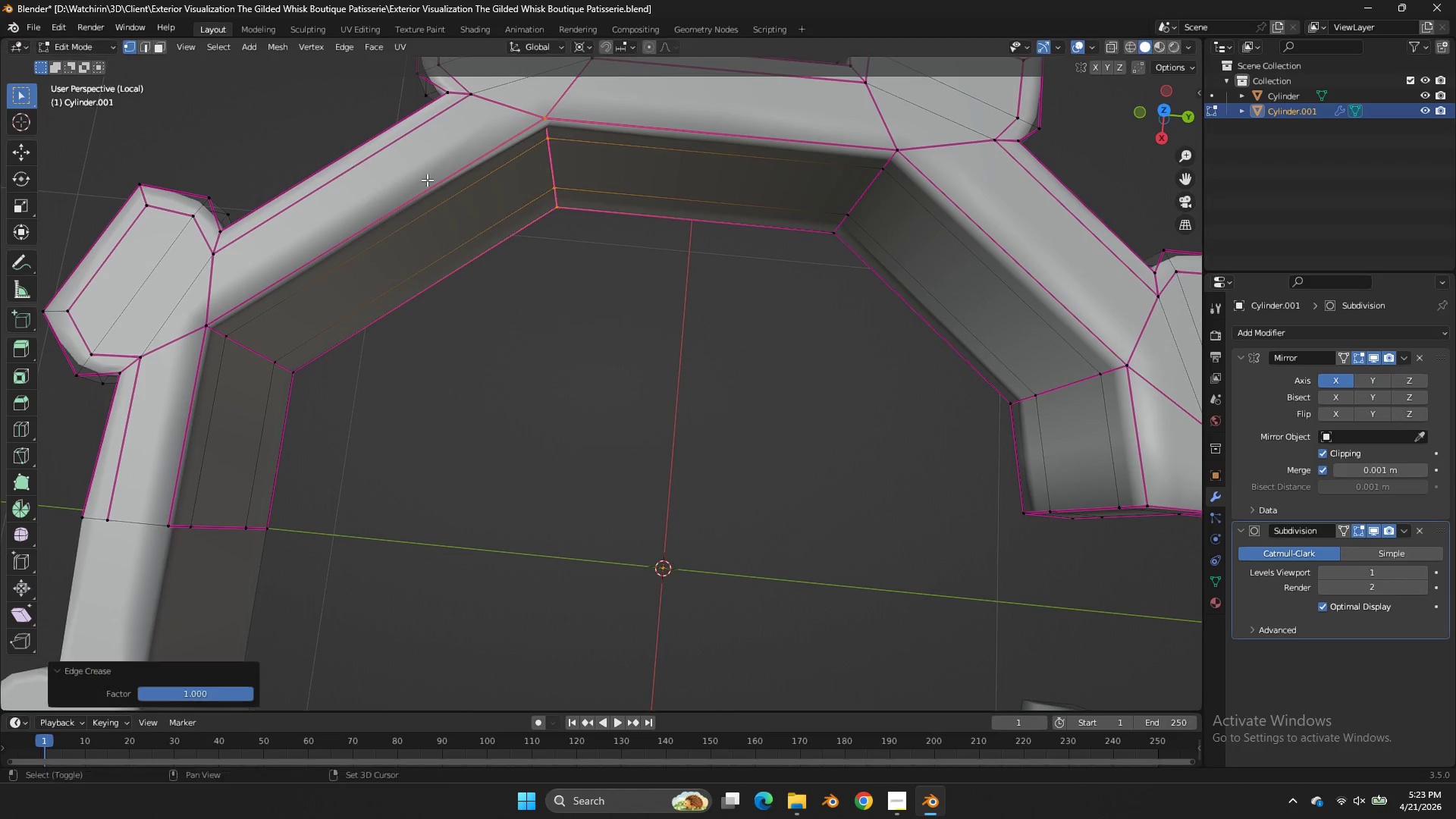 
left_click_drag(start_coordinate=[1165, 112], to_coordinate=[979, 89])
 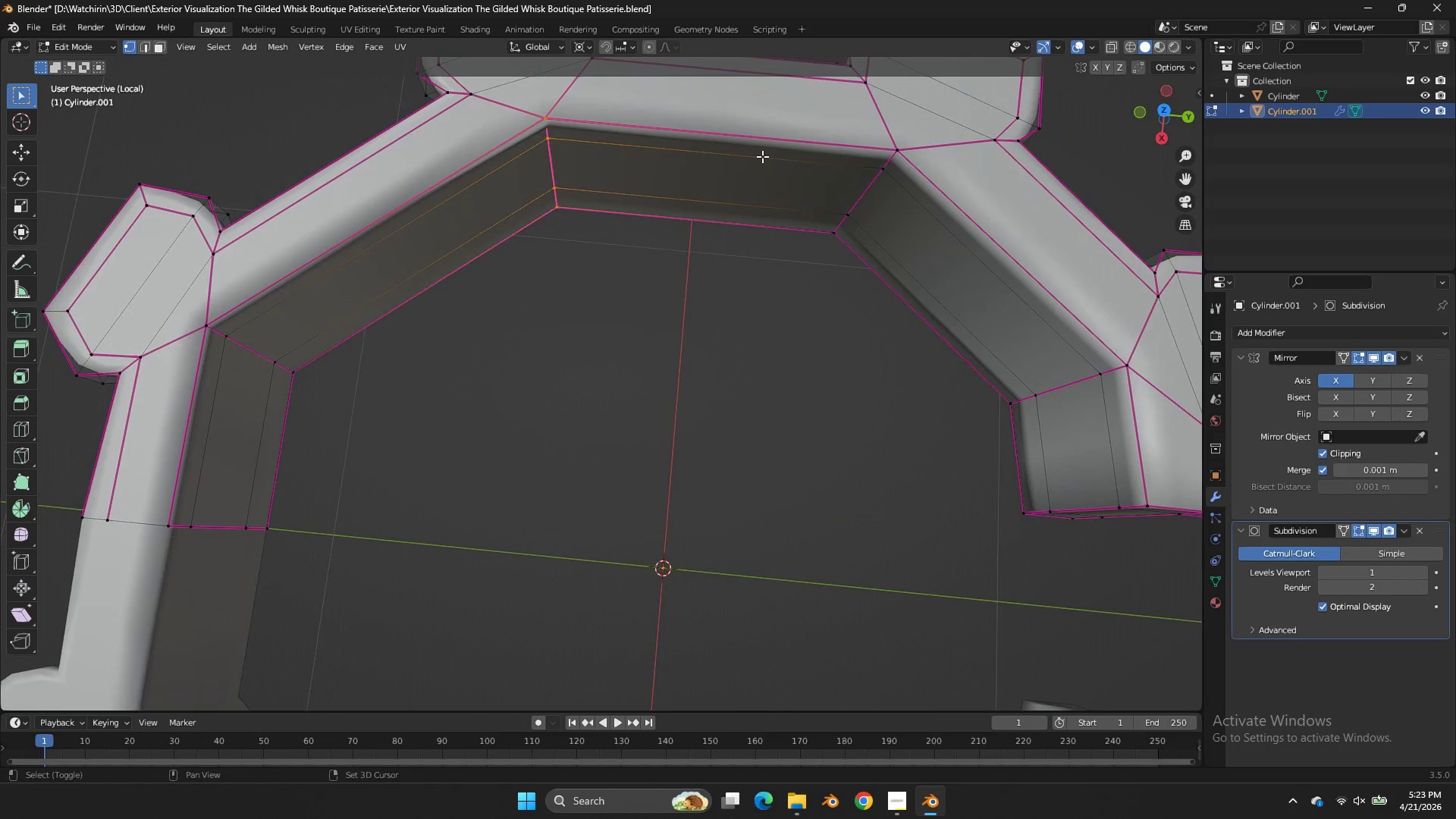 
left_click_drag(start_coordinate=[372, 165], to_coordinate=[392, 174])
 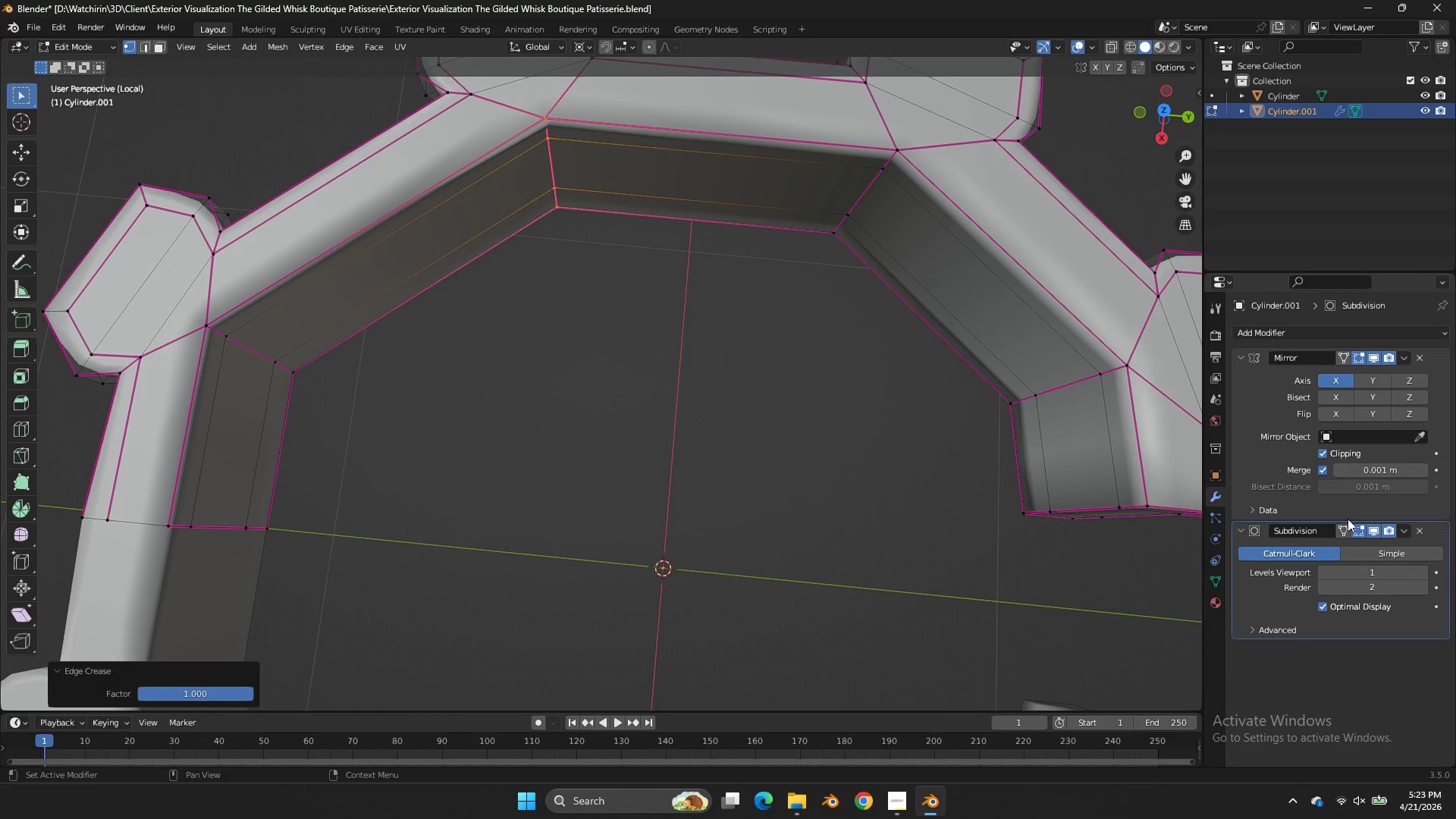 
left_click([1346, 528])
 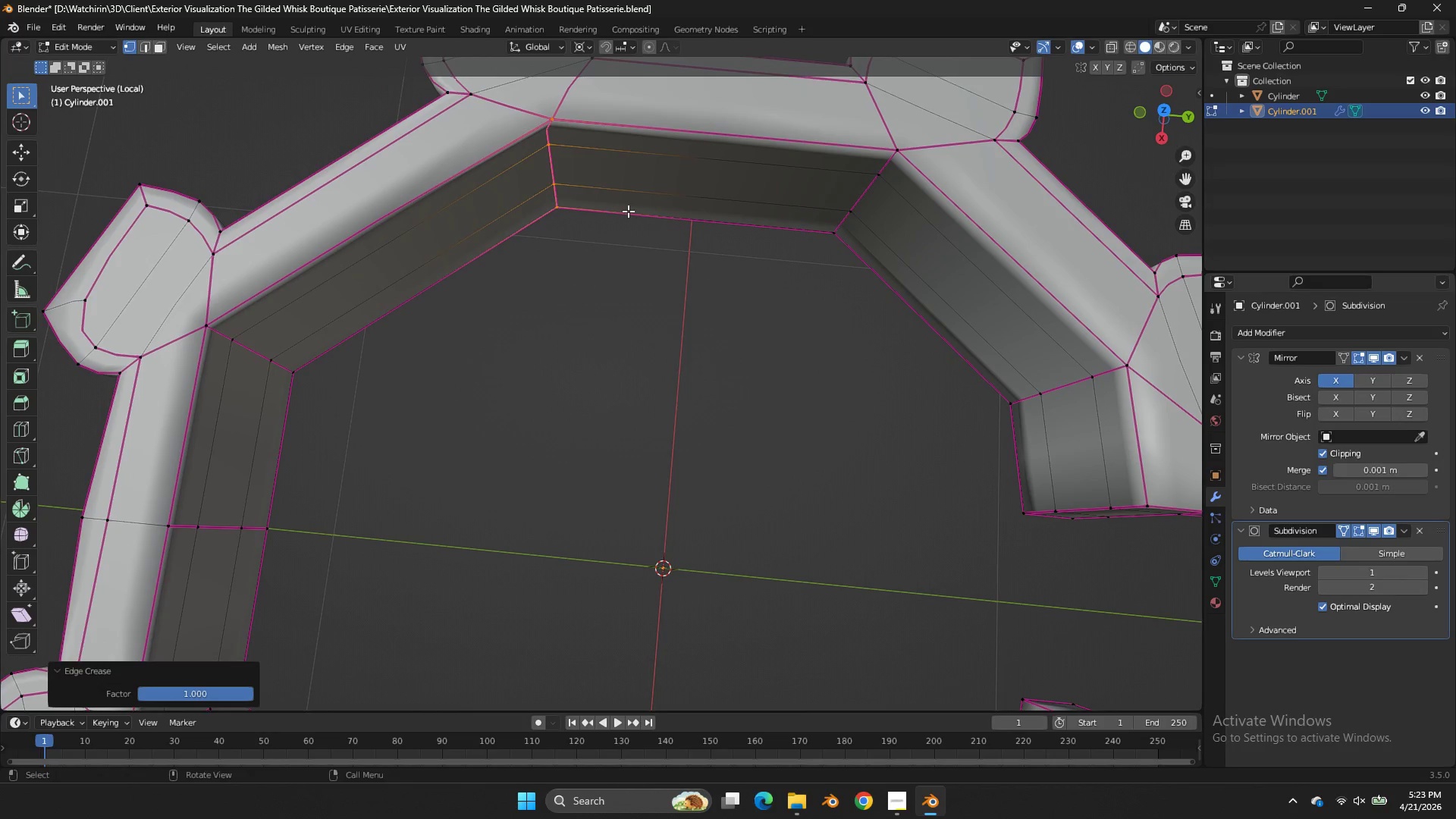 
scroll: coordinate [617, 208], scroll_direction: down, amount: 1.0
 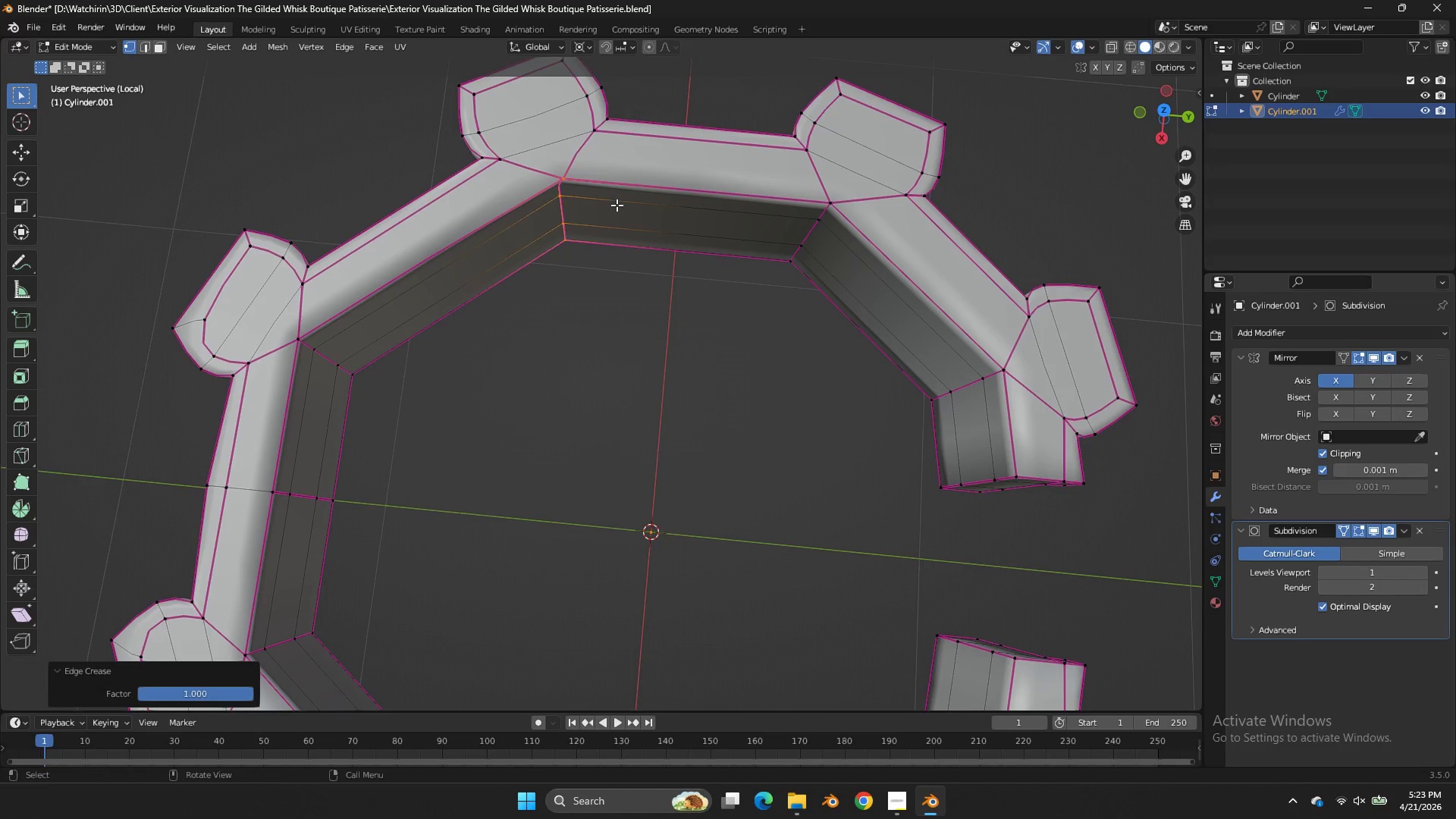 
scroll: coordinate [617, 205], scroll_direction: up, amount: 1.0
 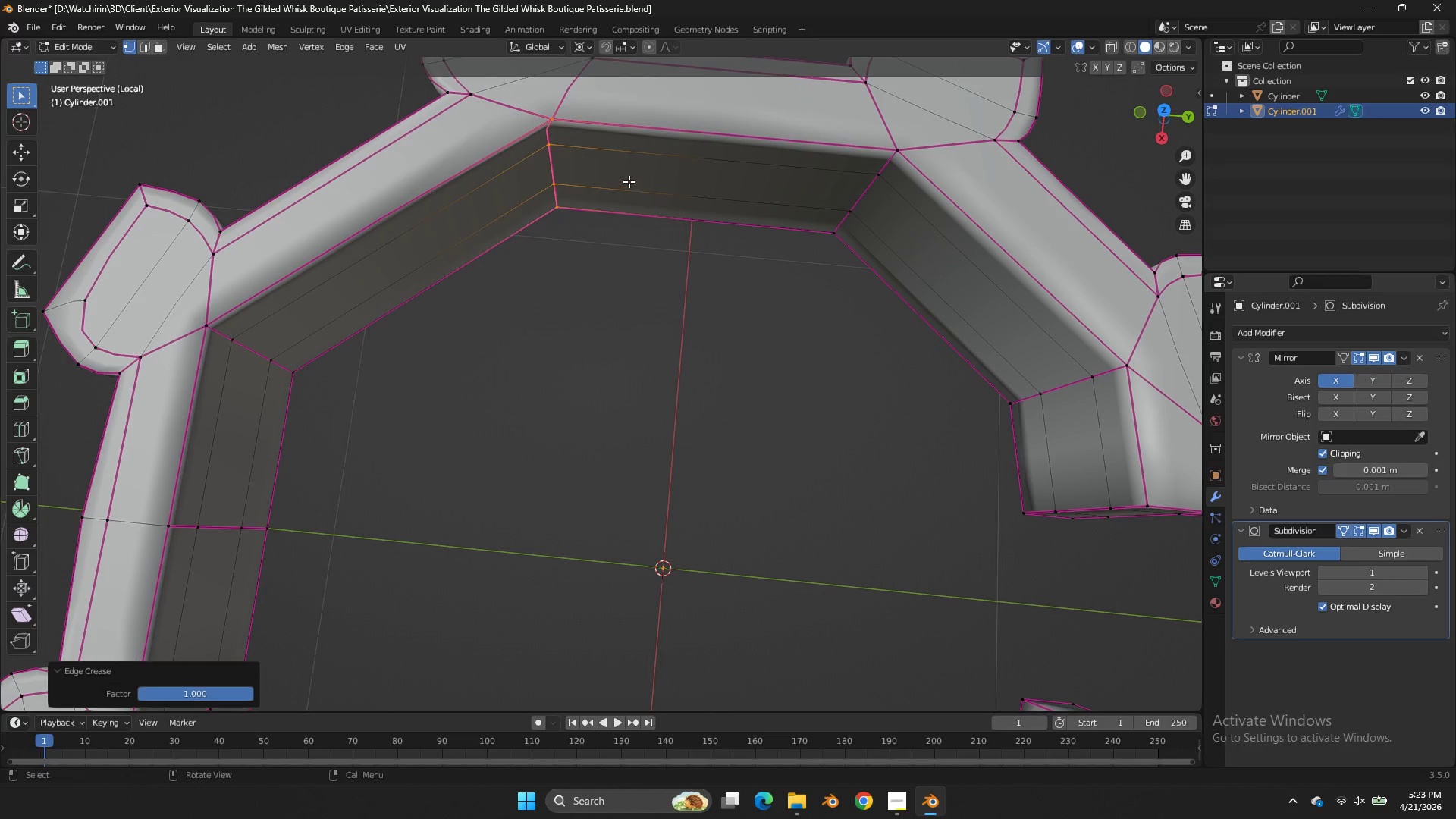 
key(S)
 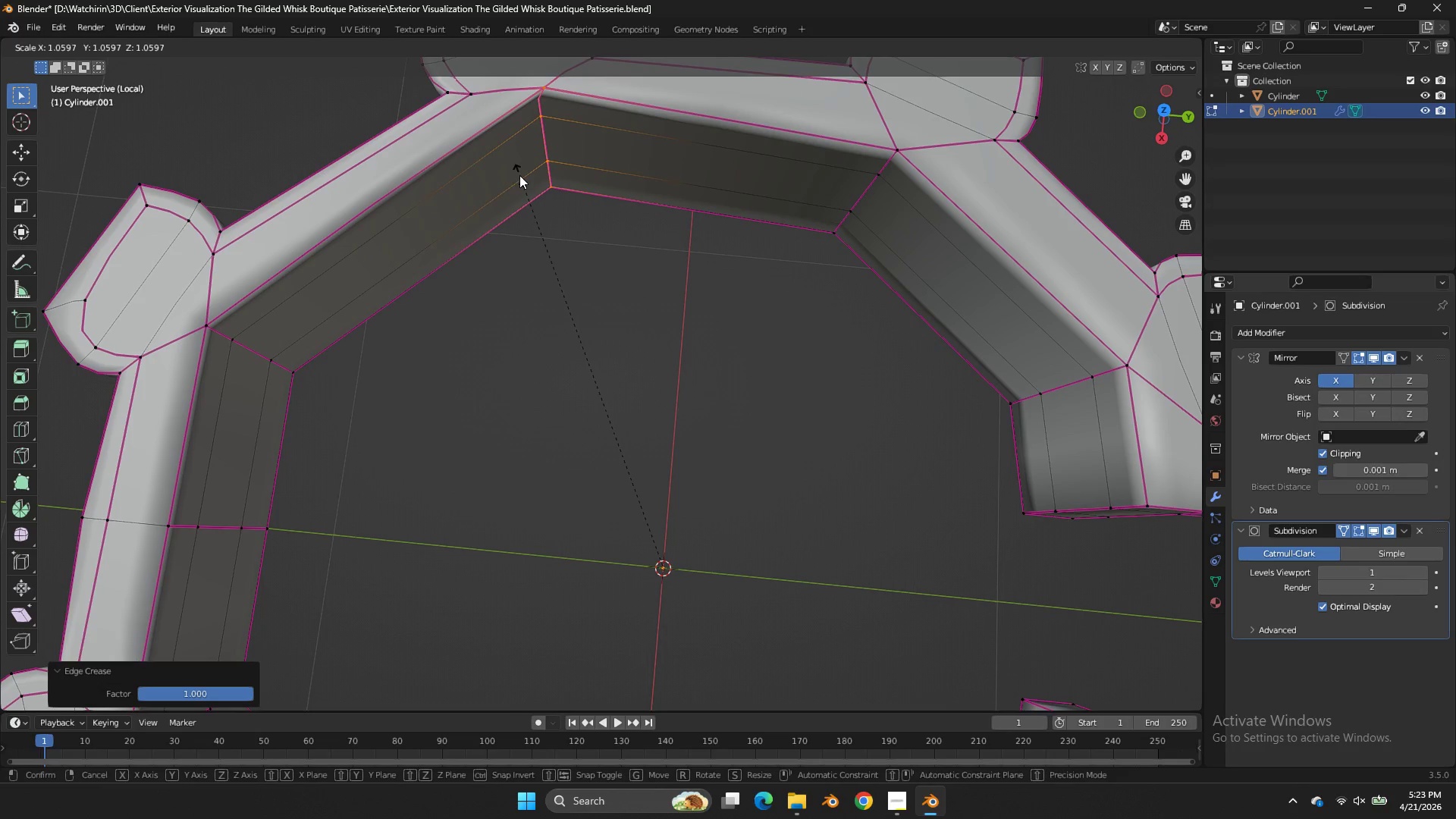 
right_click([519, 175])
 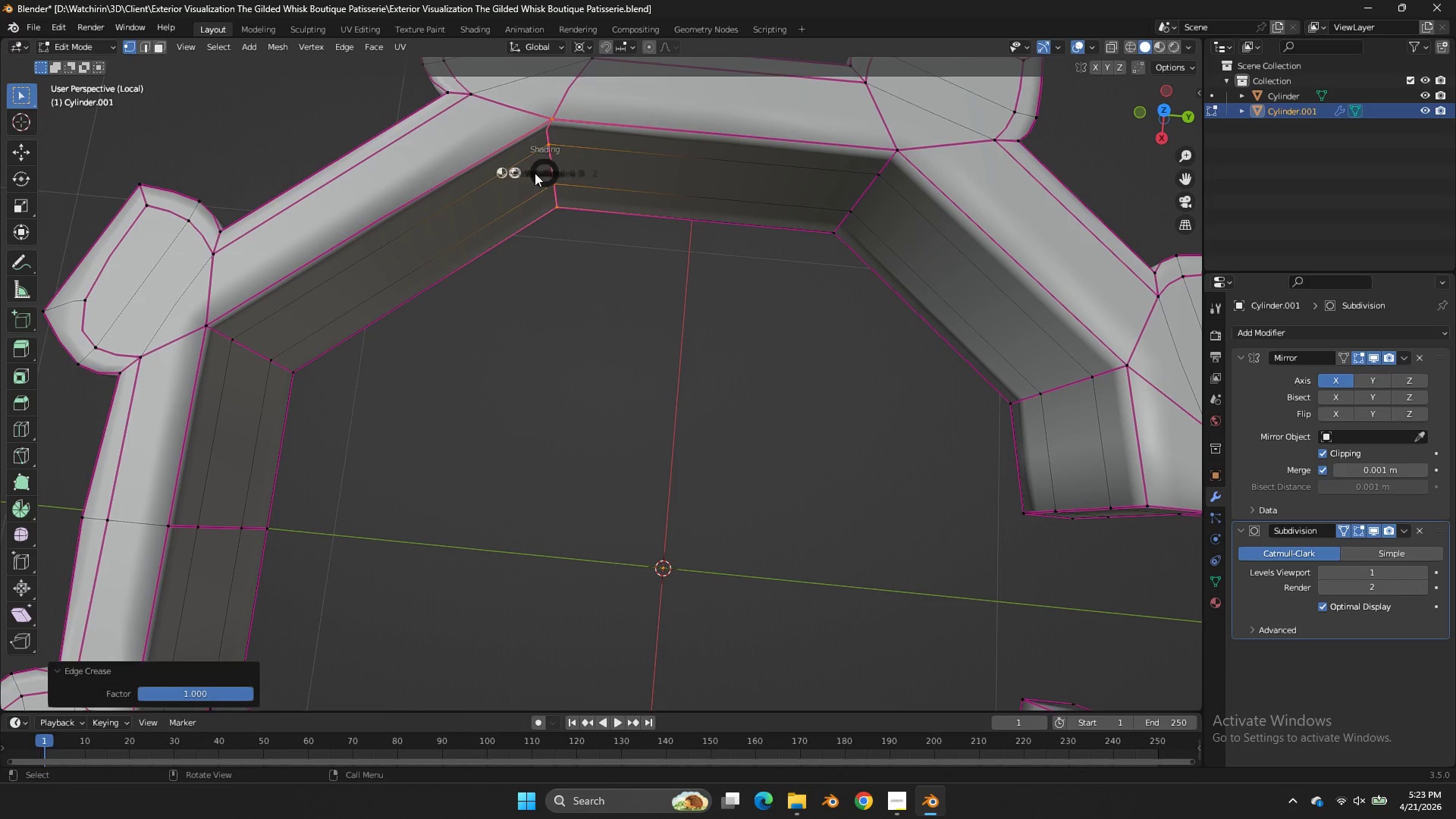 
key(Z)
 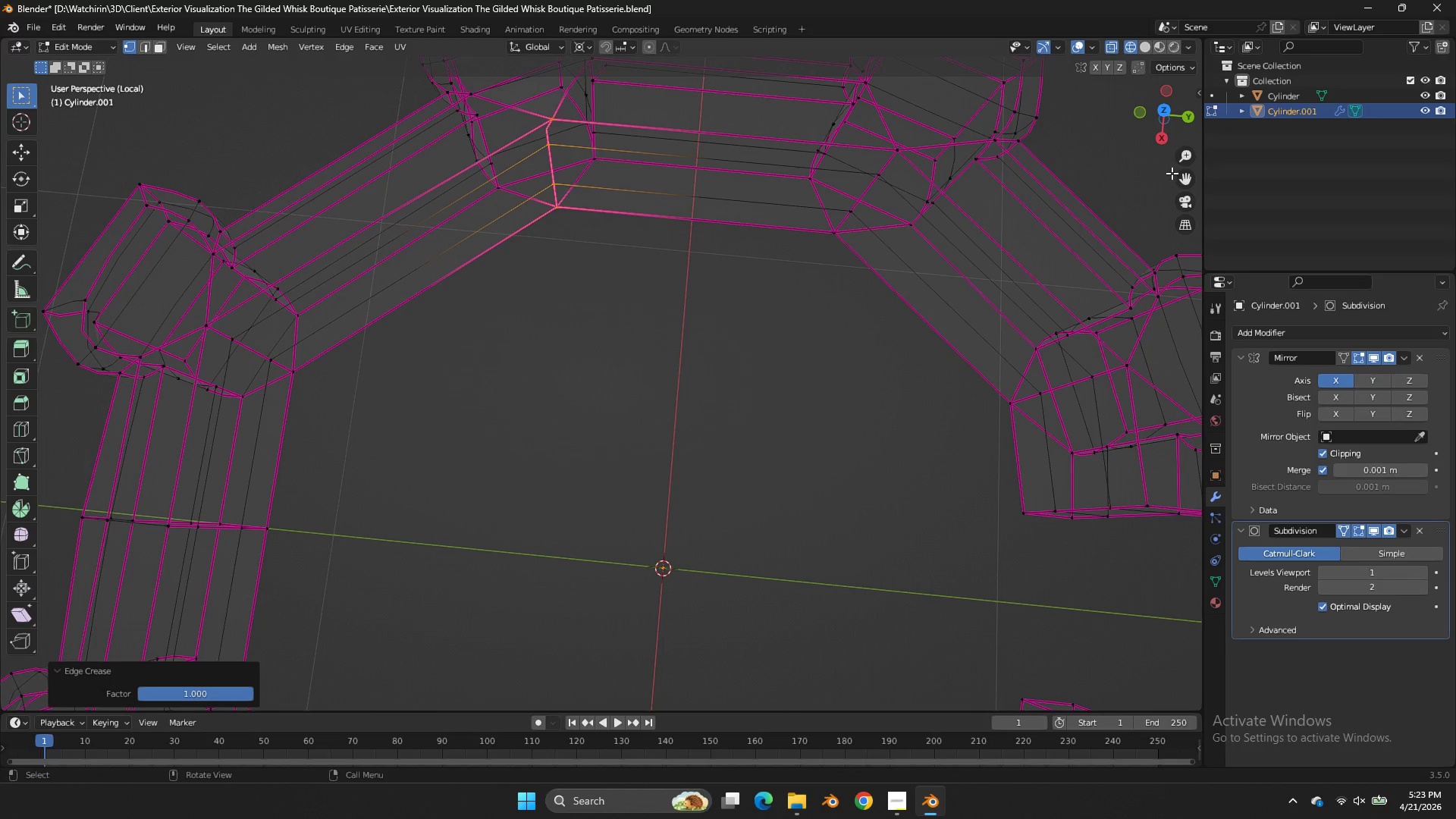 
left_click_drag(start_coordinate=[1187, 174], to_coordinate=[32, 339])
 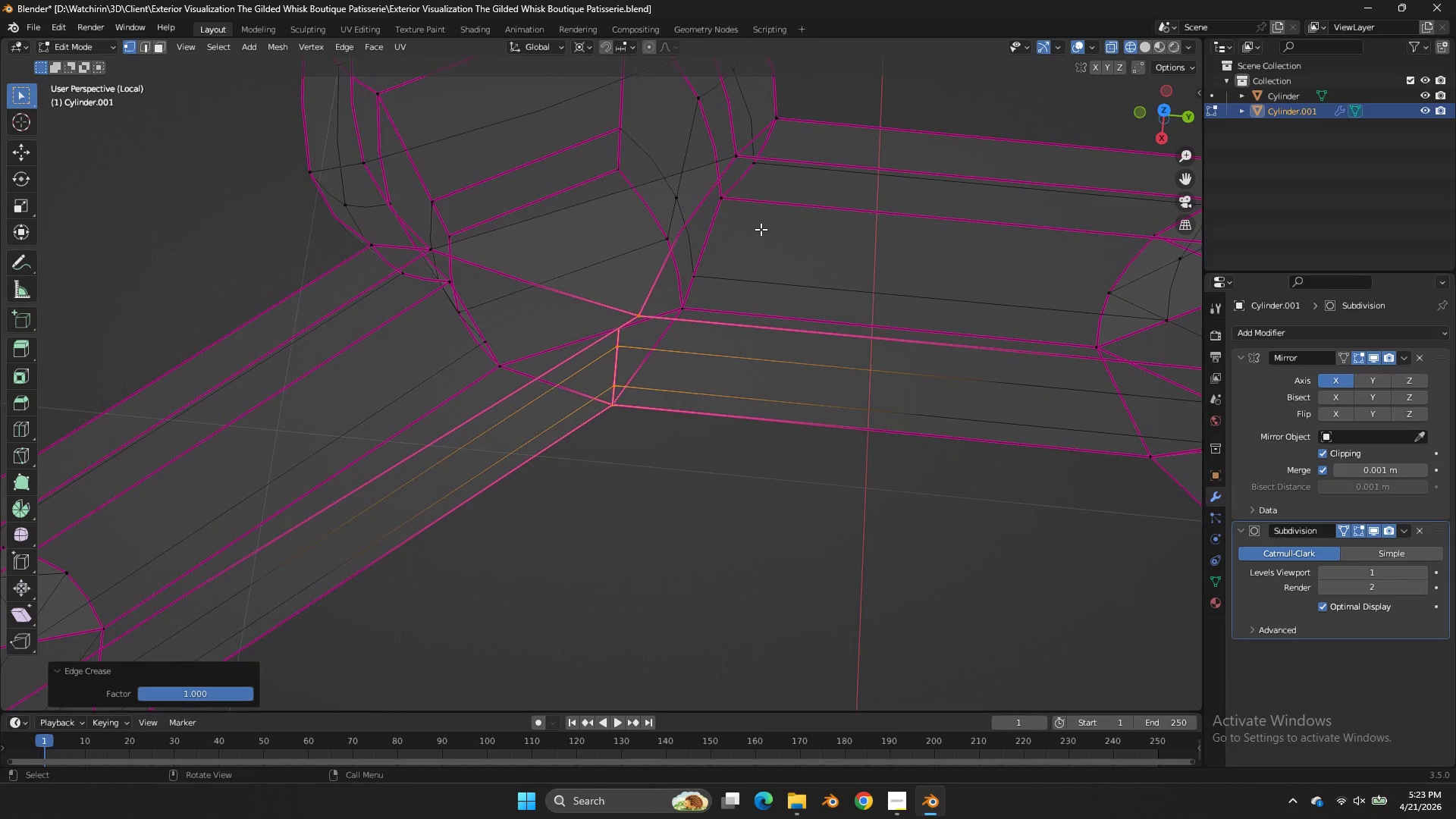 
scroll: coordinate [761, 229], scroll_direction: up, amount: 3.0
 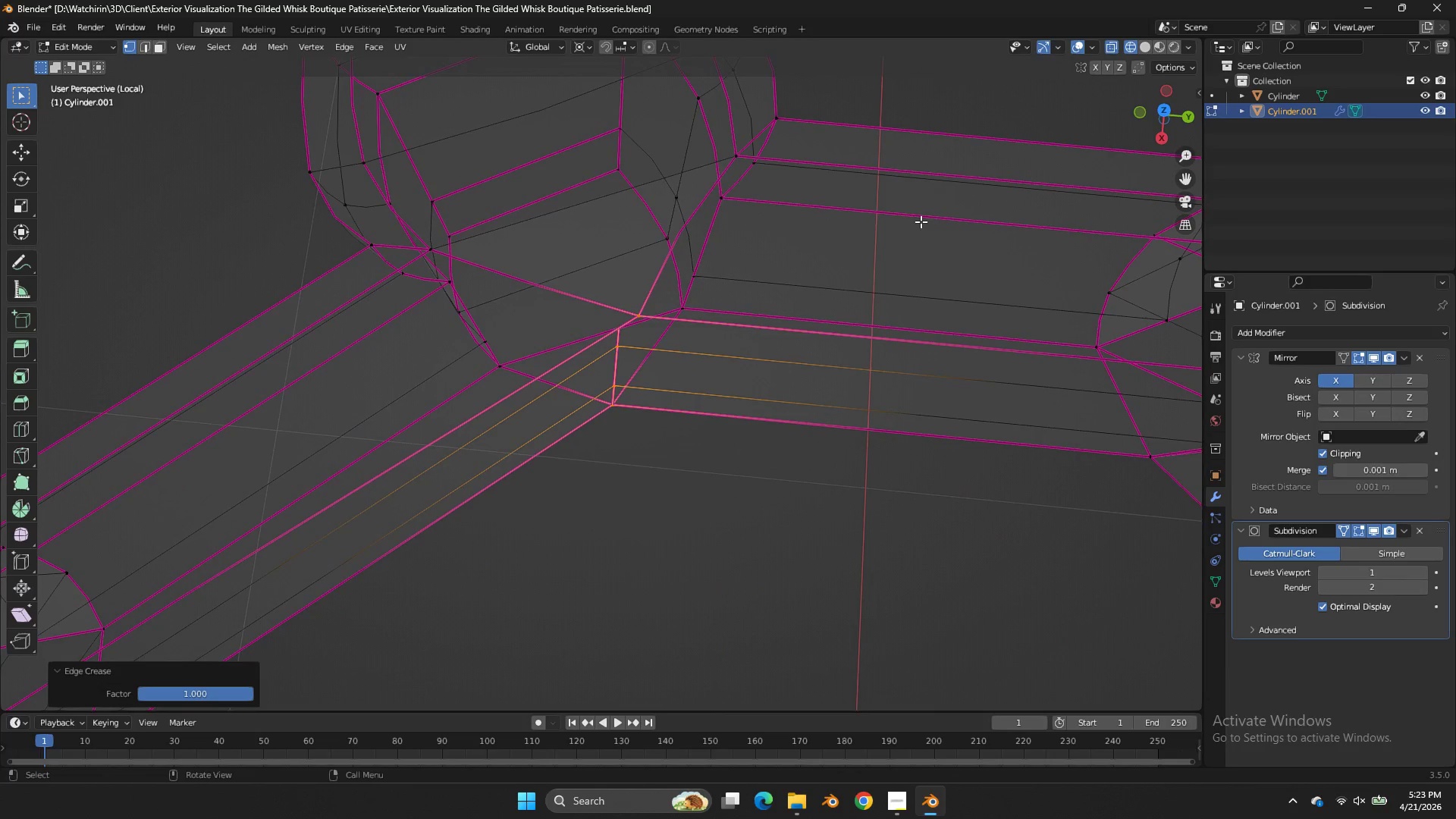 
key(Z)
 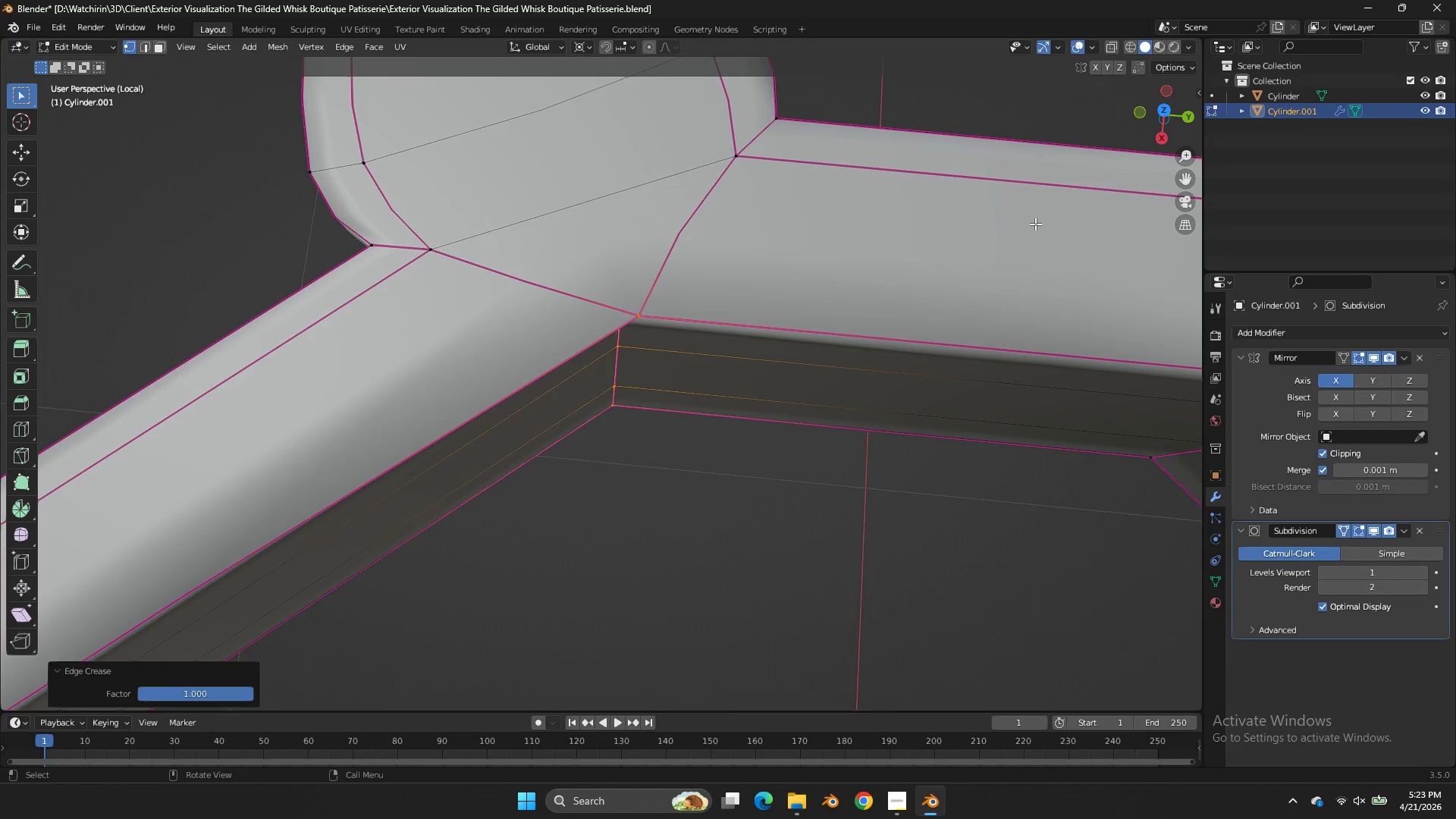 
scroll: coordinate [1035, 224], scroll_direction: up, amount: 1.0
 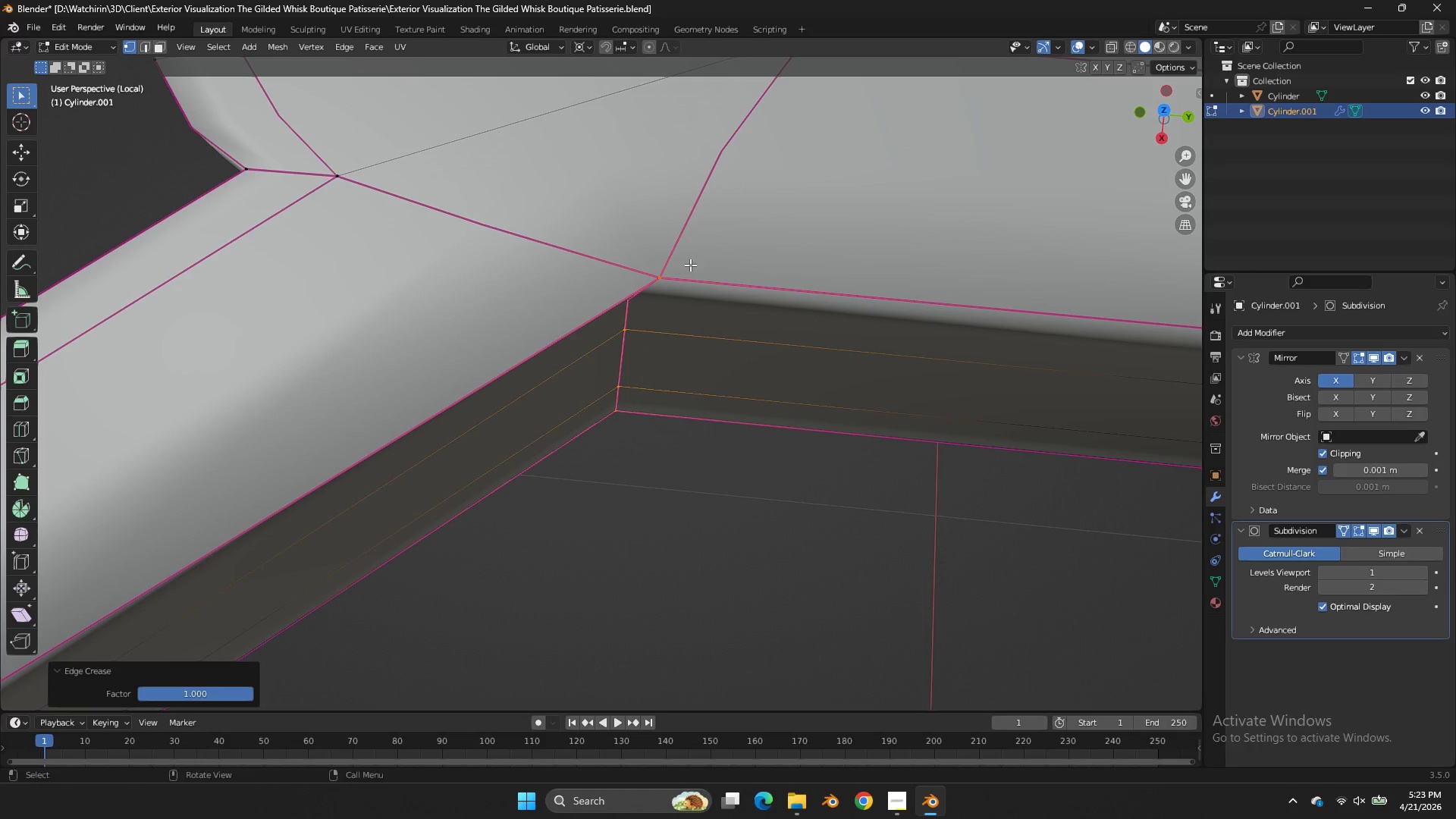 
left_click([677, 265])
 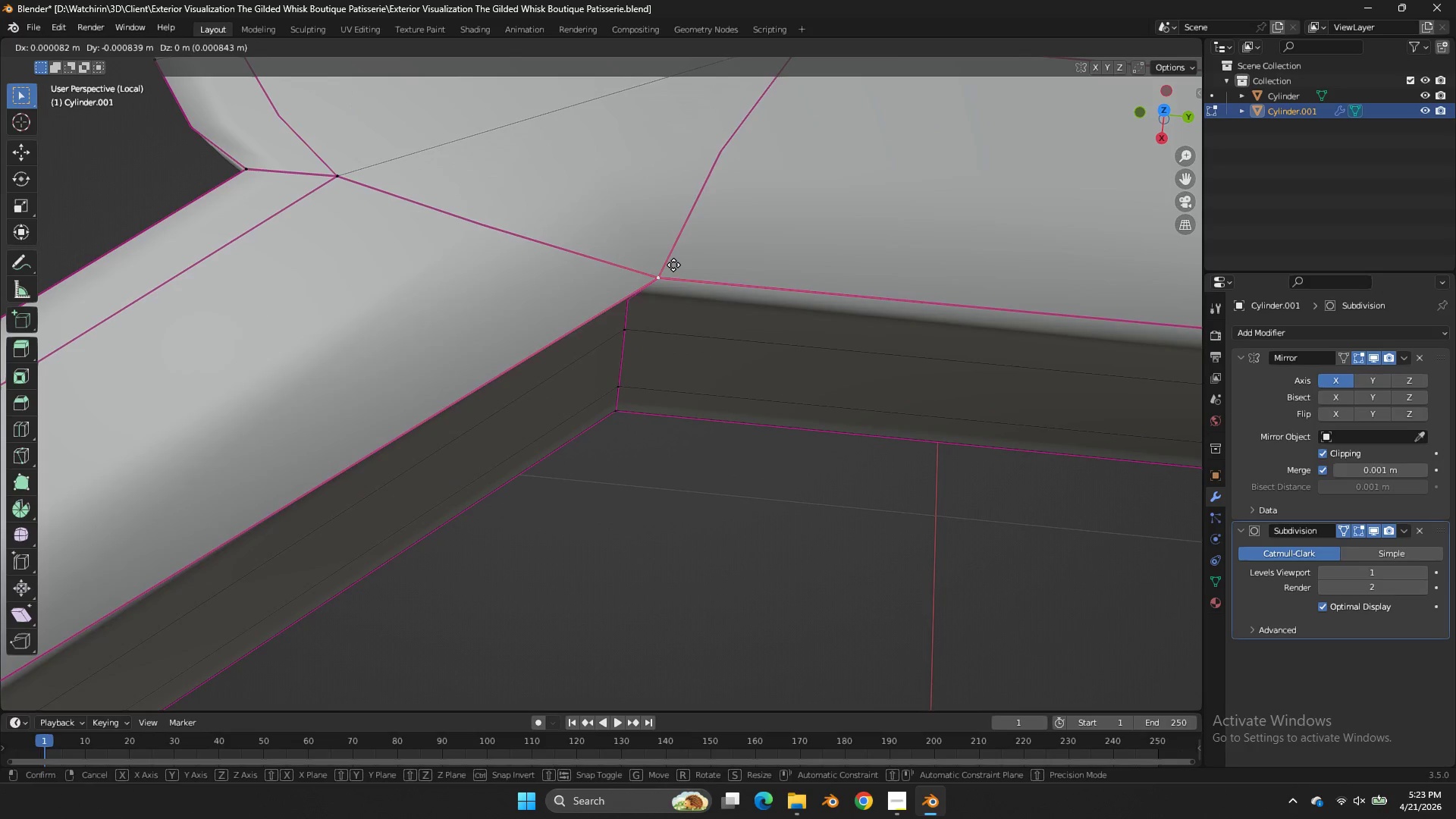 
type(gh)
 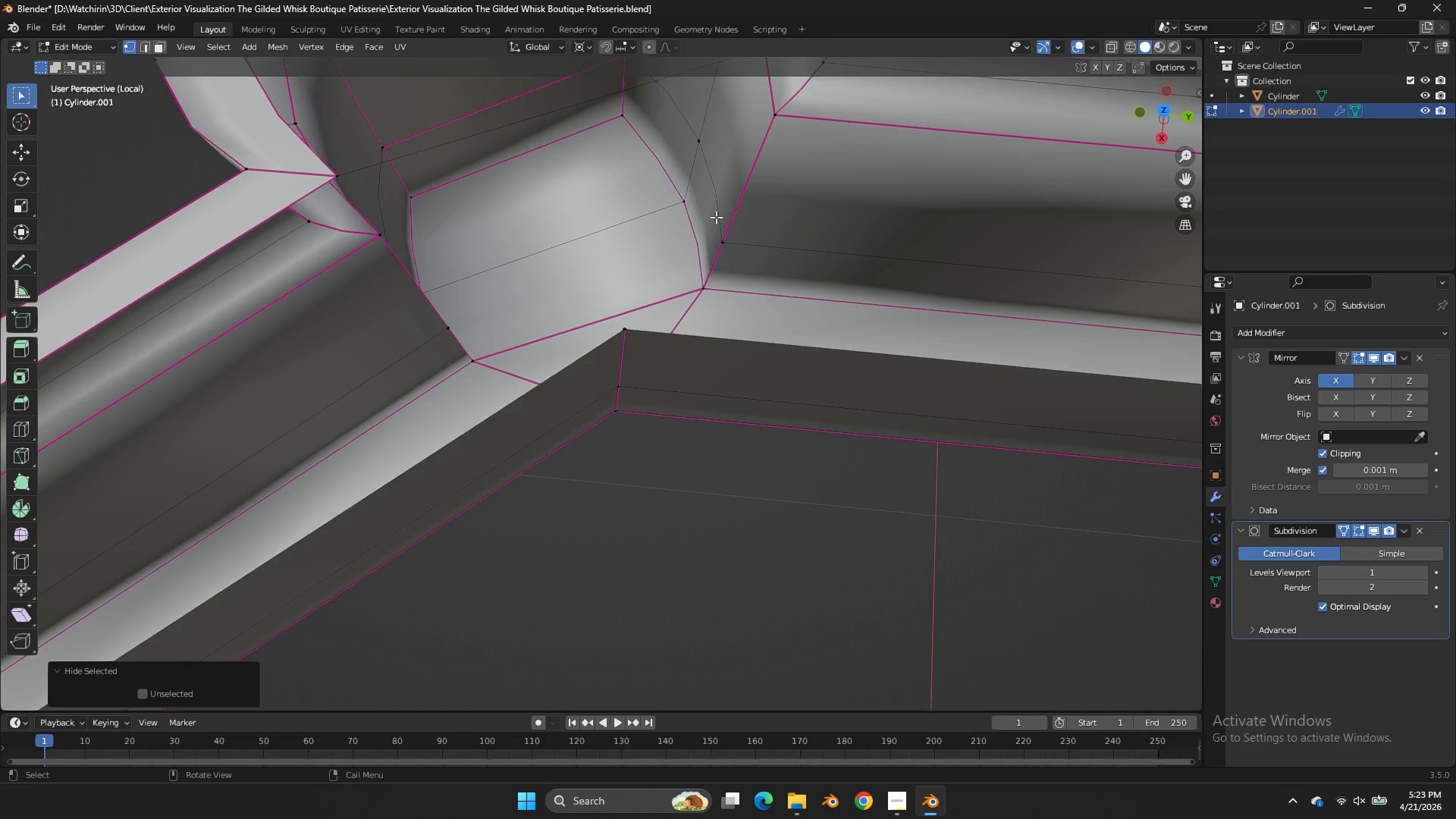 
scroll: coordinate [726, 218], scroll_direction: down, amount: 1.0
 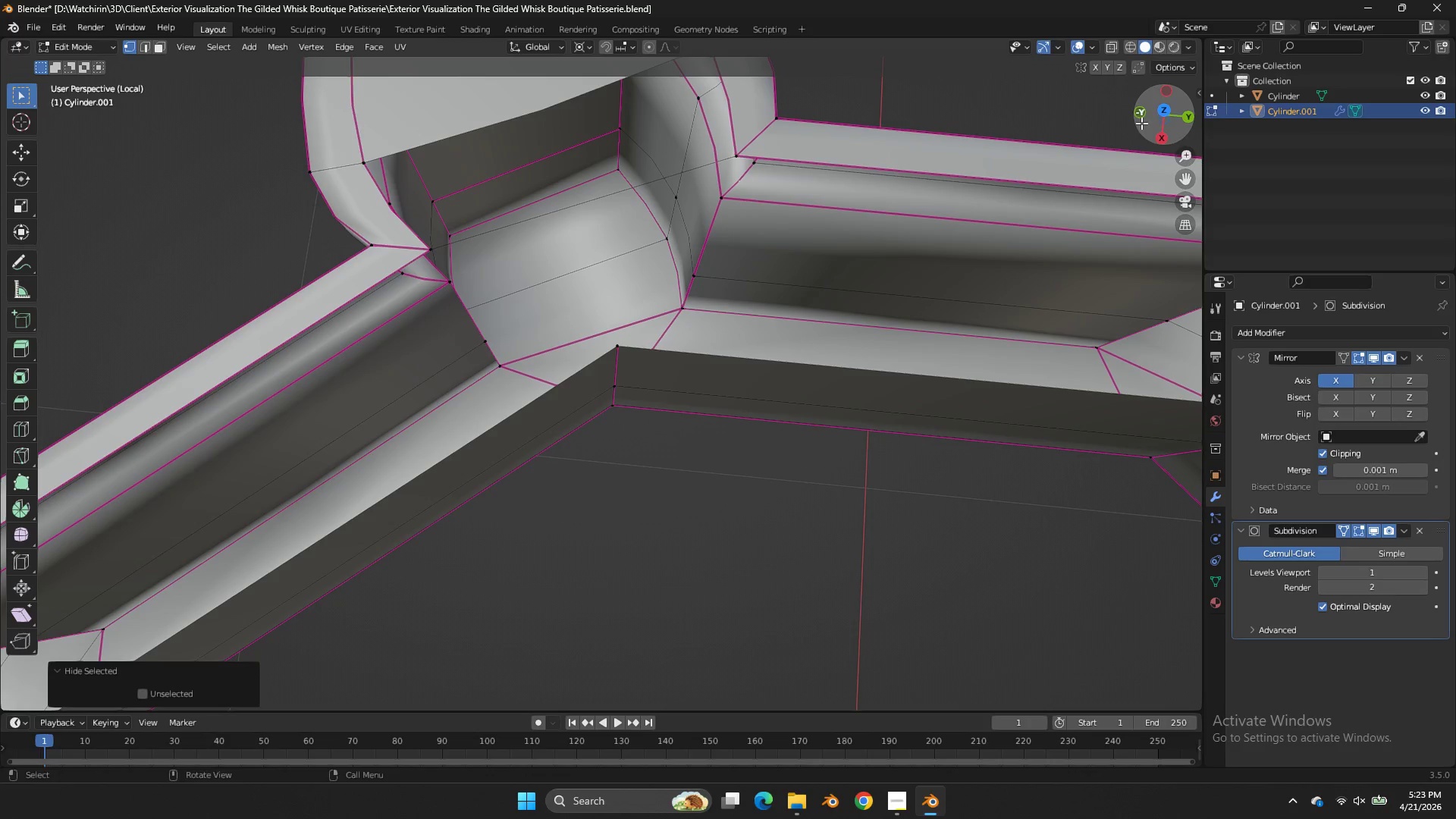 
left_click_drag(start_coordinate=[1164, 109], to_coordinate=[80, 102])
 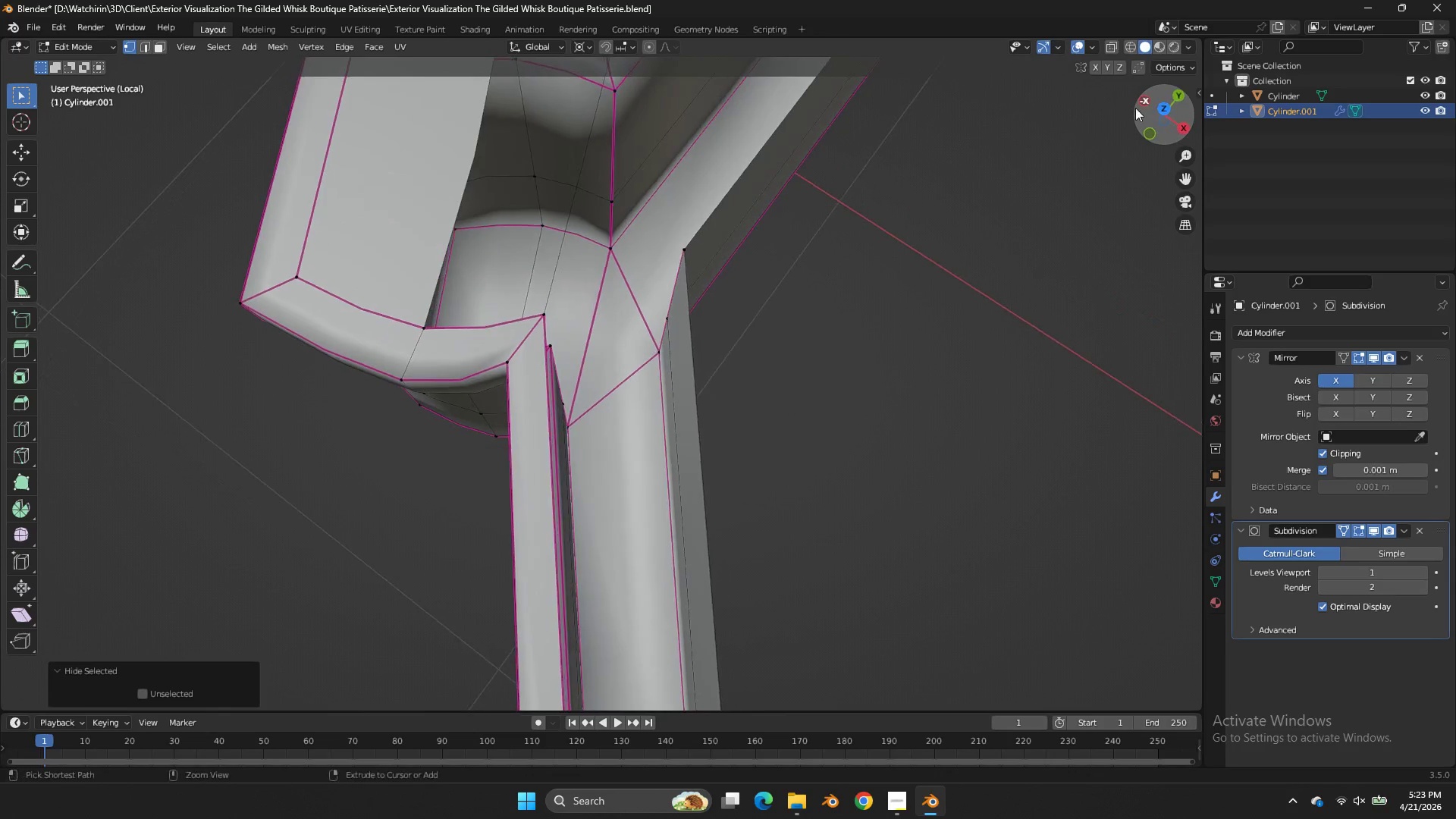 
key(Control+ControlLeft)
 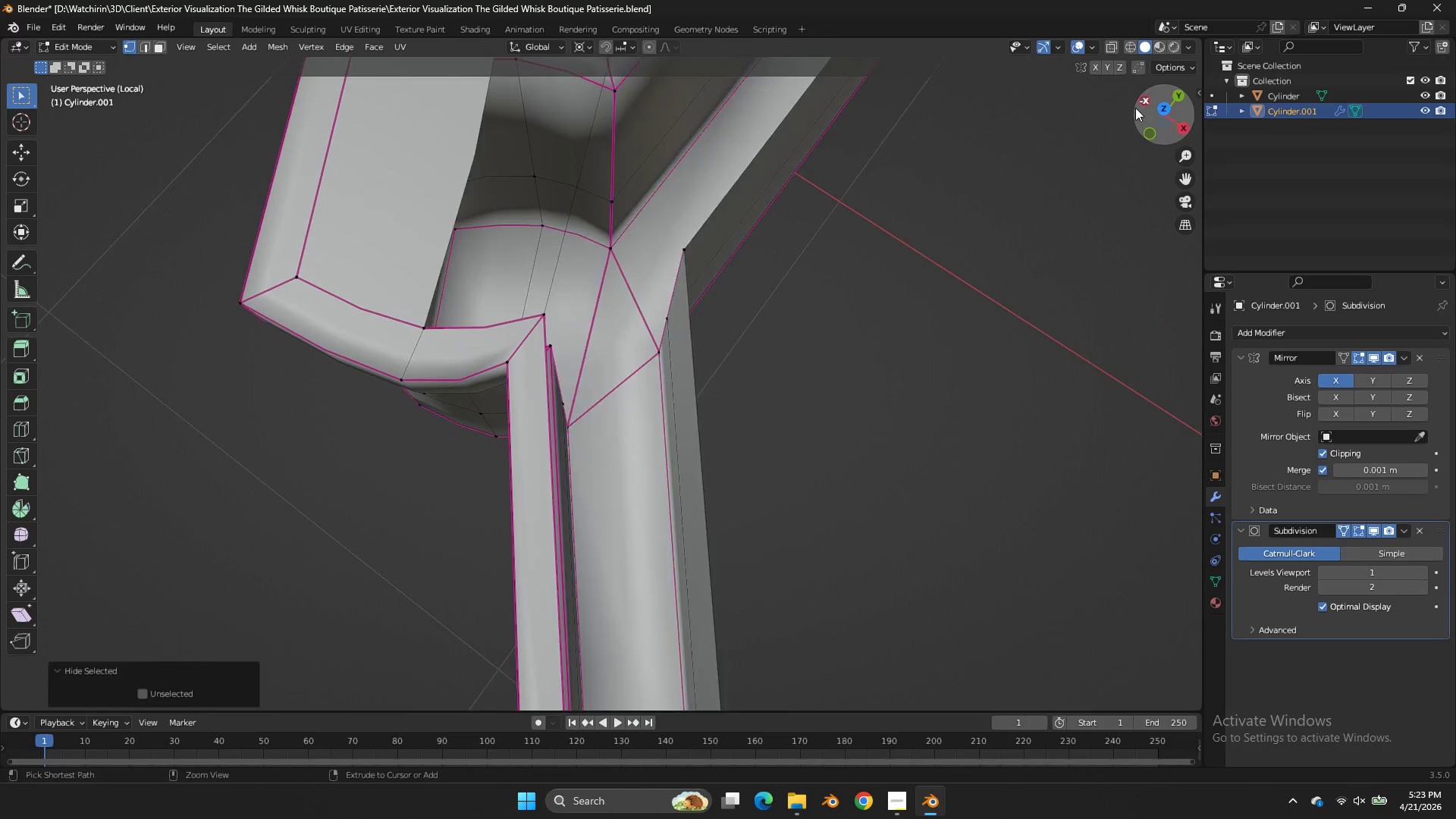 
key(Control+Z)
 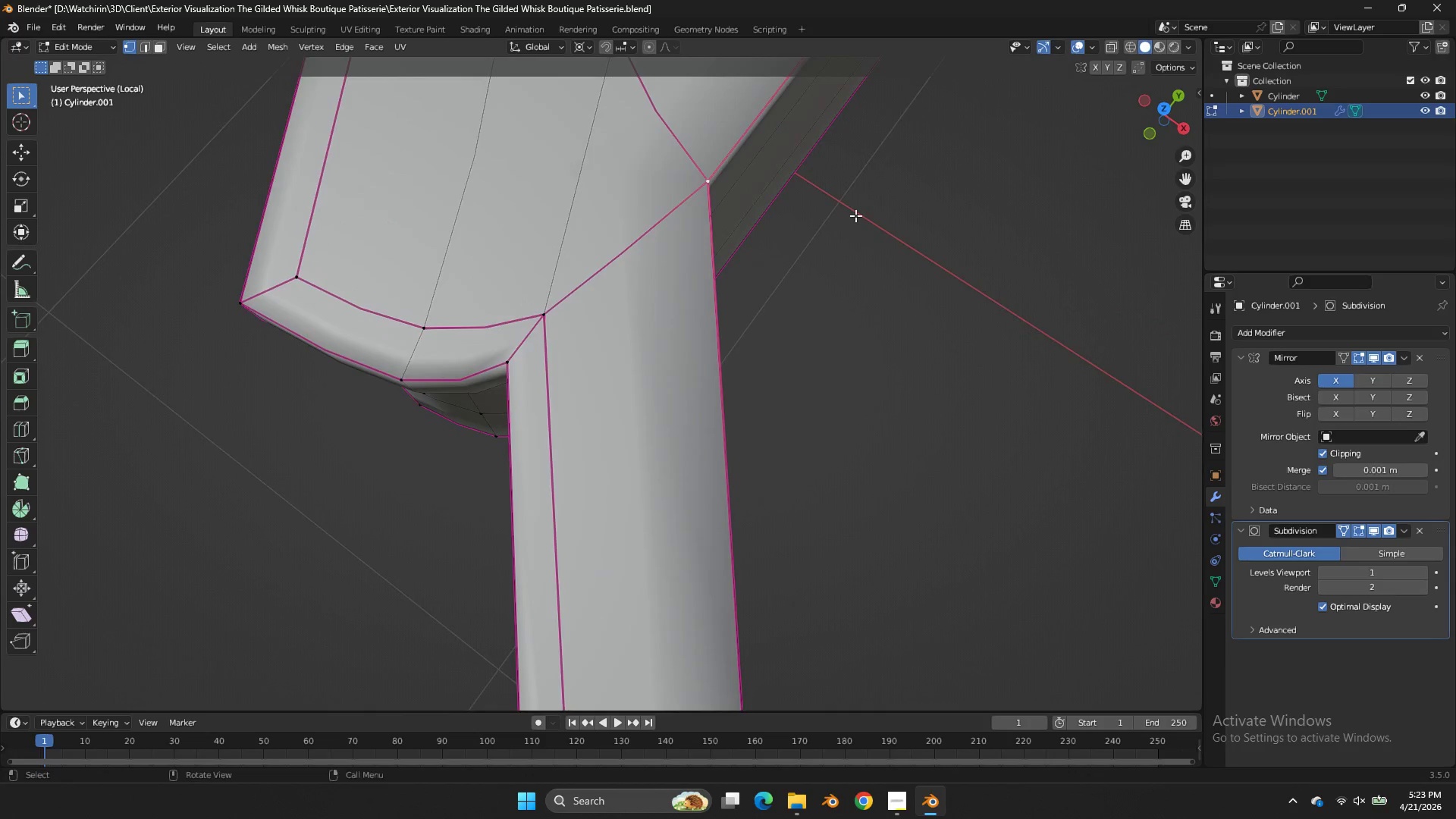 
scroll: coordinate [855, 215], scroll_direction: down, amount: 2.0
 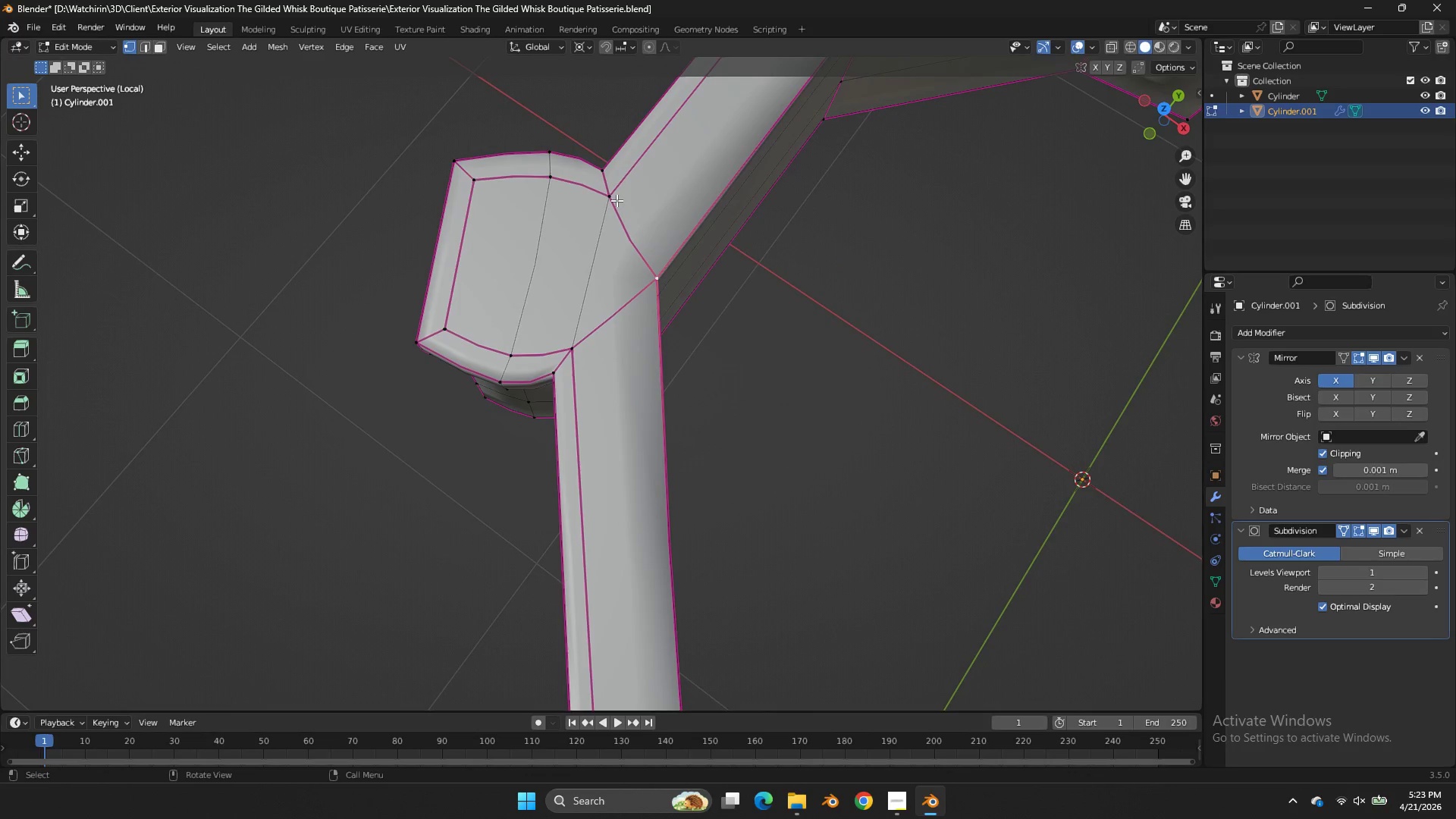 
left_click([615, 198])
 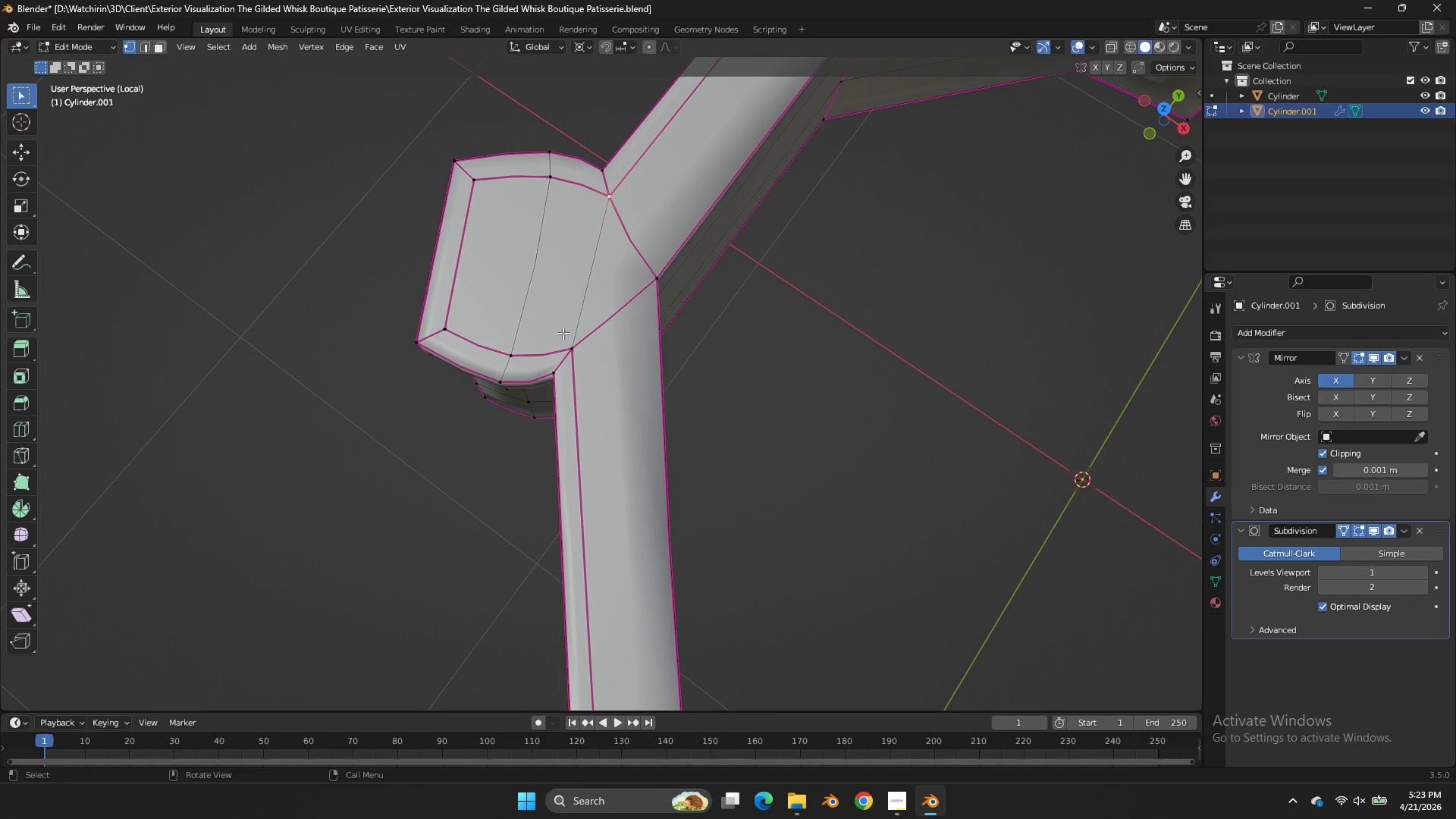 
left_click([562, 334])
 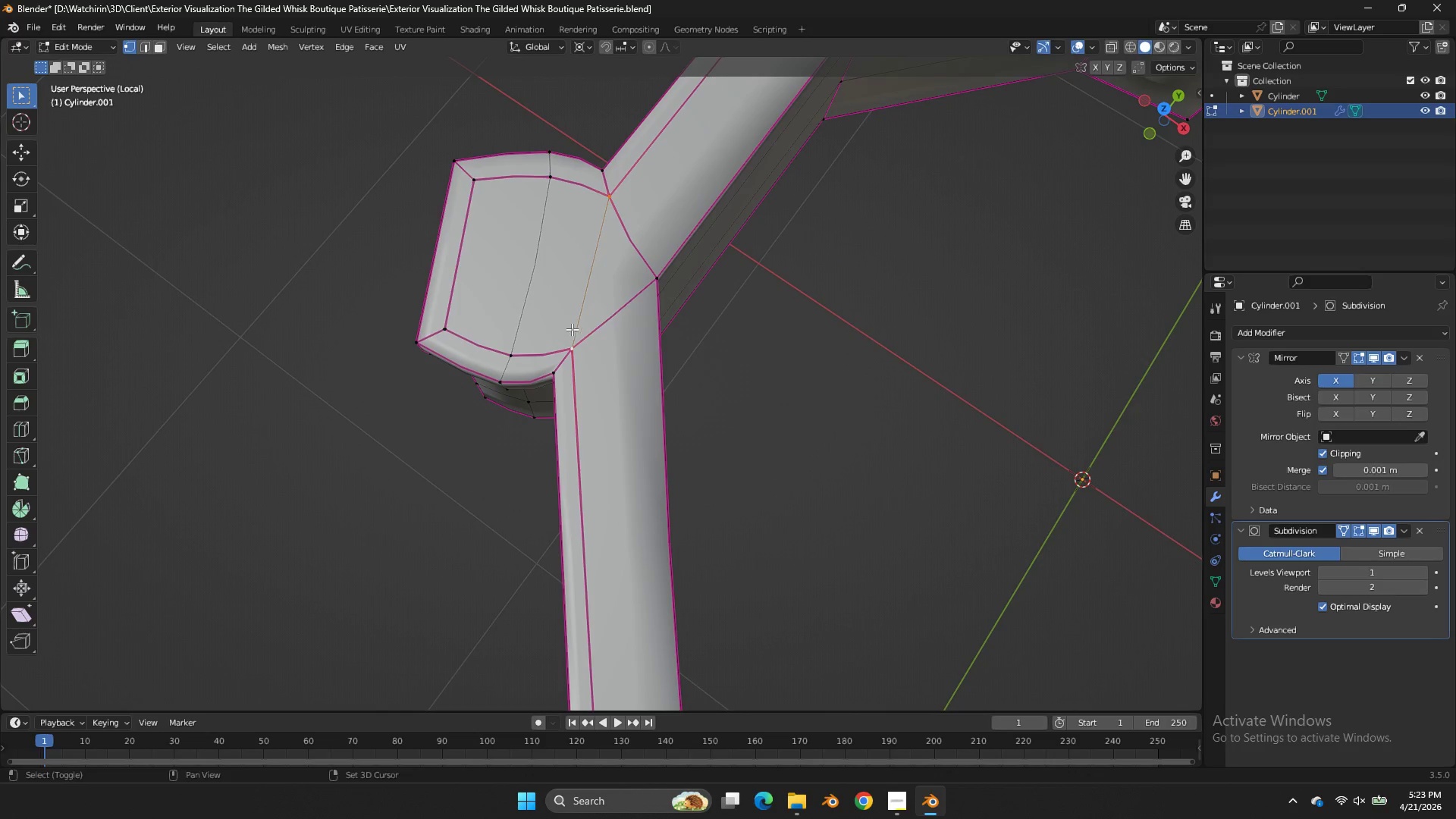 
key(Shift+E)
 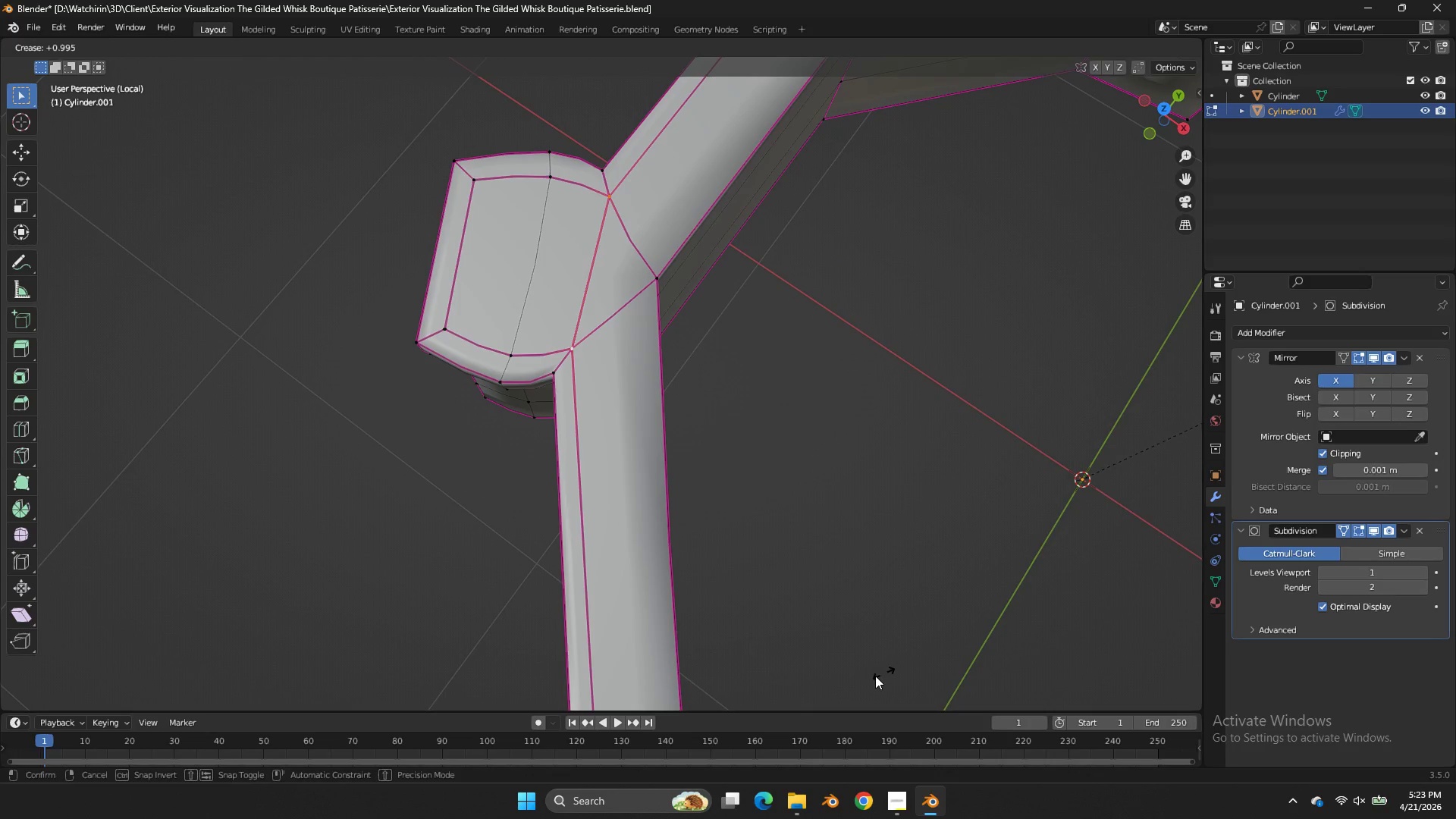 
left_click_drag(start_coordinate=[1020, 645], to_coordinate=[1090, 642])
 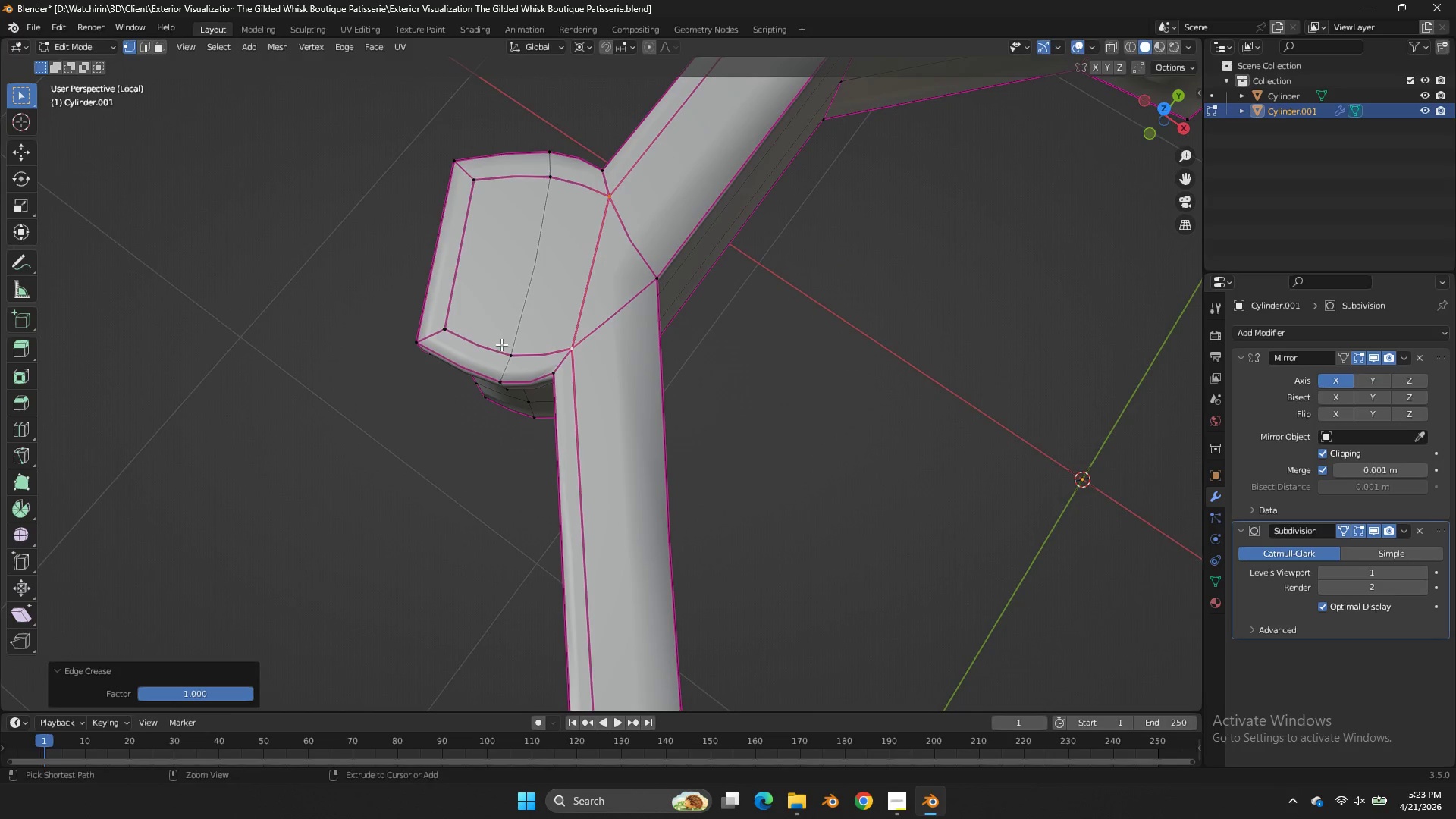 
key(Control+ControlLeft)
 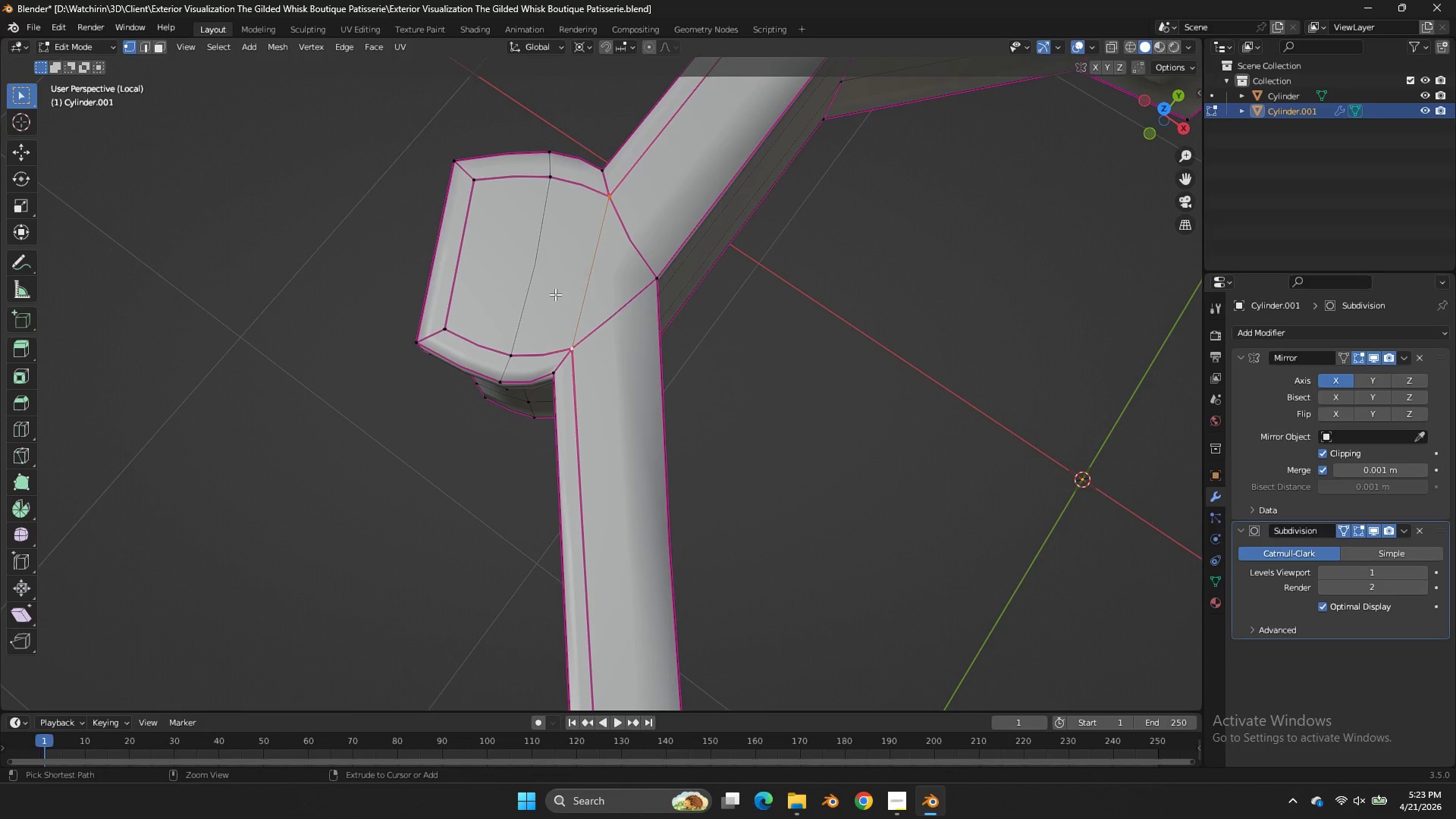 
key(Control+Z)
 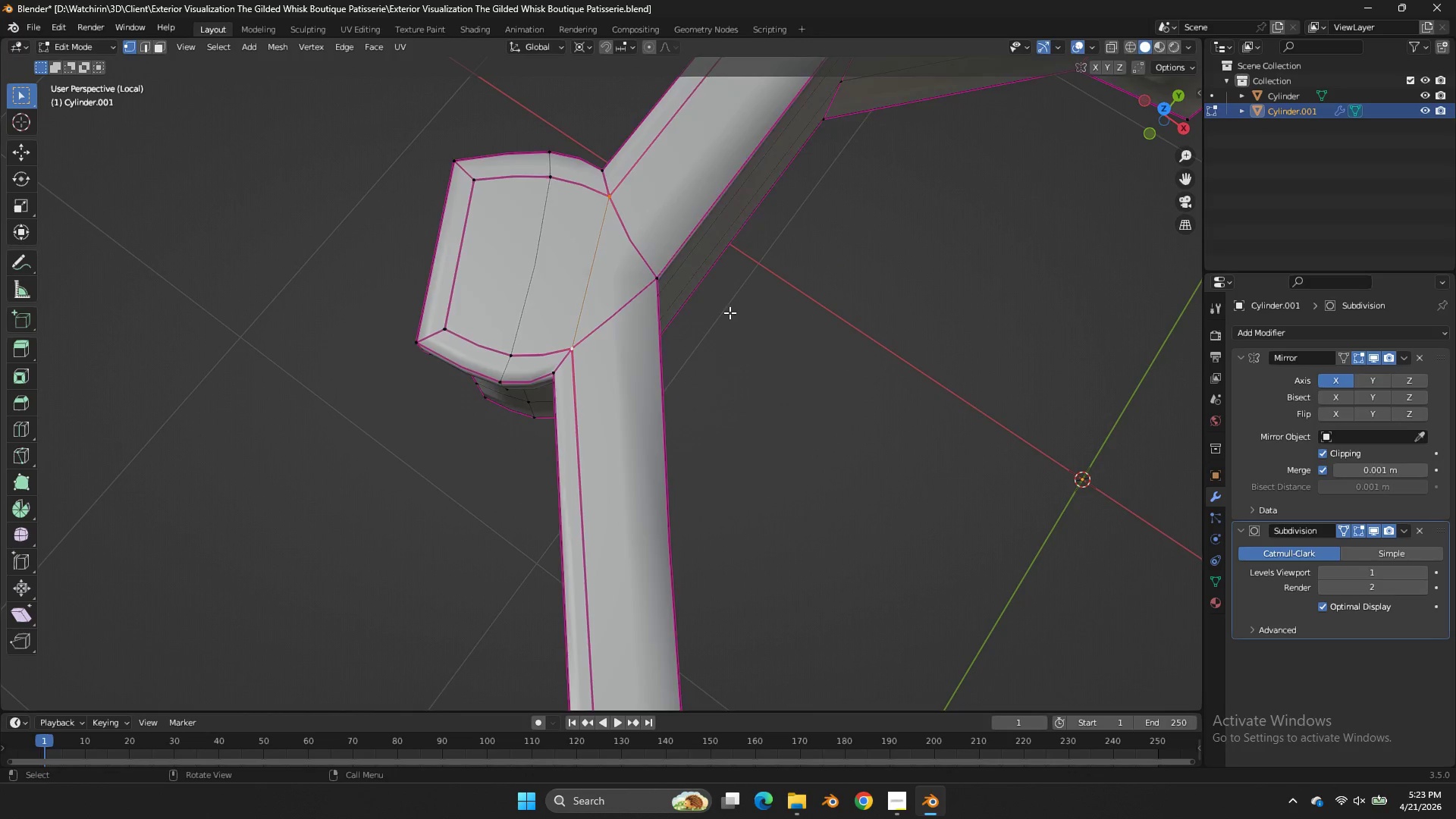 
type(am)
 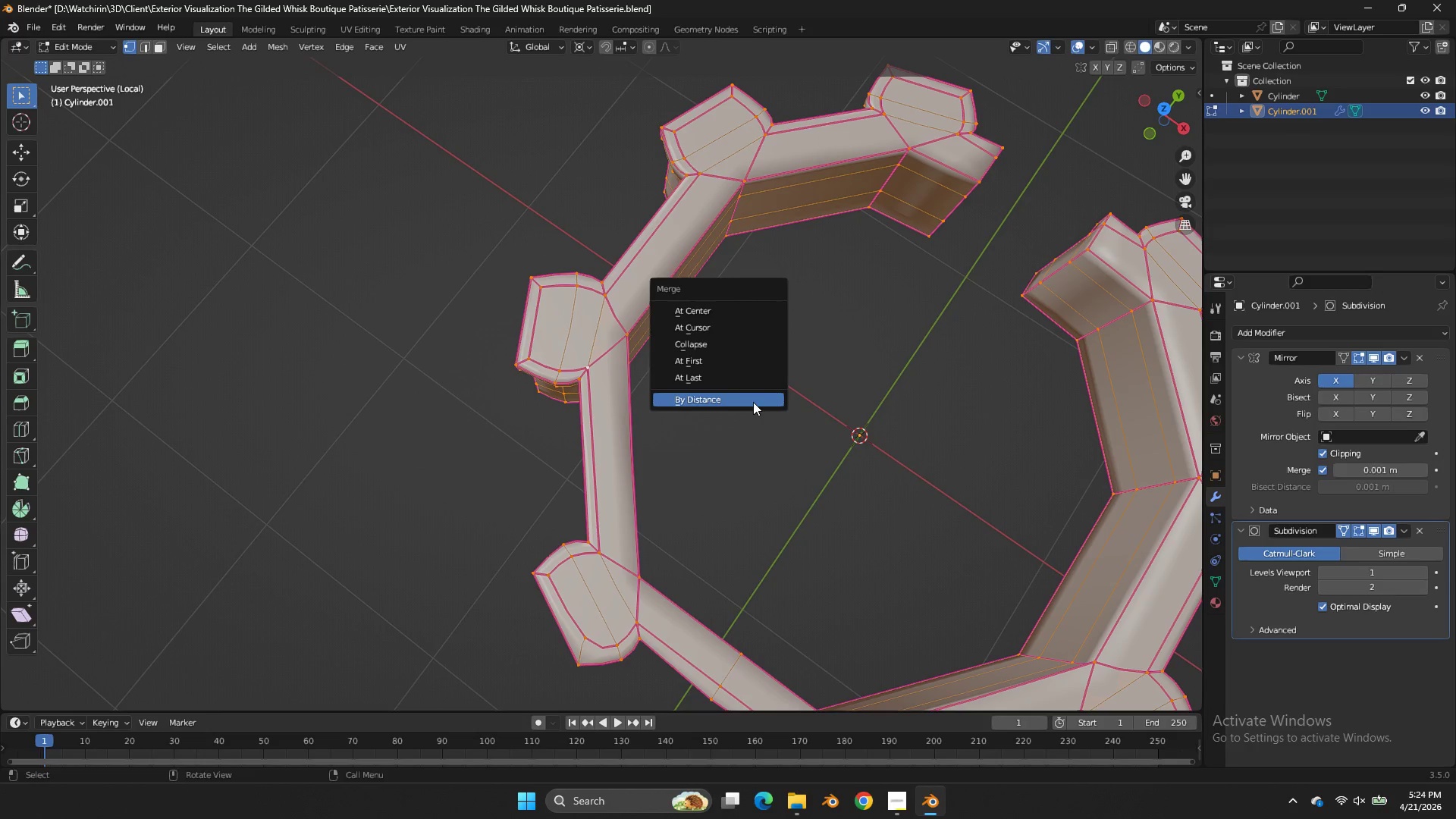 
scroll: coordinate [761, 310], scroll_direction: down, amount: 3.0
 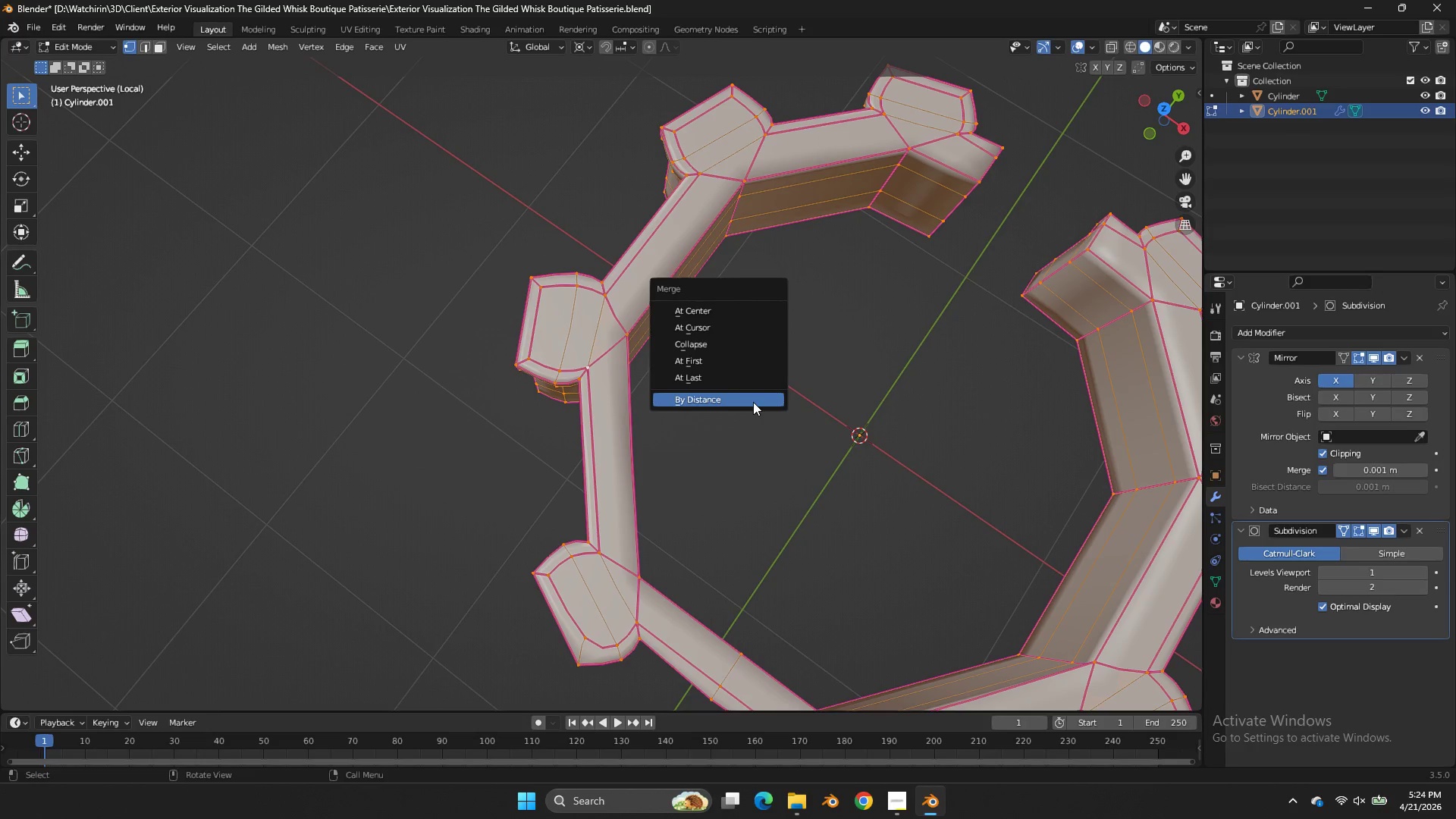 
left_click([752, 412])
 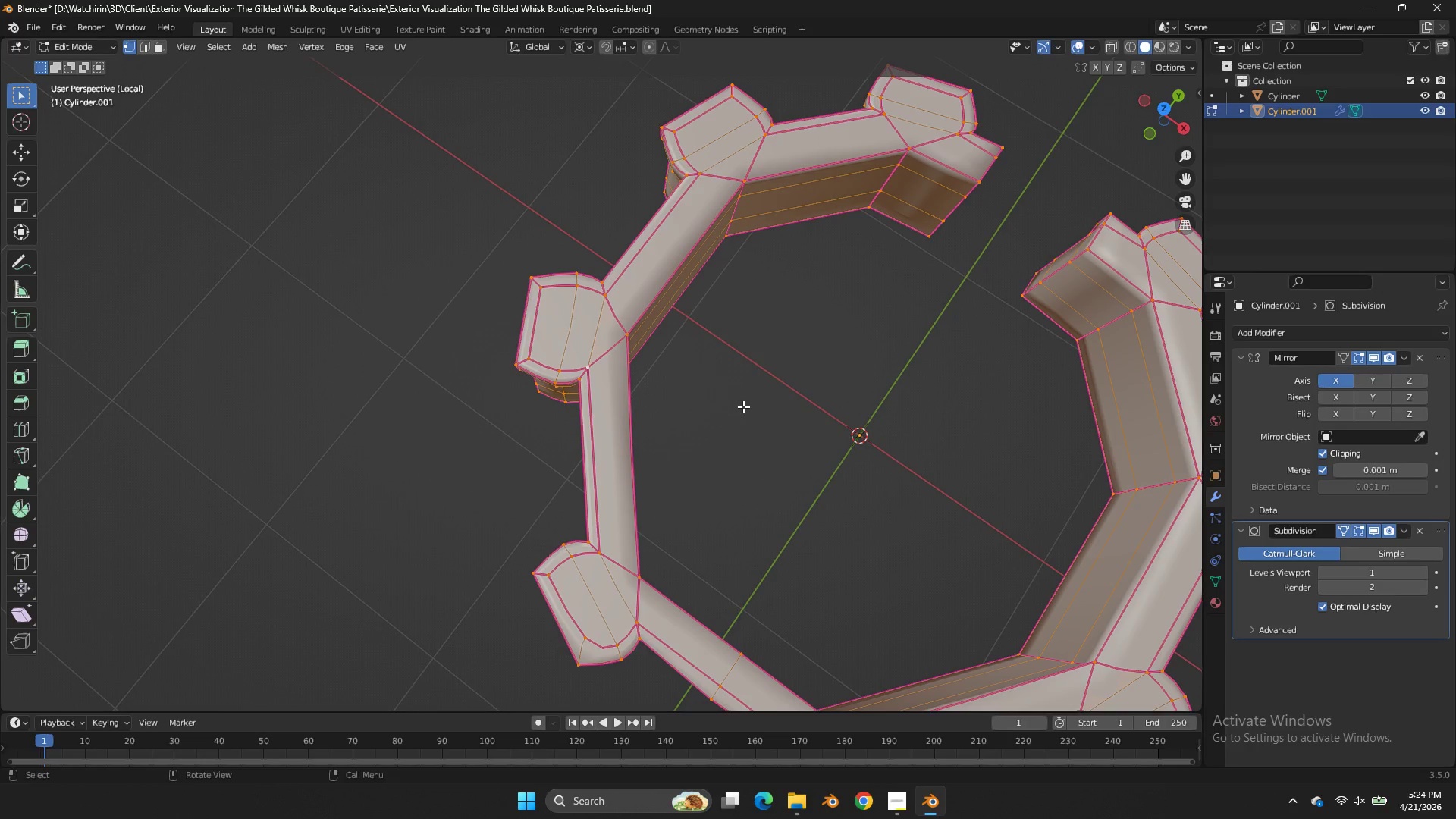 
key(M)
 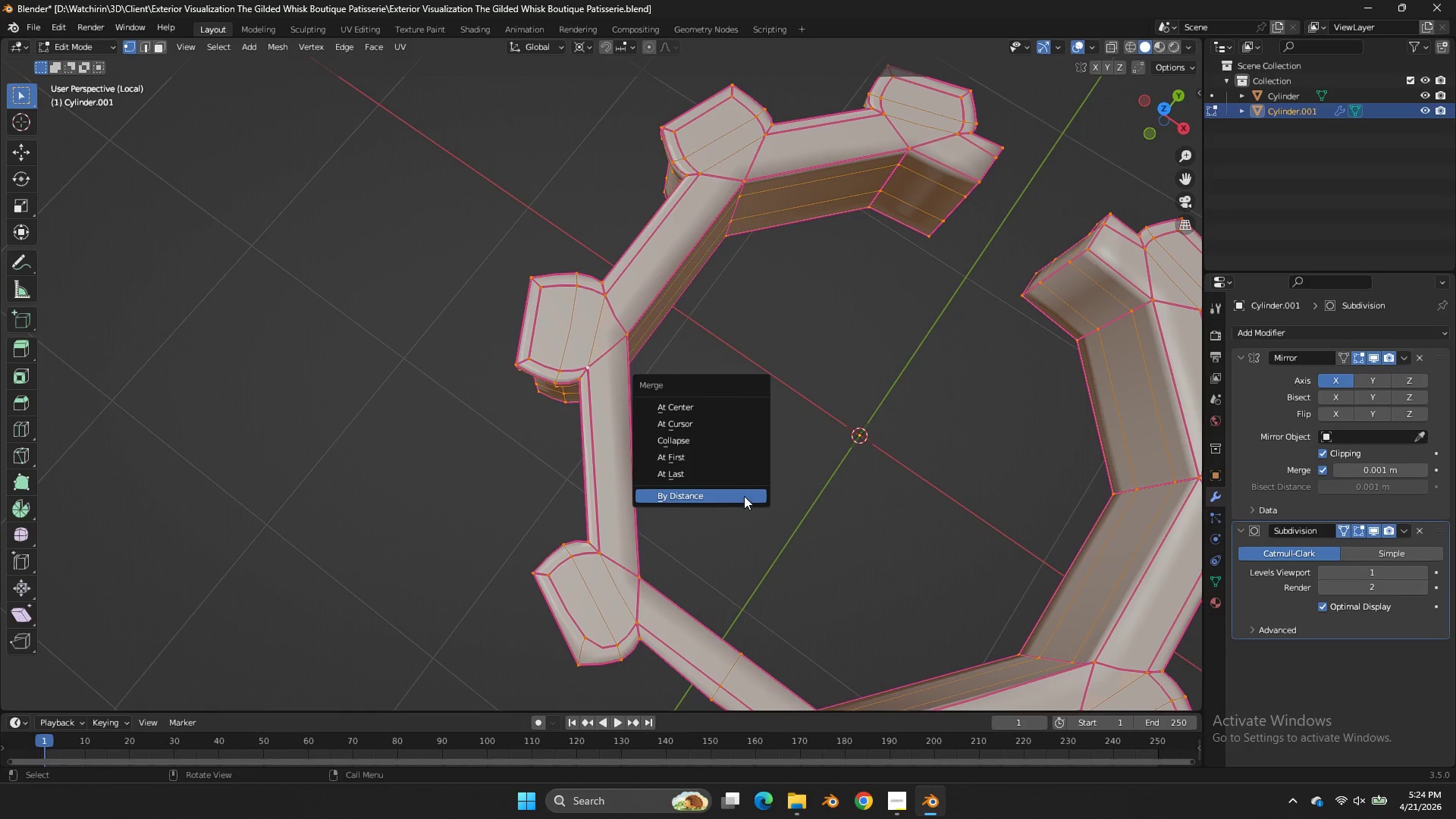 
left_click([741, 494])
 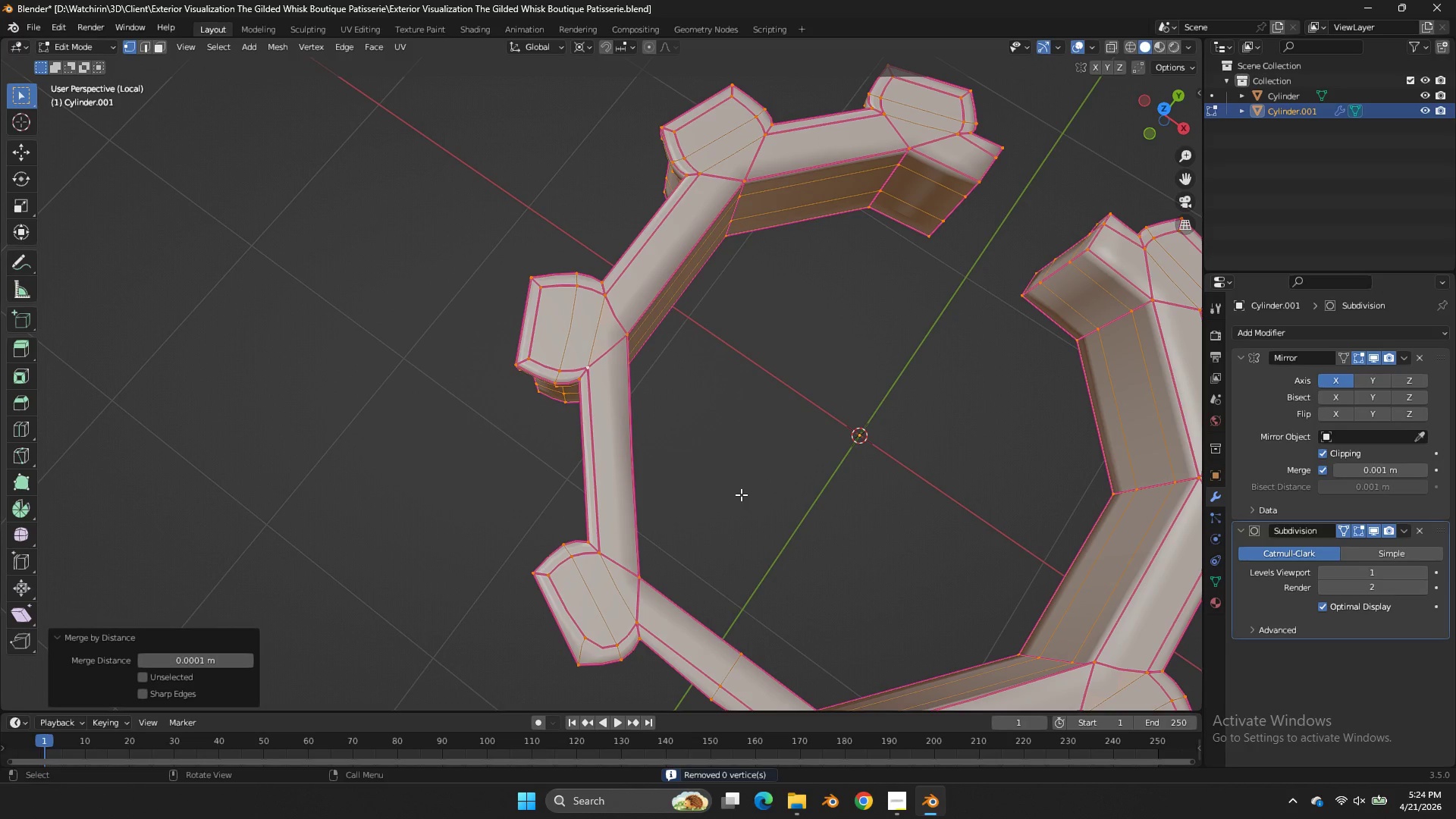 
key(Tab)
 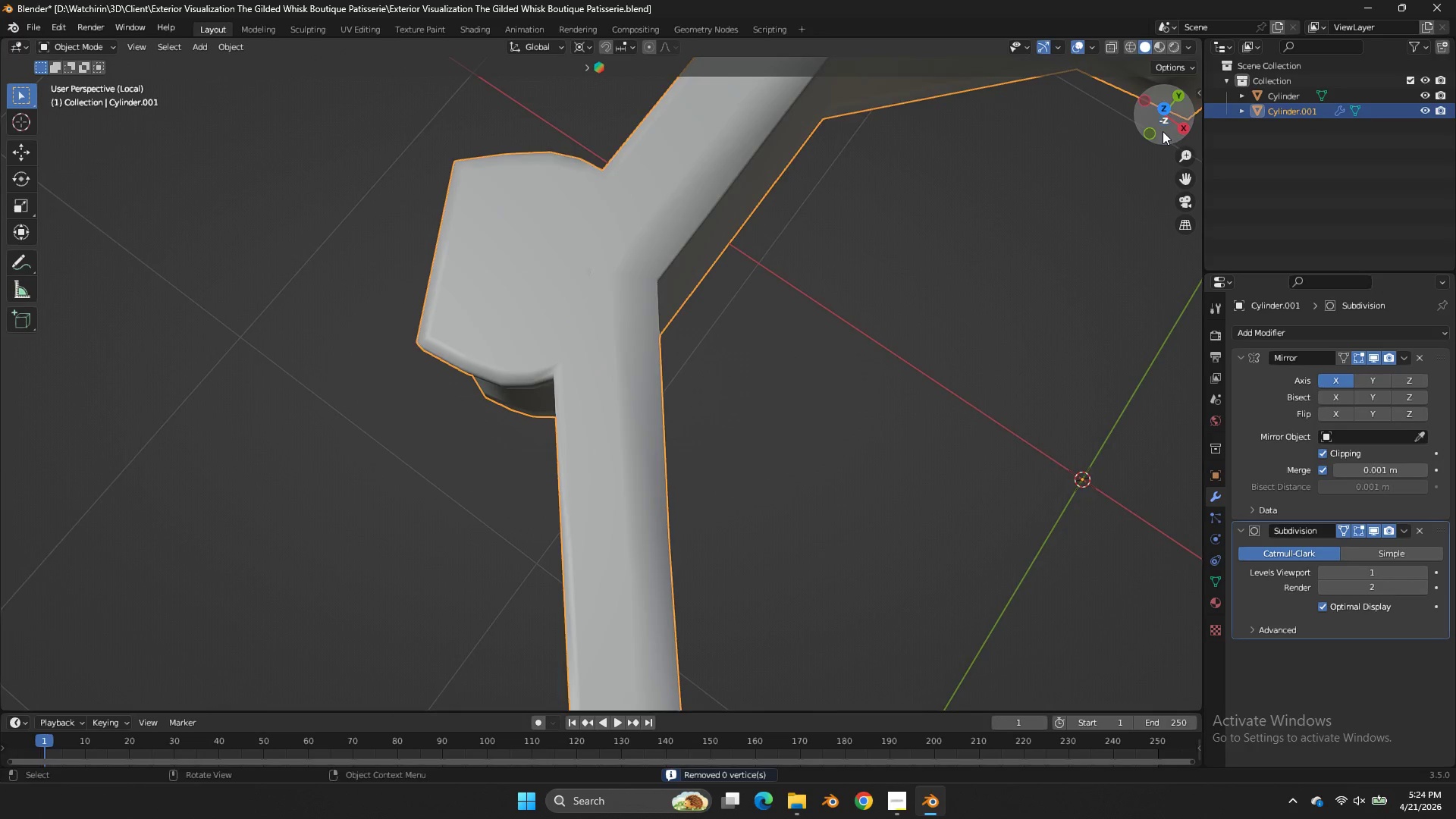 
scroll: coordinate [741, 484], scroll_direction: up, amount: 3.0
 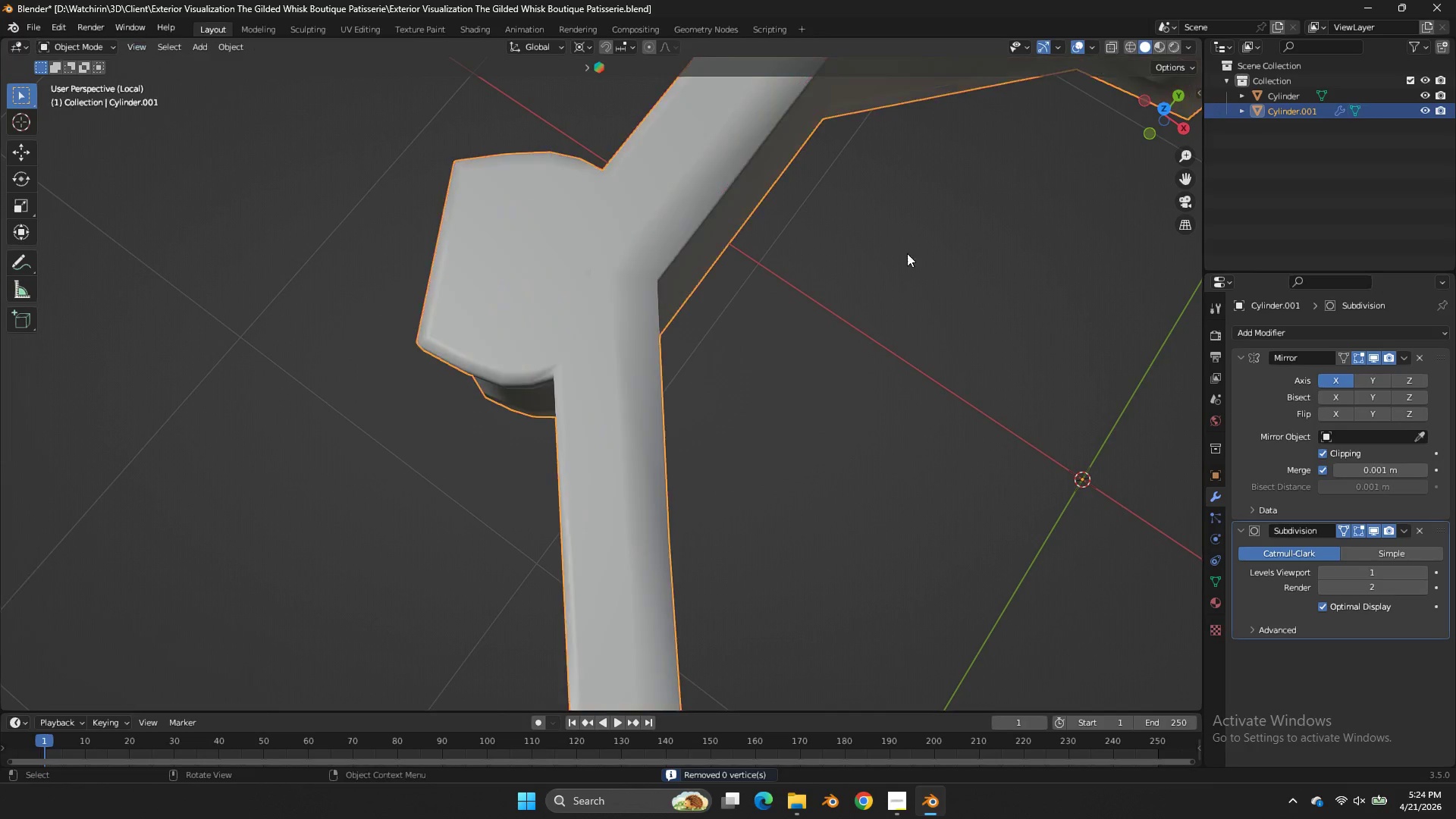 
left_click_drag(start_coordinate=[1163, 131], to_coordinate=[1074, 84])
 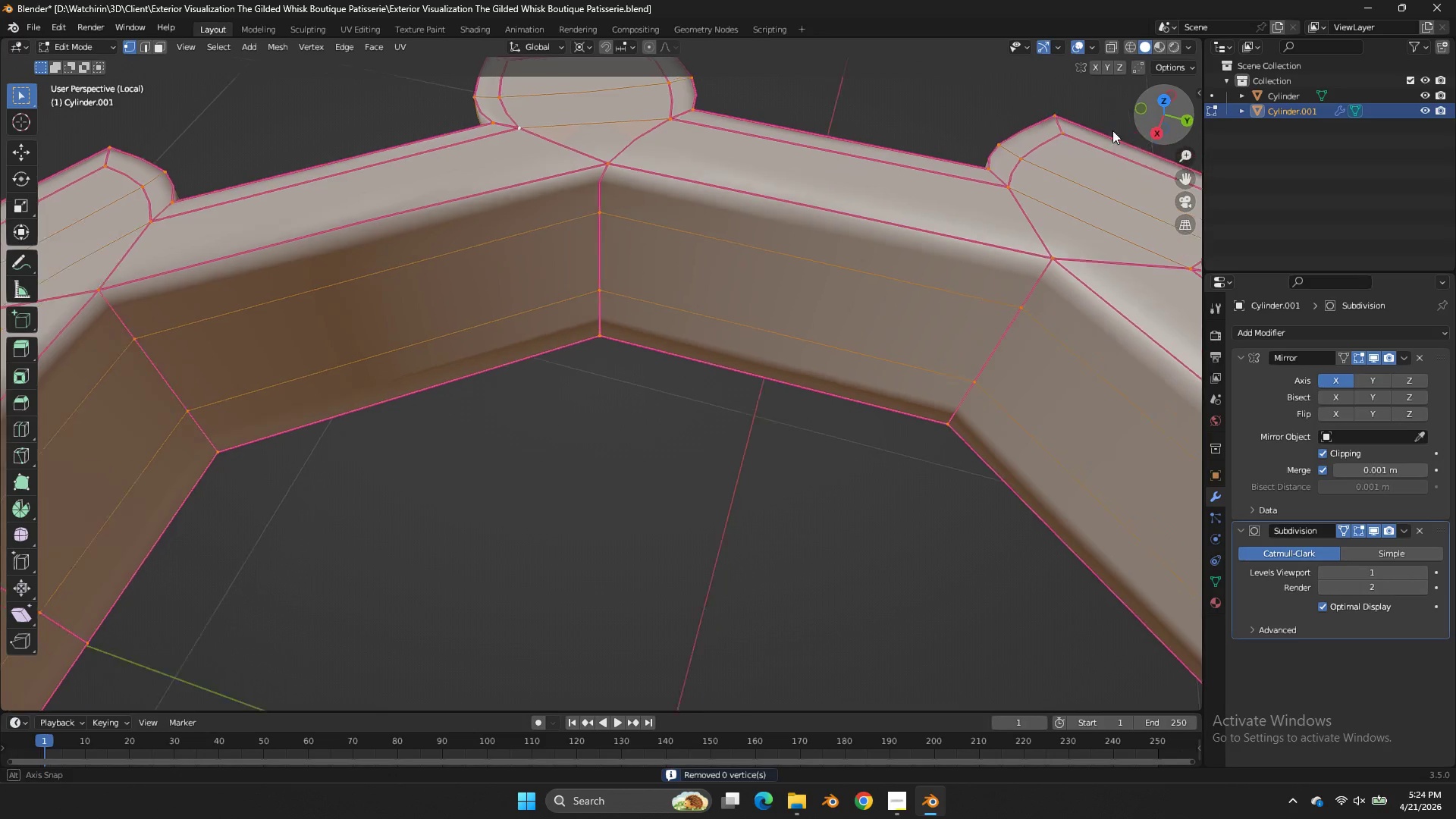 
key(Tab)
 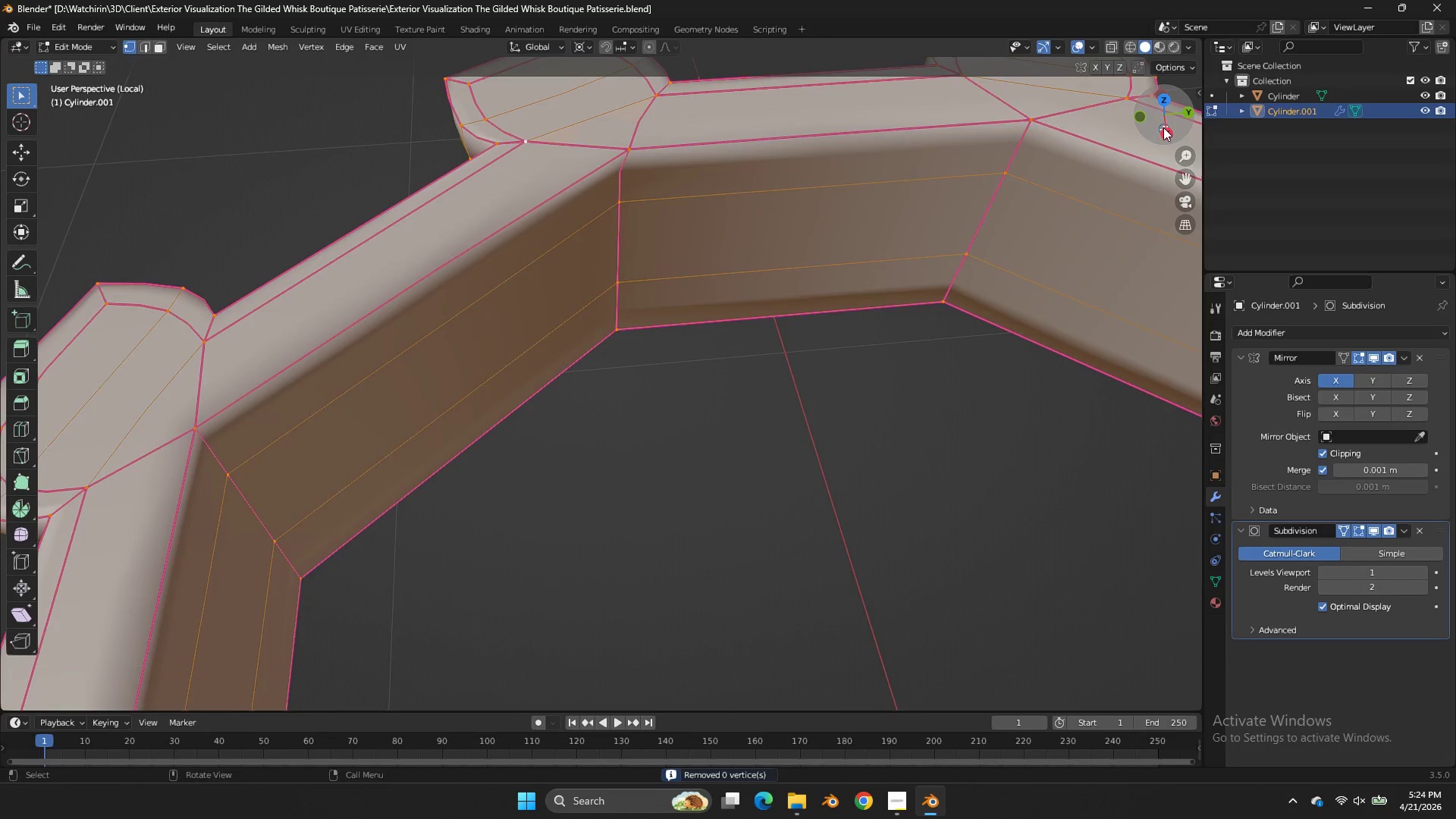 
left_click_drag(start_coordinate=[1163, 127], to_coordinate=[1105, 130])
 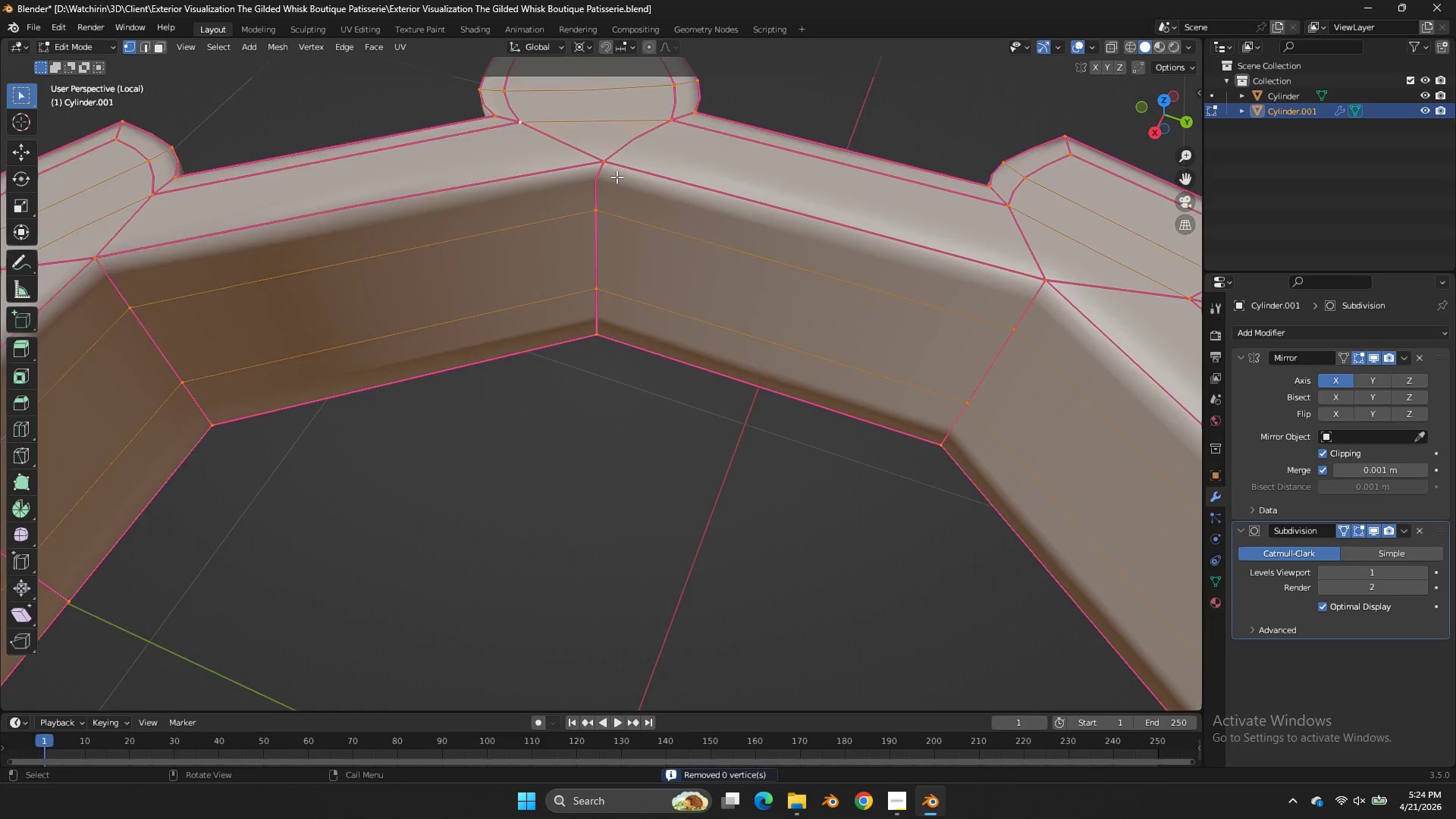 
hold_key(key=AltLeft, duration=0.69)
 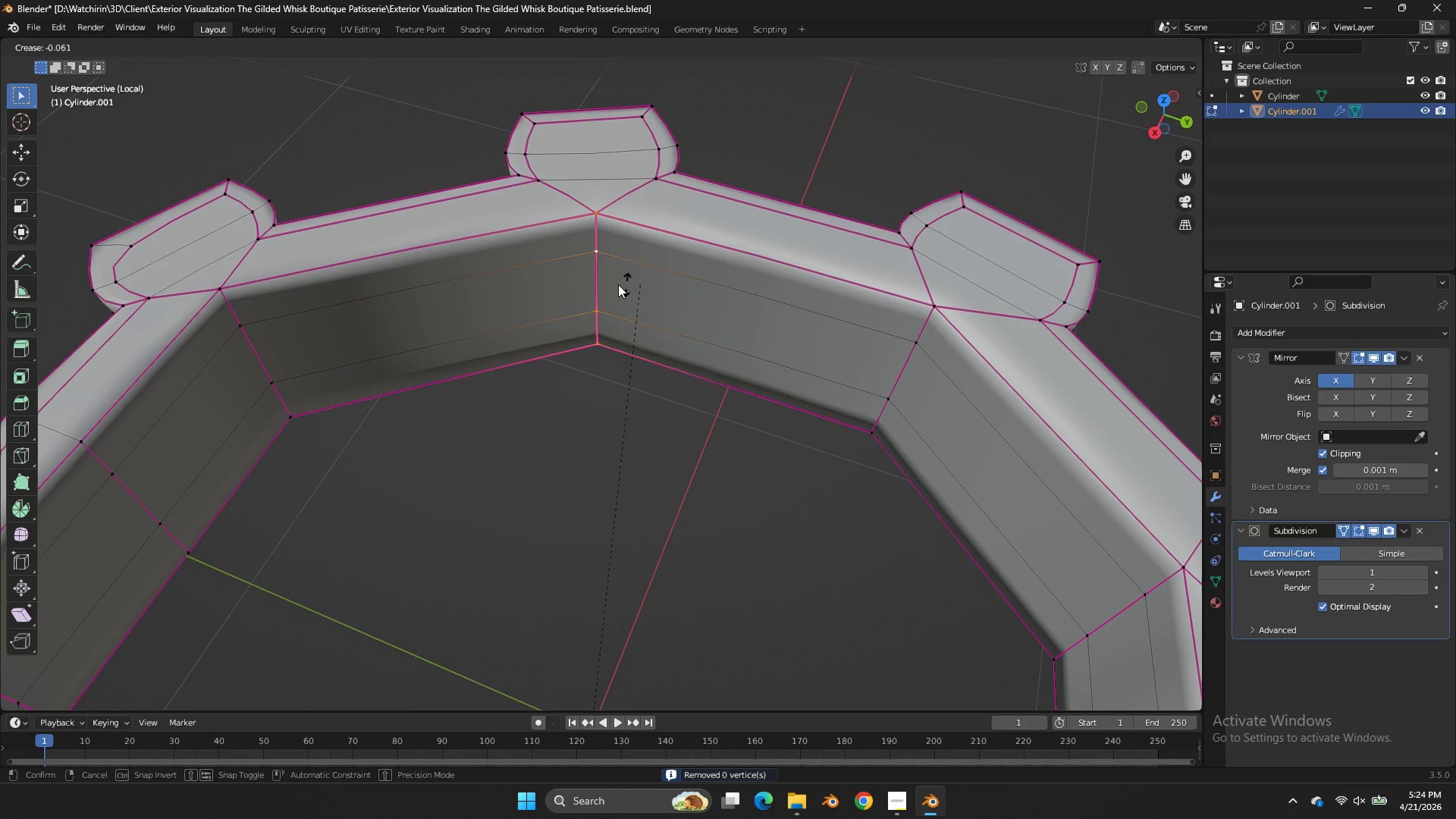 
scroll: coordinate [617, 177], scroll_direction: down, amount: 1.0
 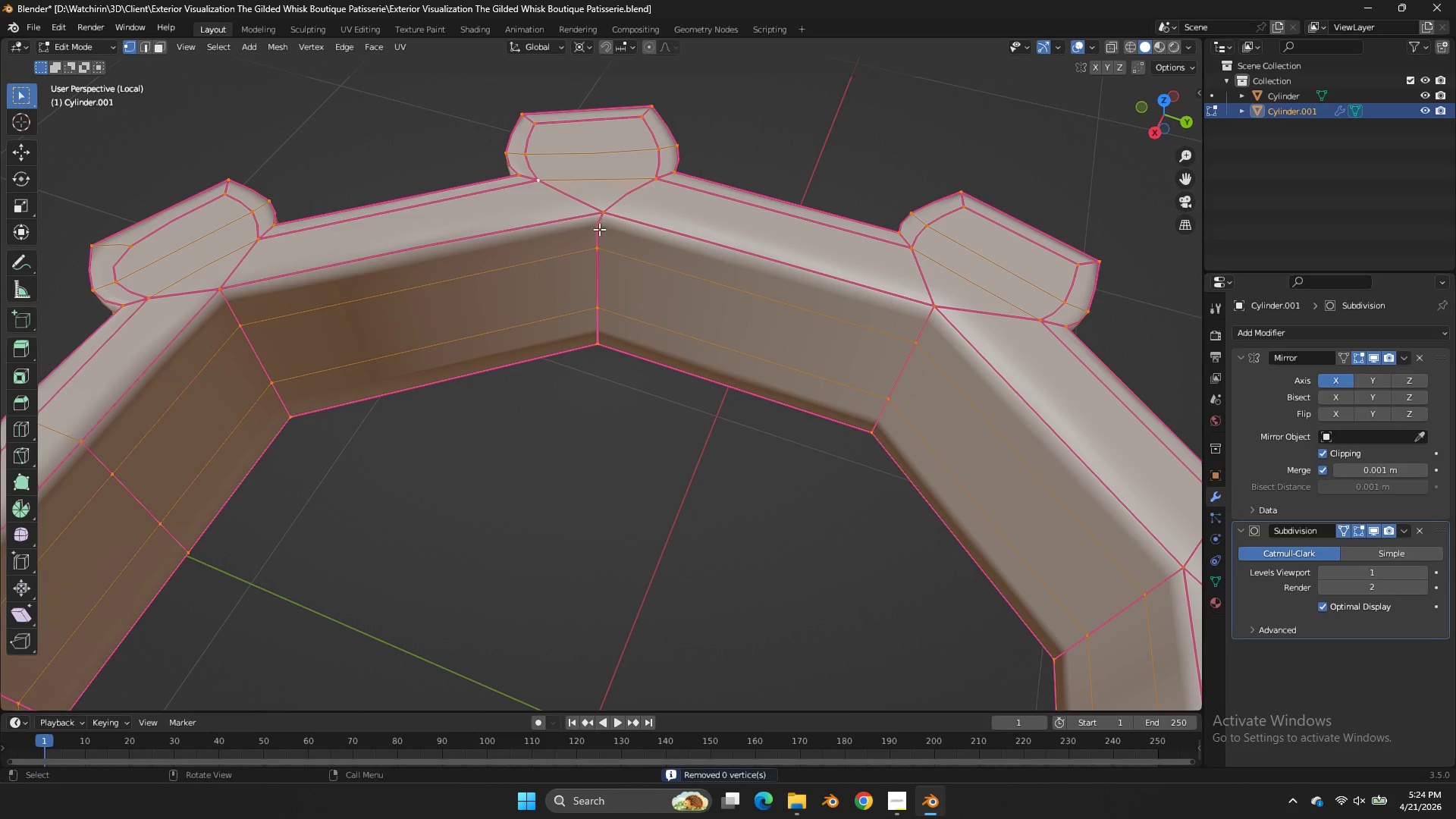 
left_click([595, 243])
 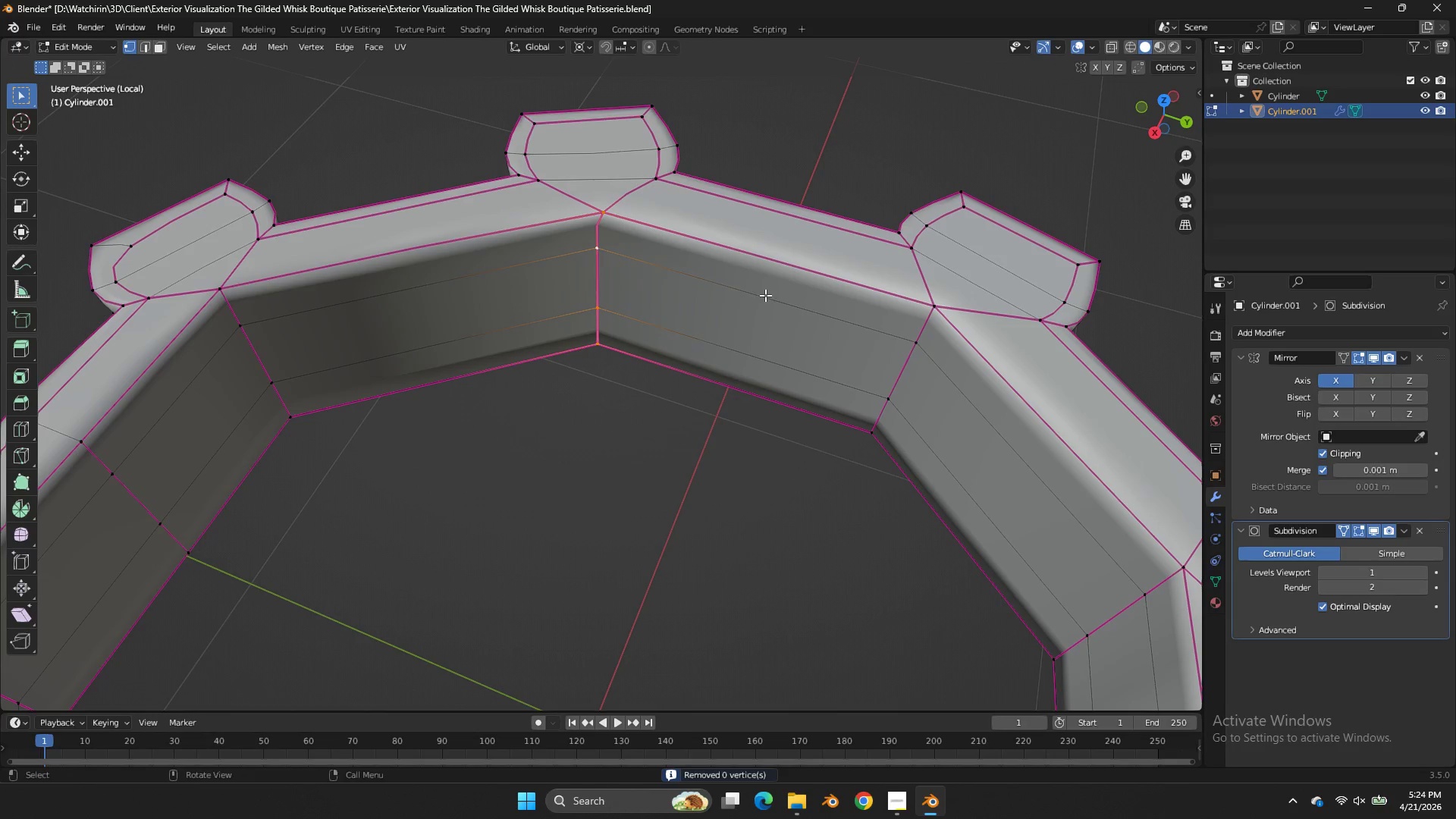 
key(Shift+E)
 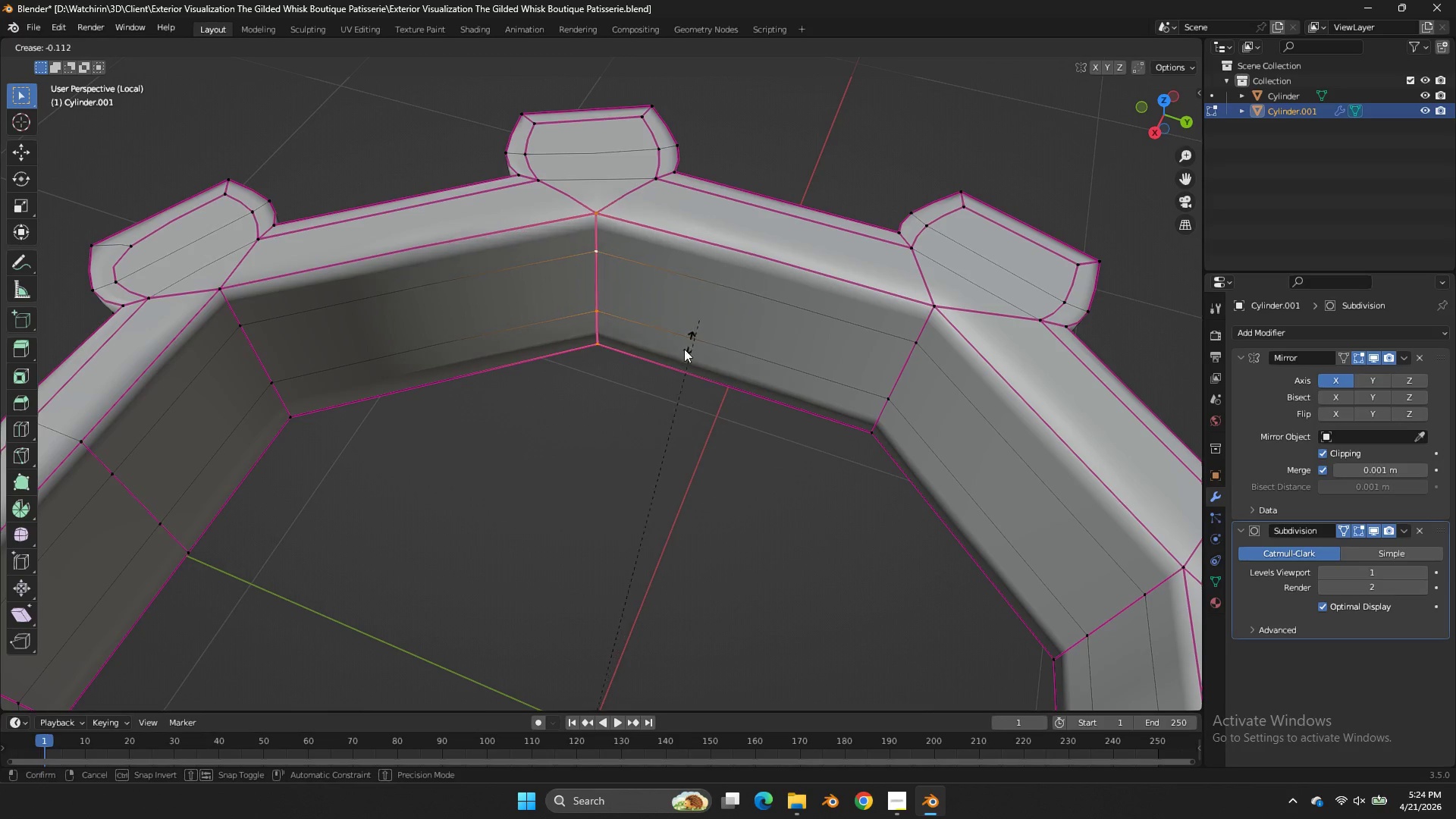 
left_click([648, 405])
 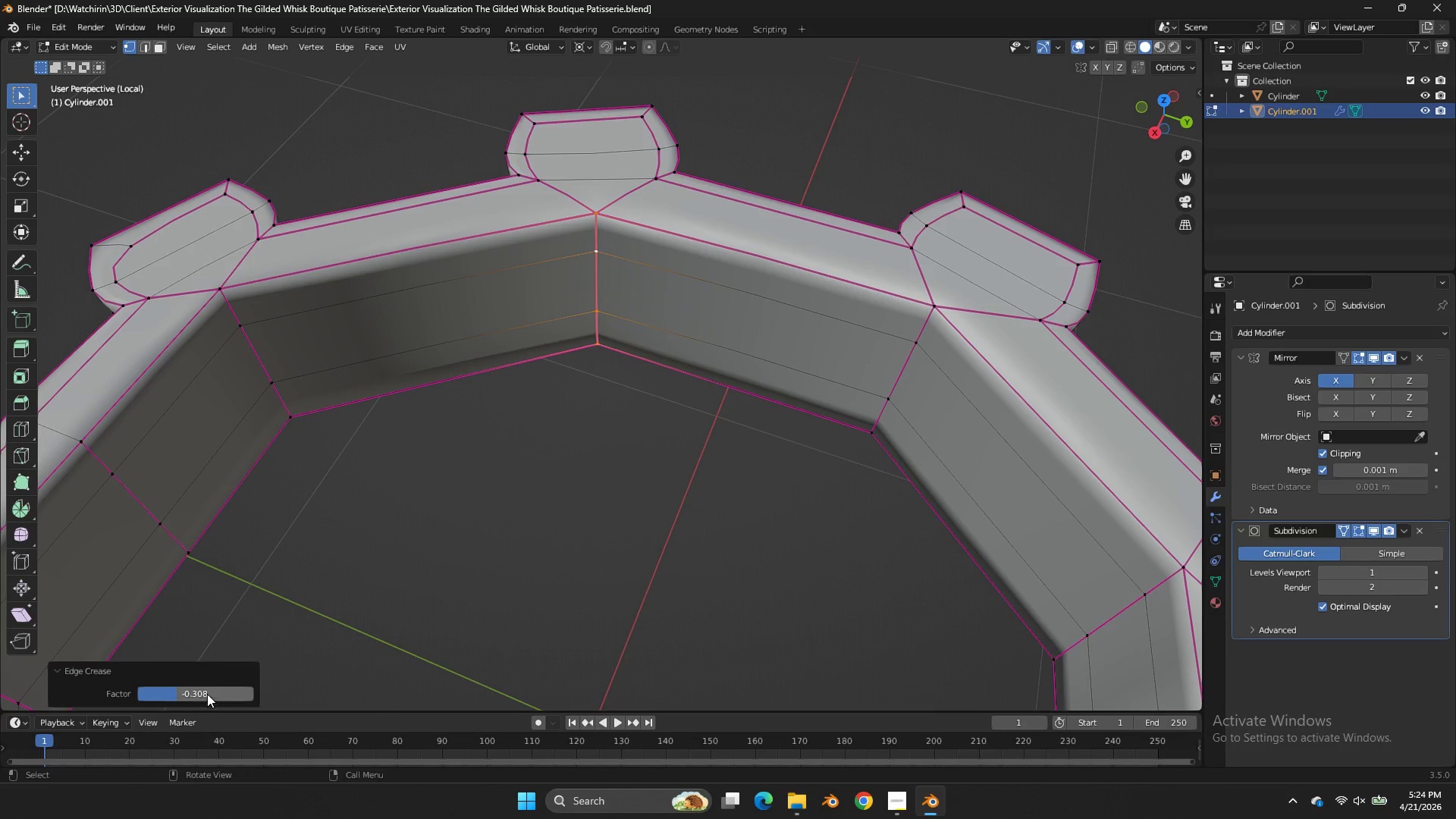 
left_click_drag(start_coordinate=[207, 690], to_coordinate=[877, 324])
 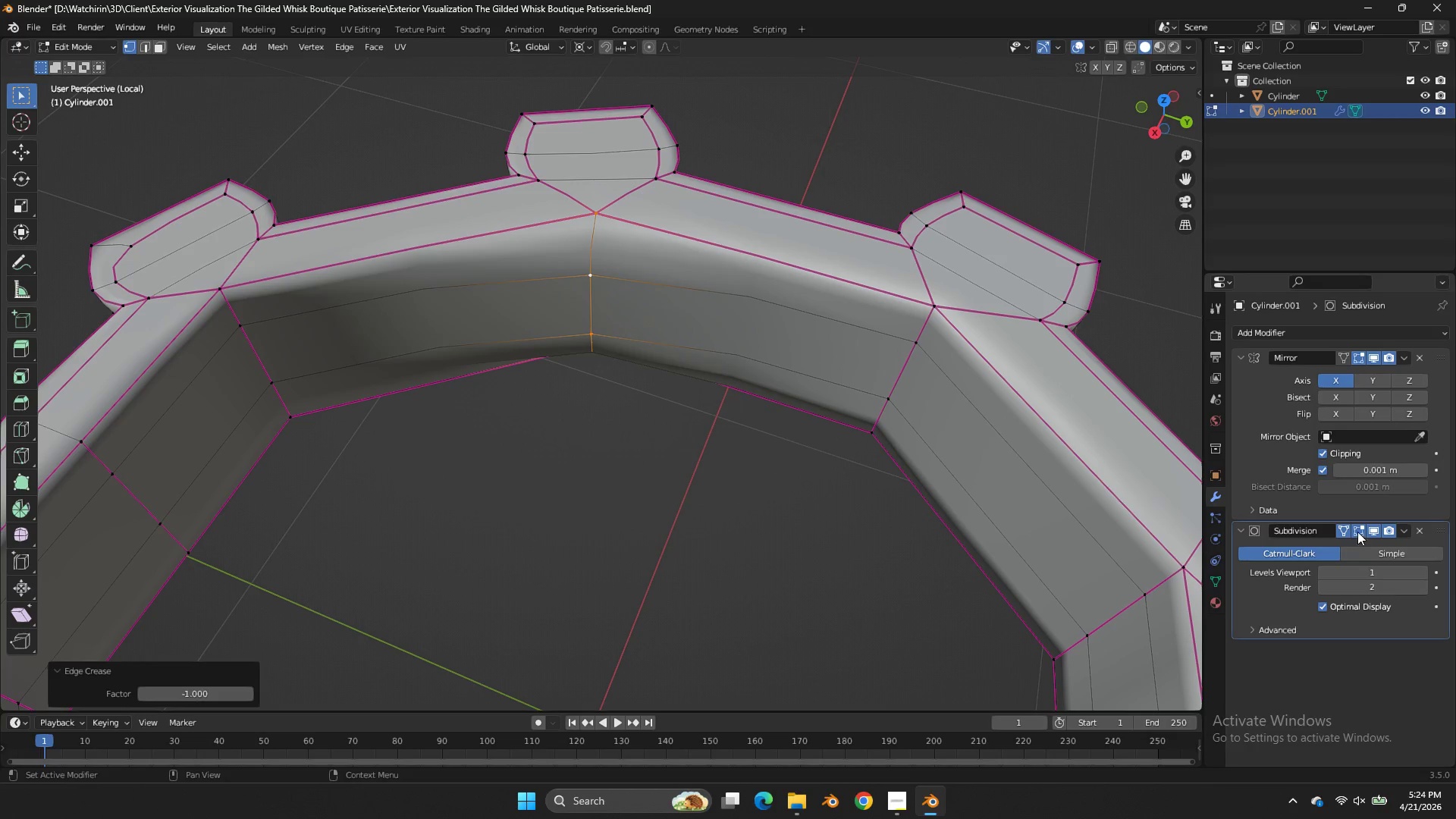 
left_click([1341, 527])
 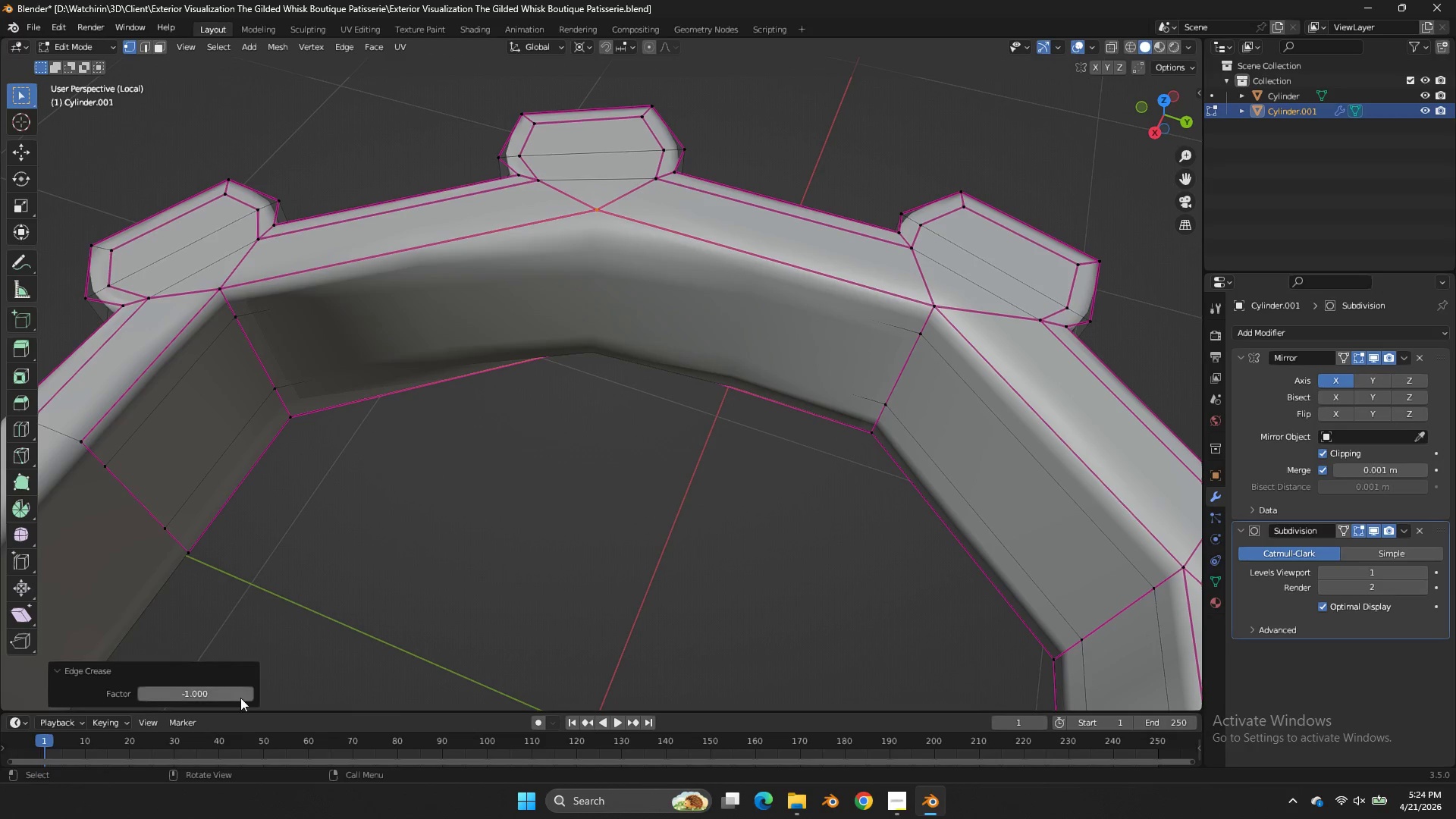 
left_click_drag(start_coordinate=[222, 695], to_coordinate=[890, 312])
 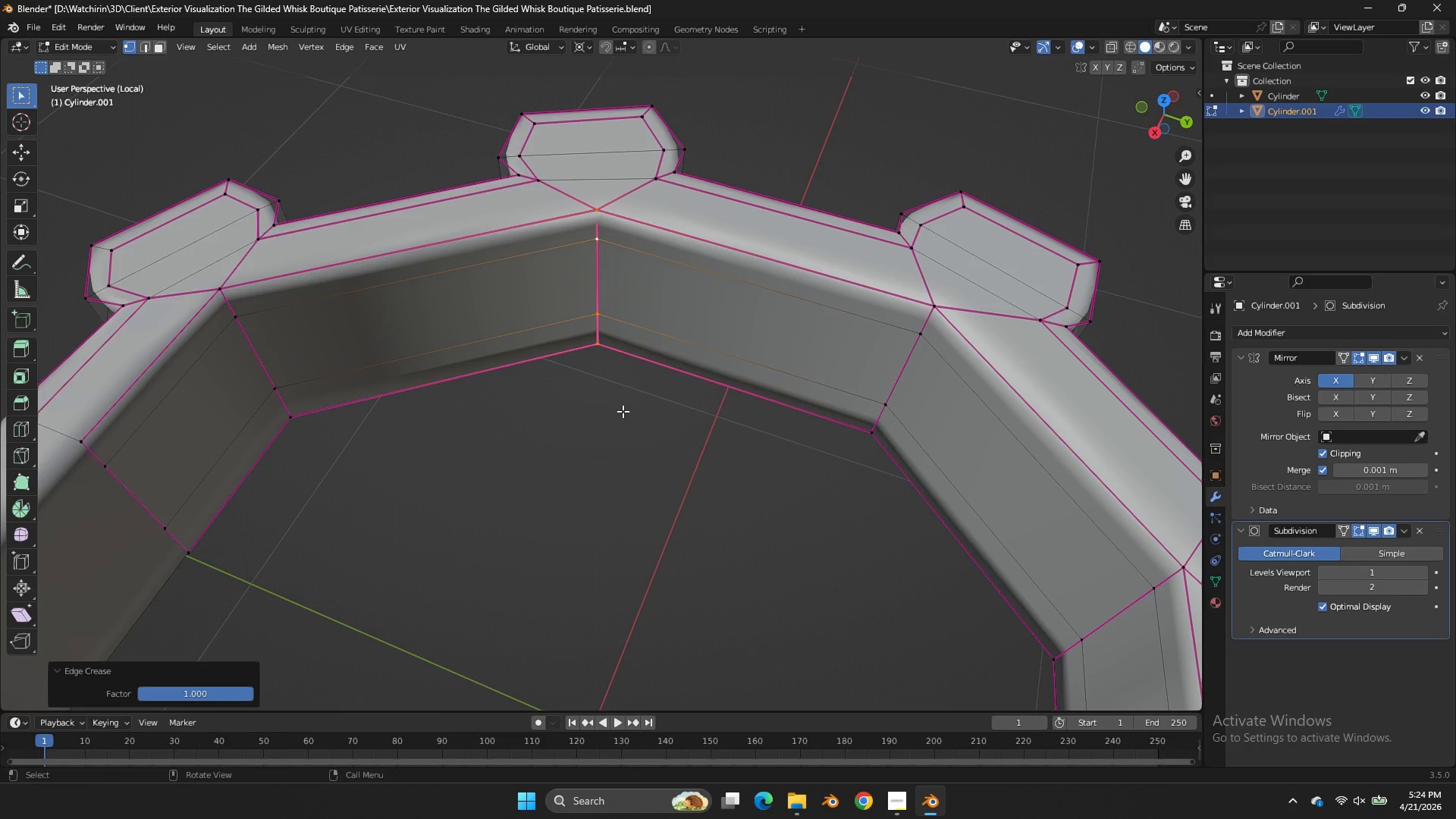 
left_click([623, 411])
 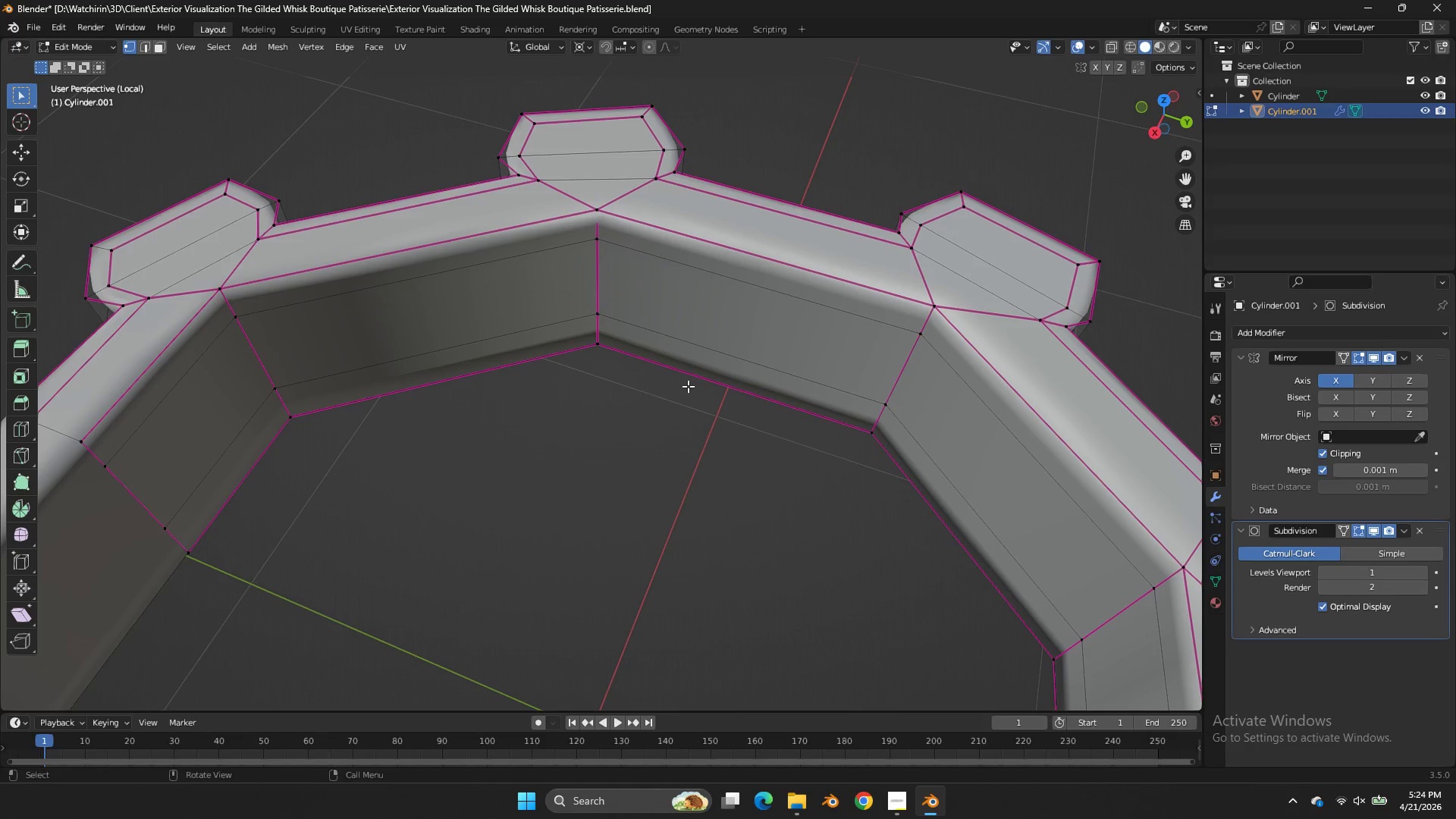 
key(Tab)
 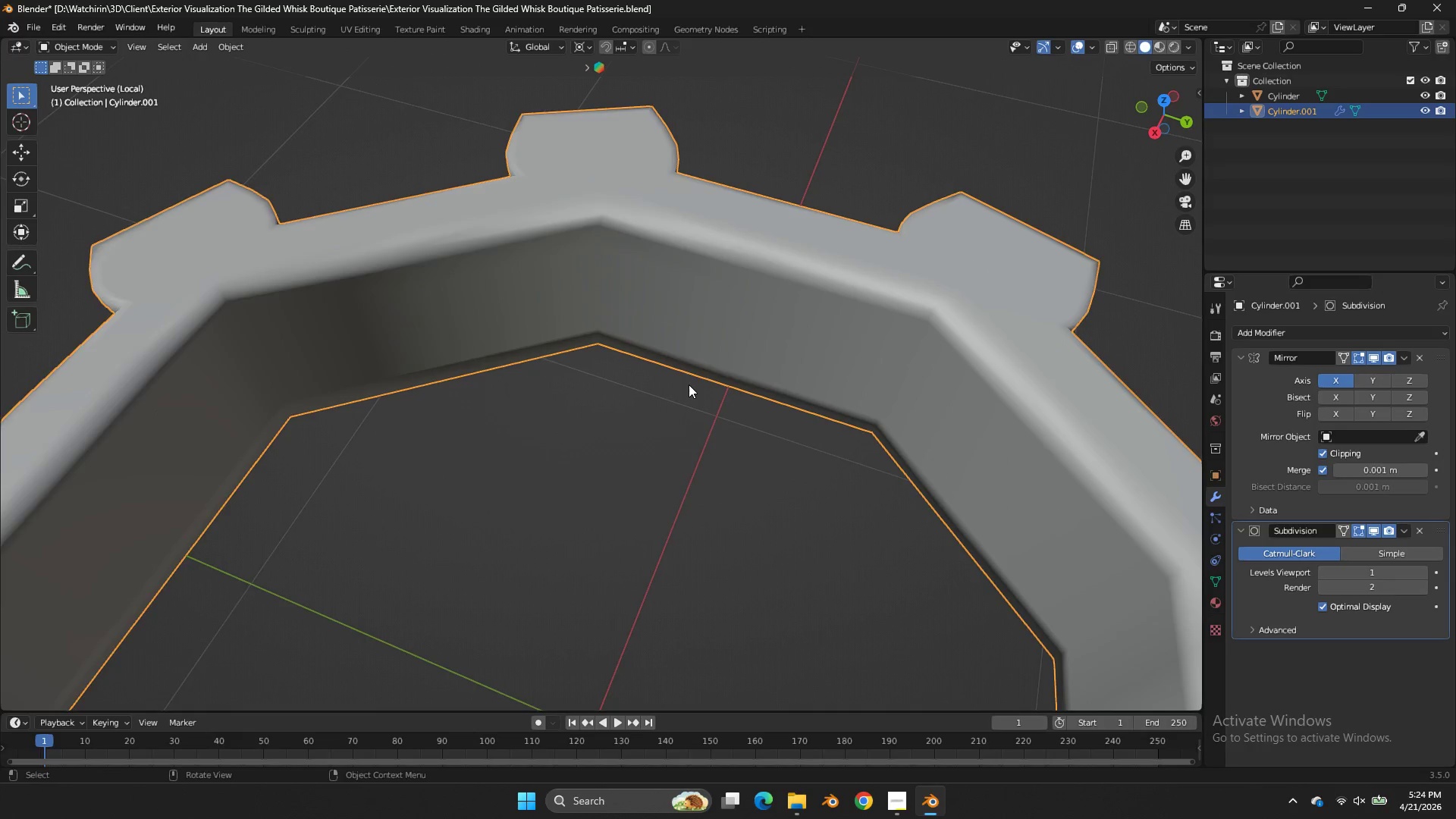 
key(Control+ControlLeft)
 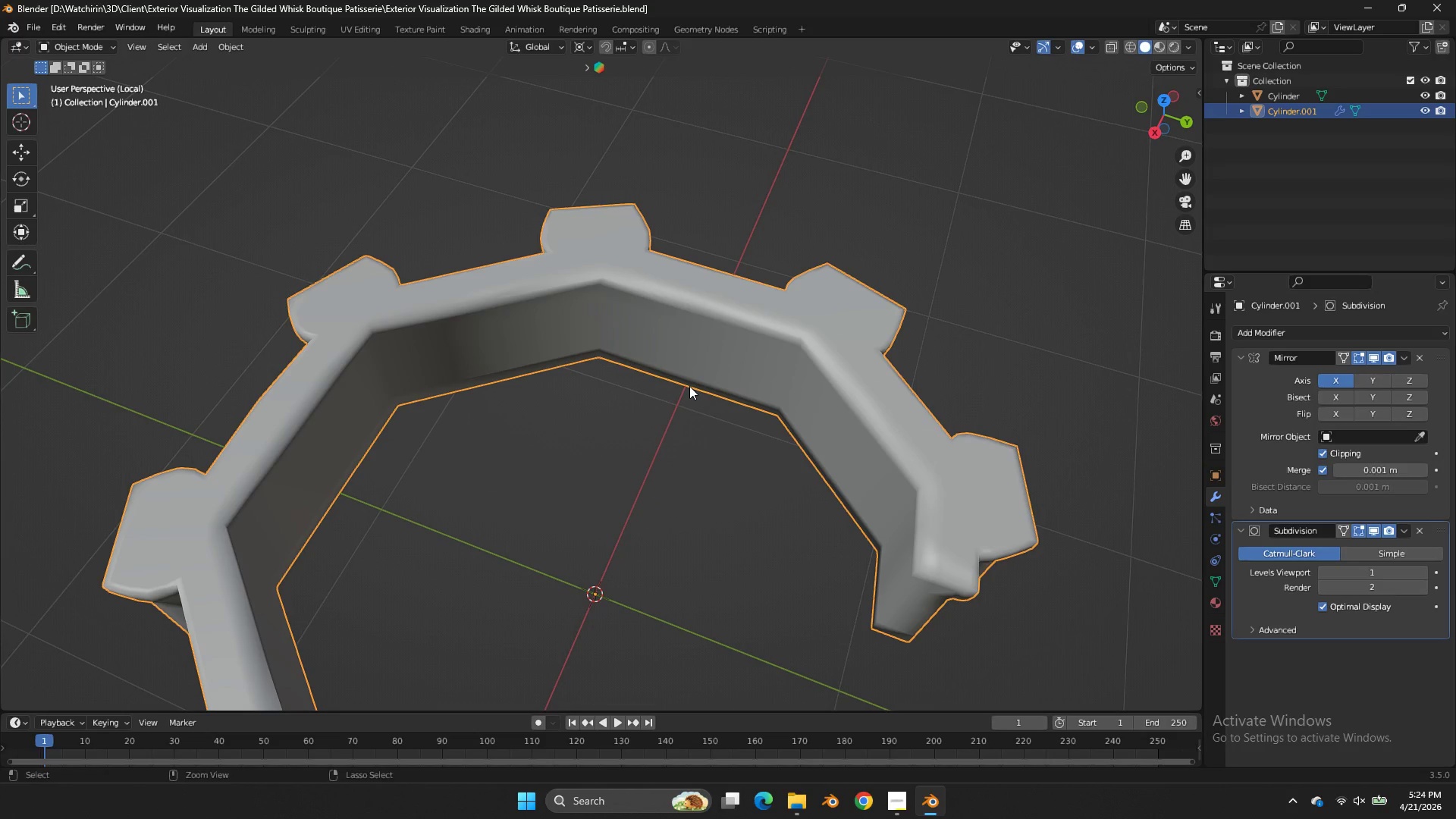 
key(Control+S)
 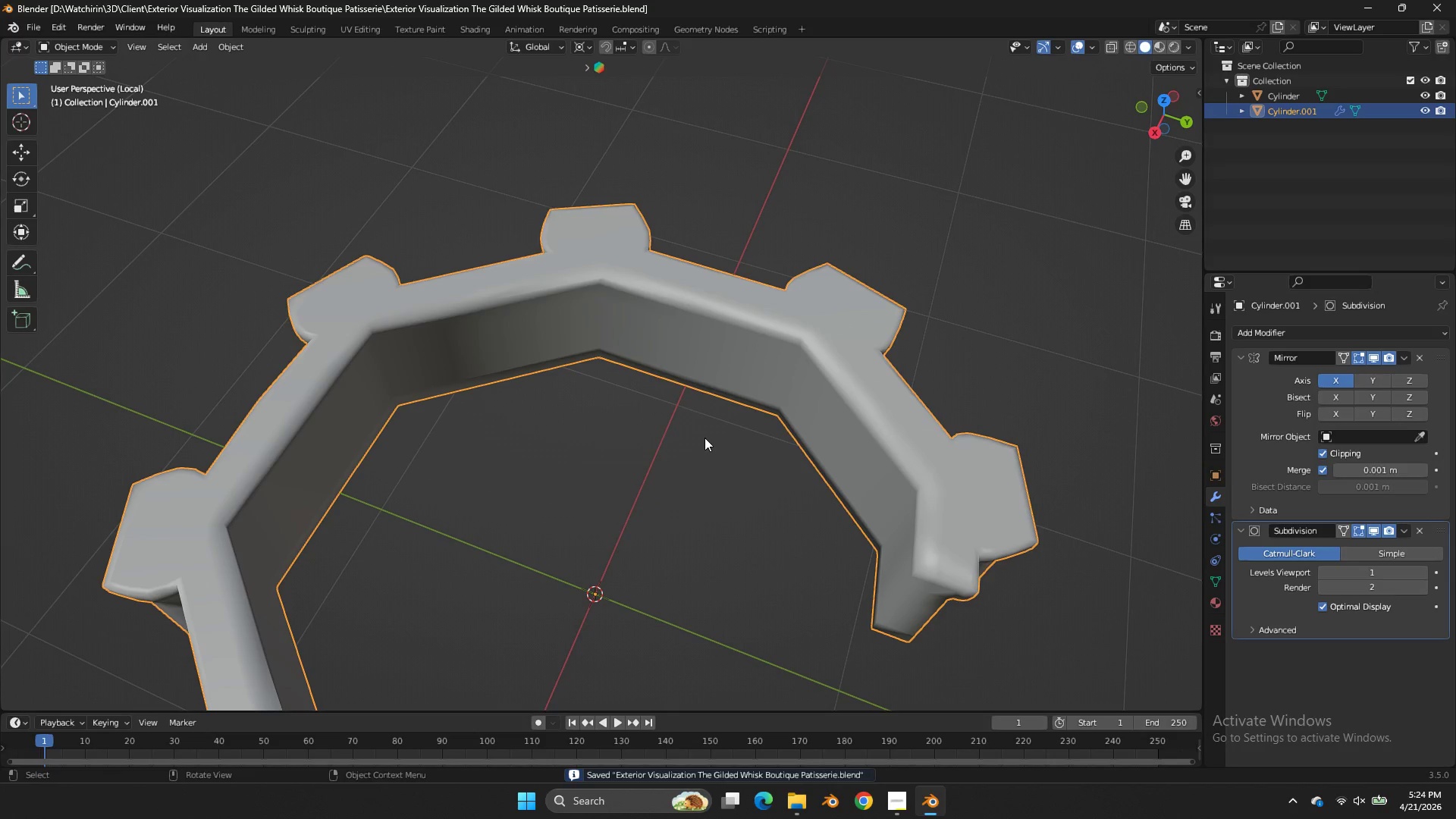 
scroll: coordinate [689, 384], scroll_direction: down, amount: 2.0
 